 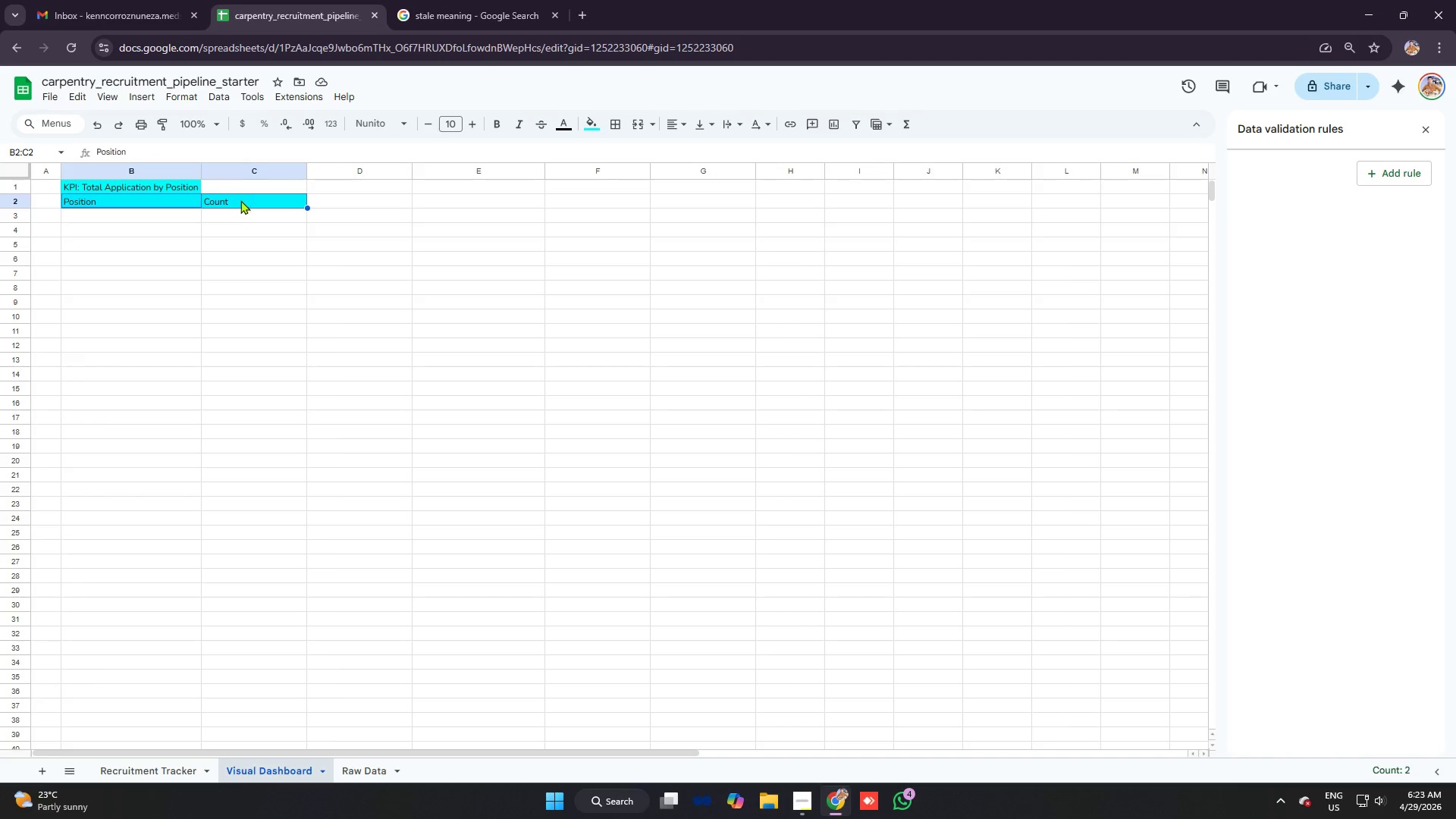 
key(Control+C)
 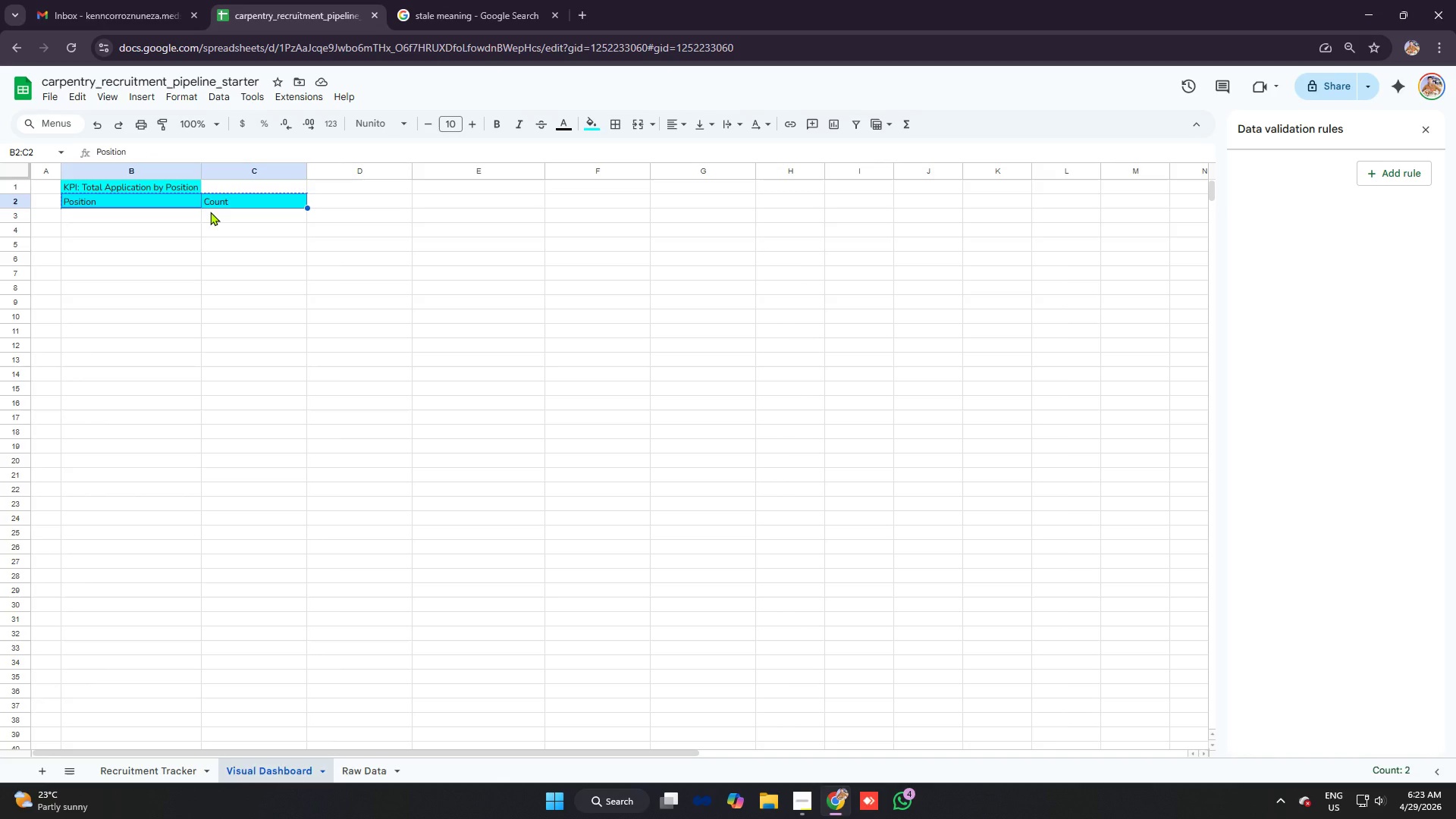 
key(Backspace)
 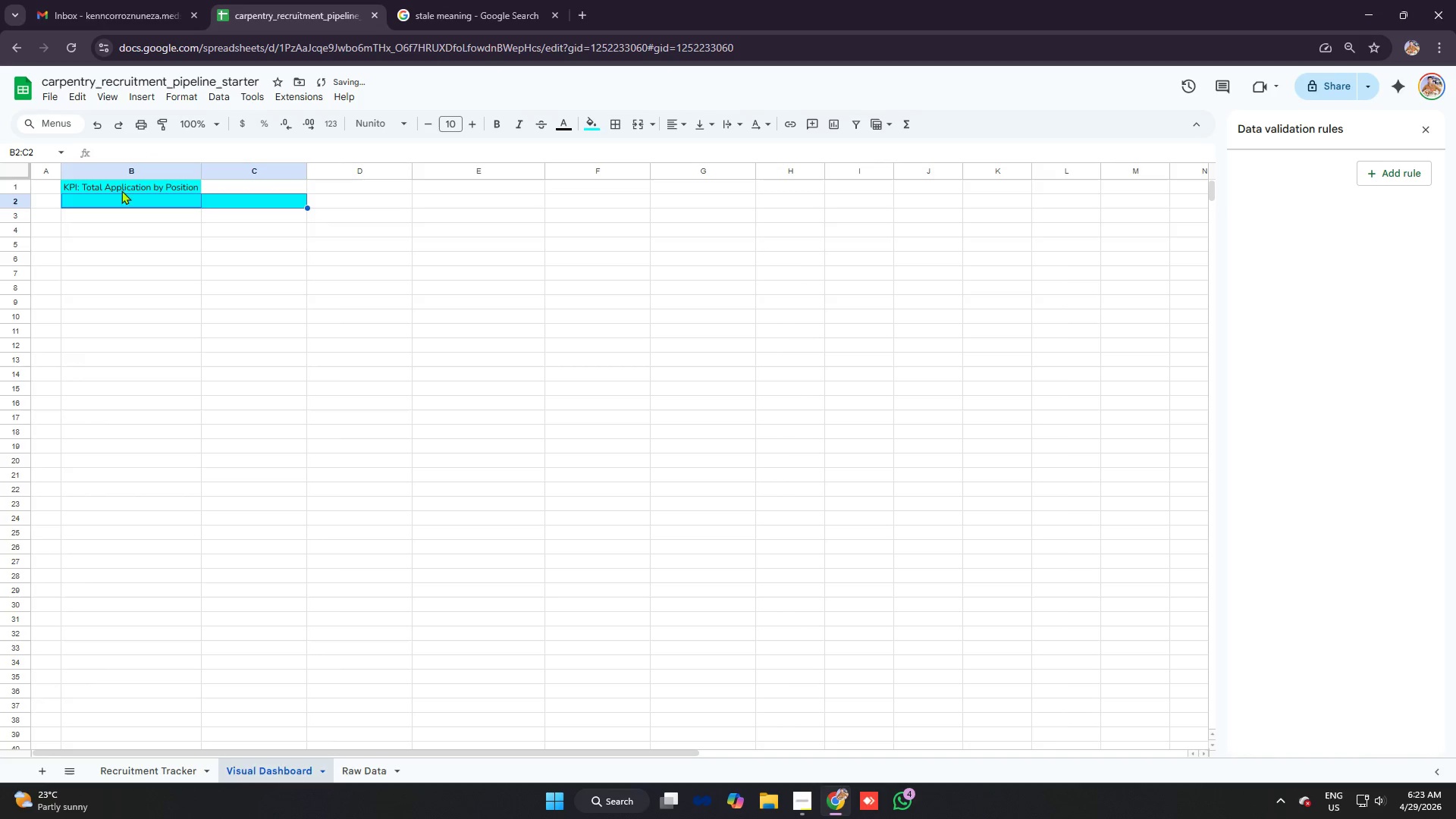 
left_click_drag(start_coordinate=[128, 184], to_coordinate=[253, 202])
 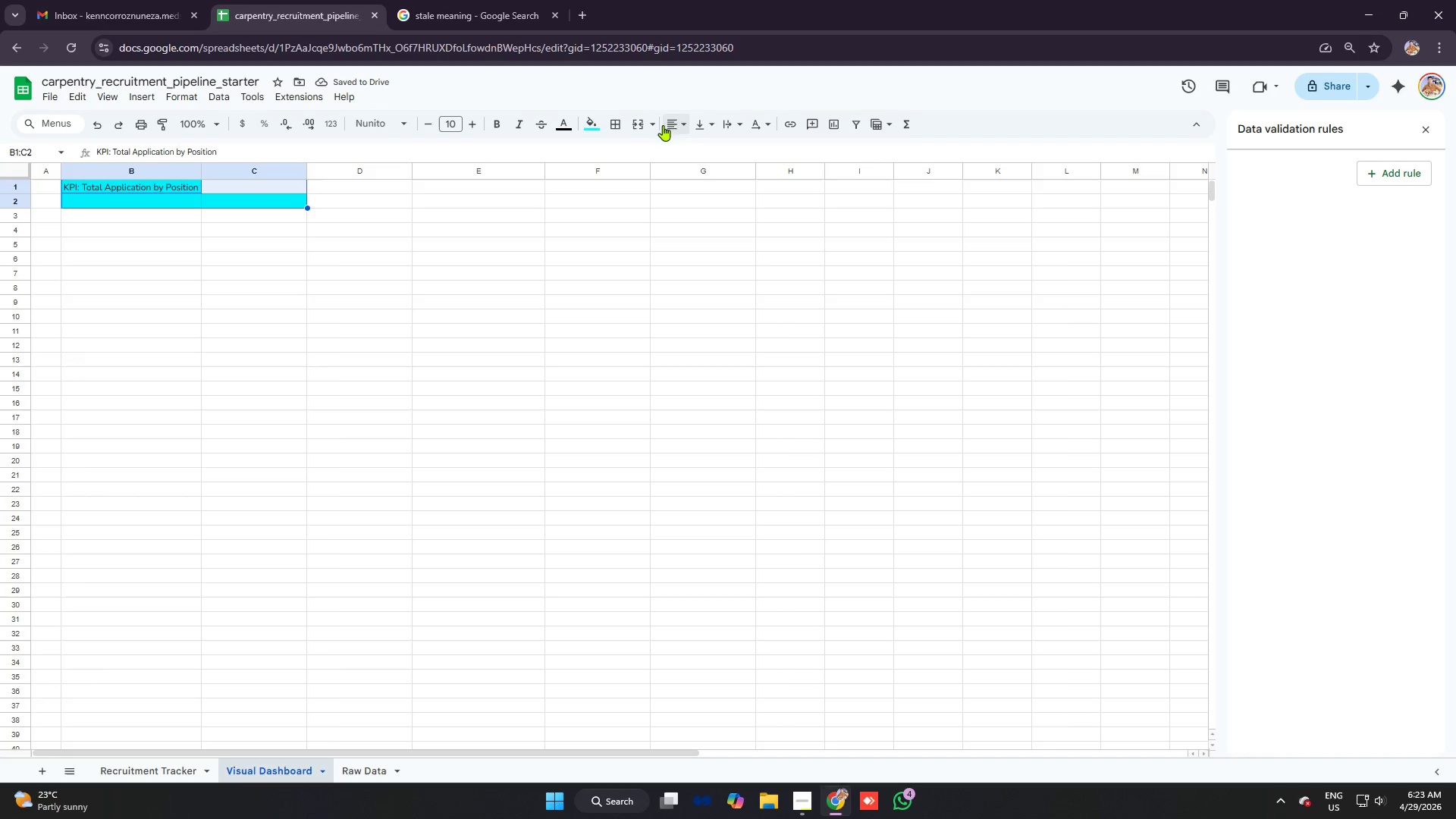 
left_click([638, 119])
 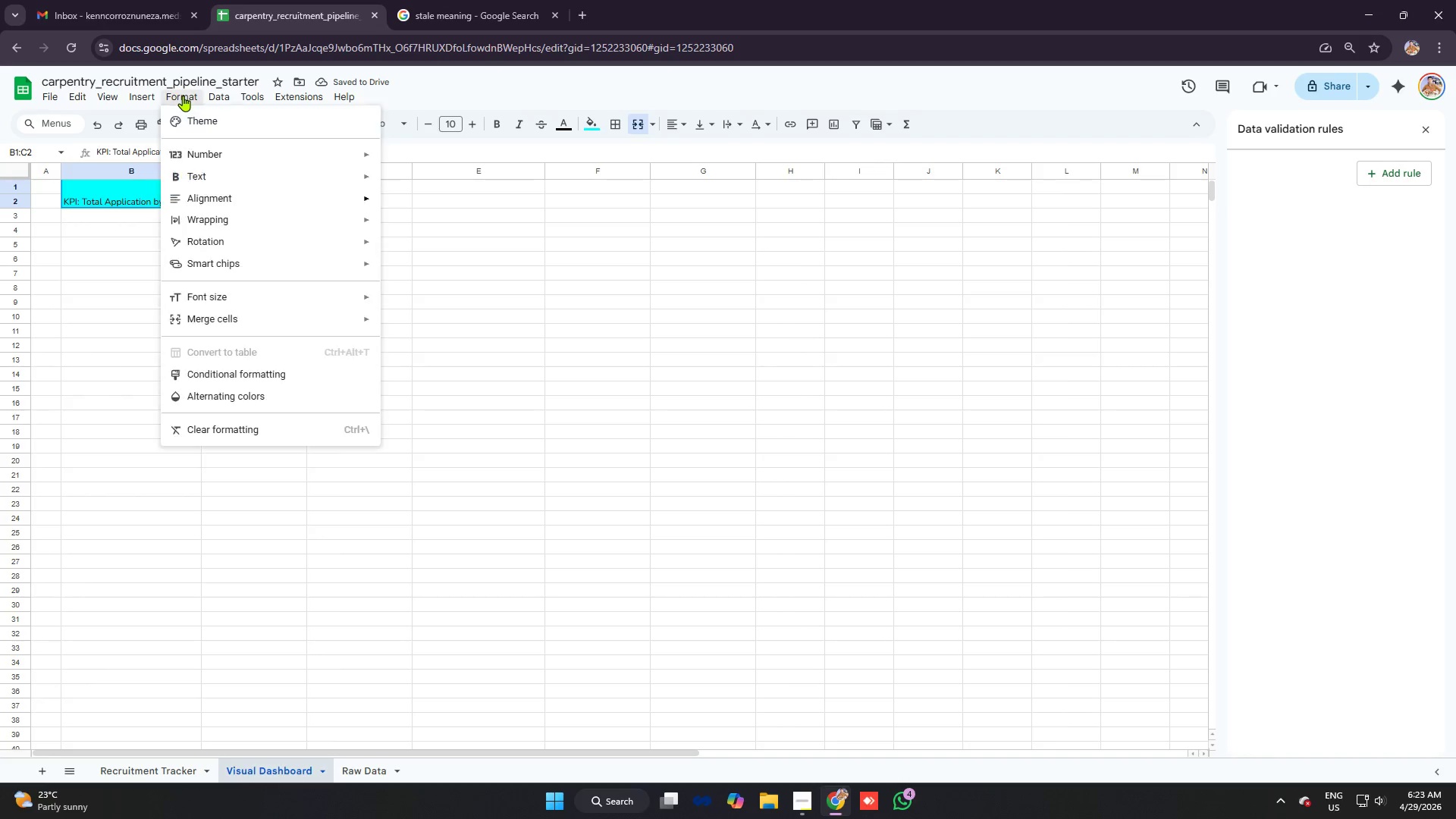 
left_click([265, 197])
 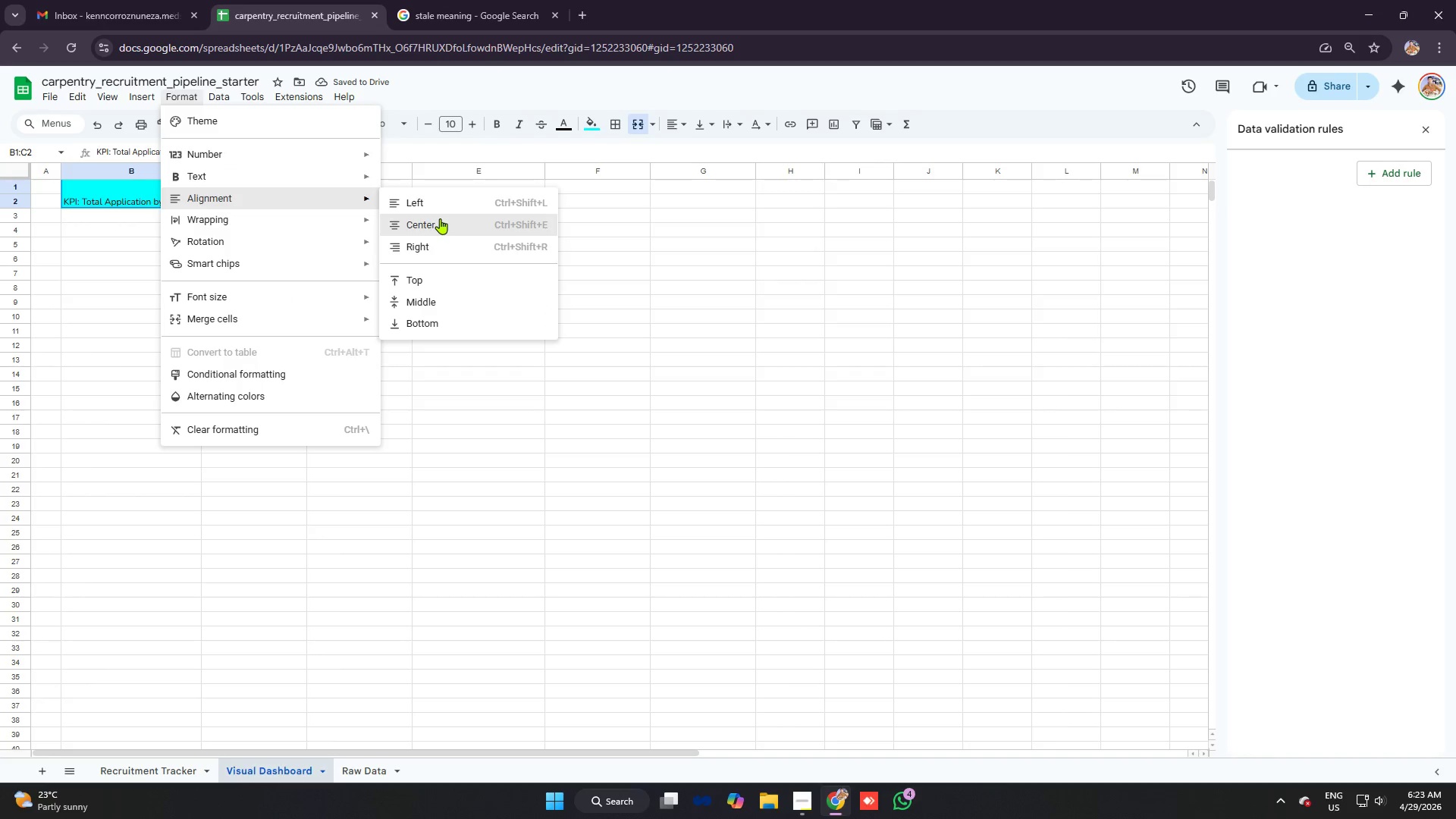 
left_click([440, 218])
 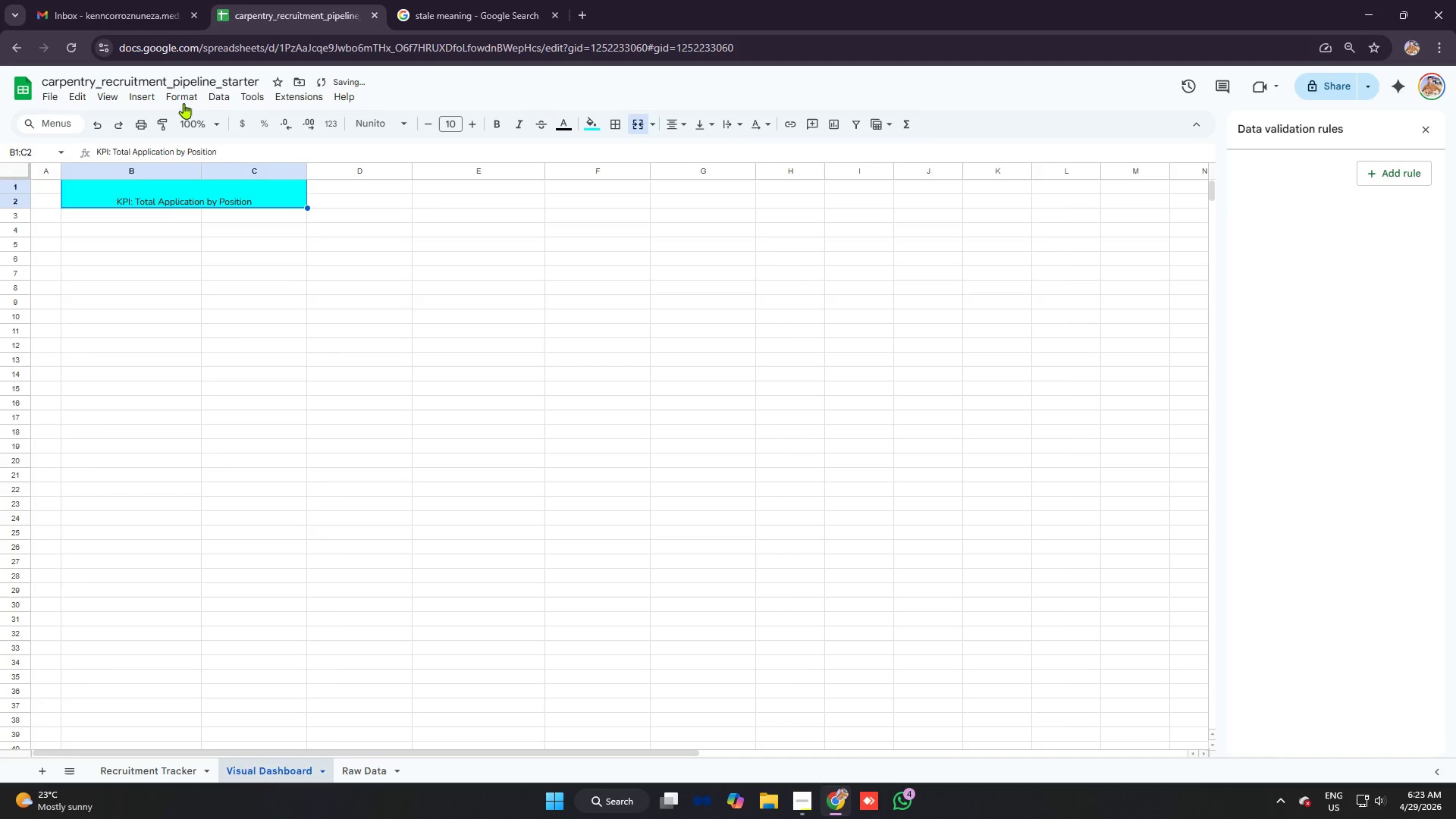 
left_click([183, 99])
 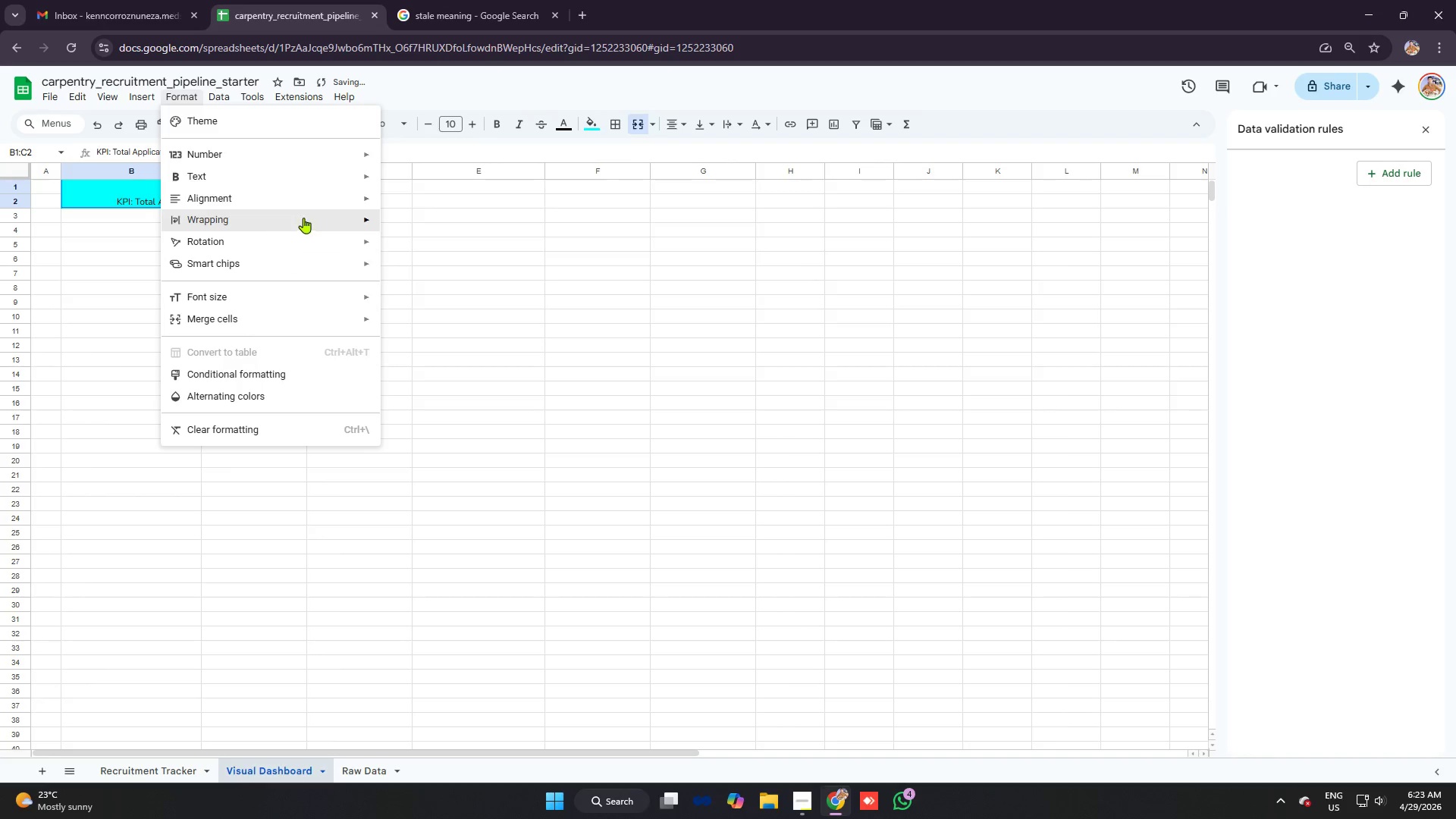 
left_click([295, 199])
 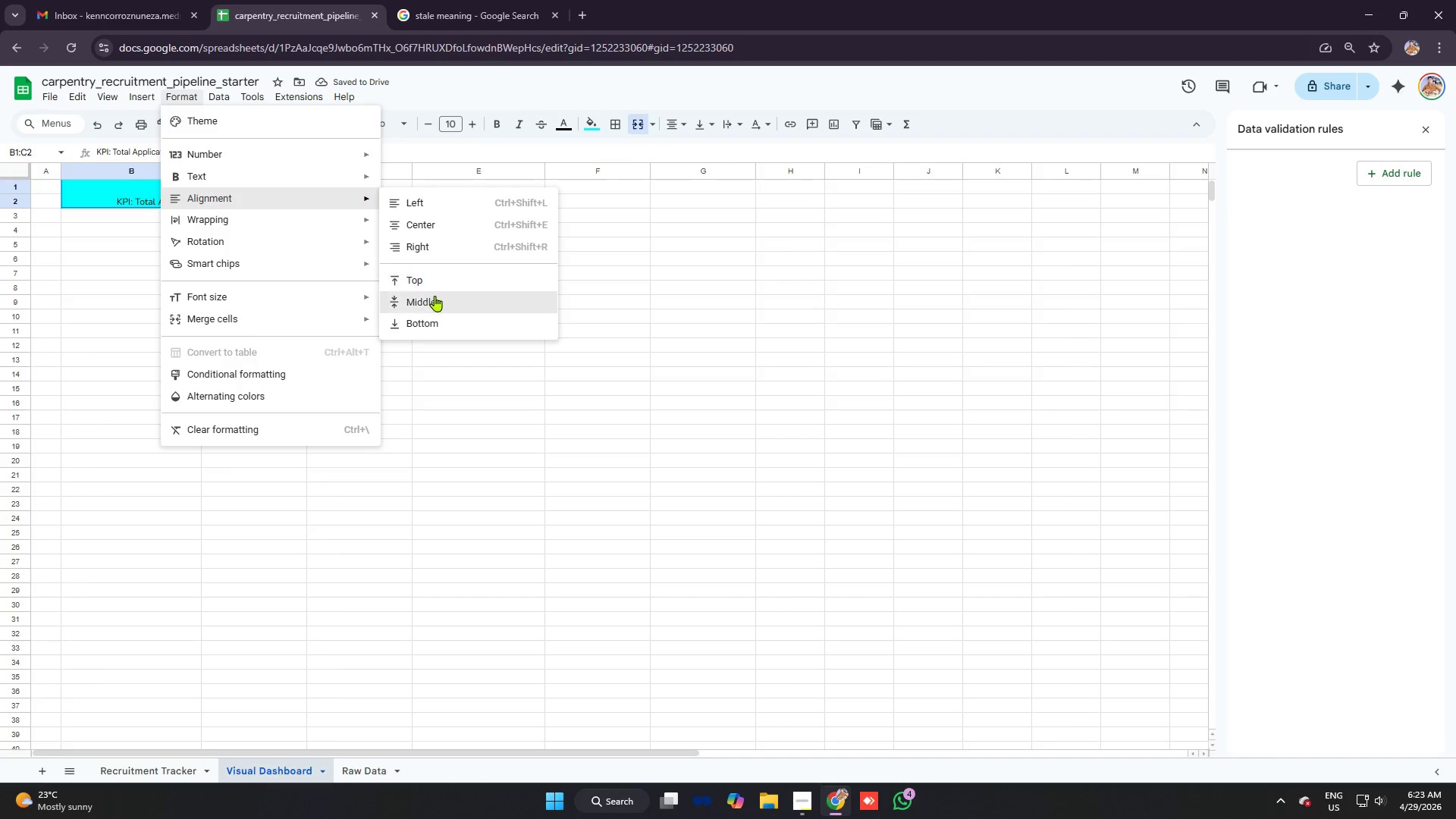 
left_click([435, 297])
 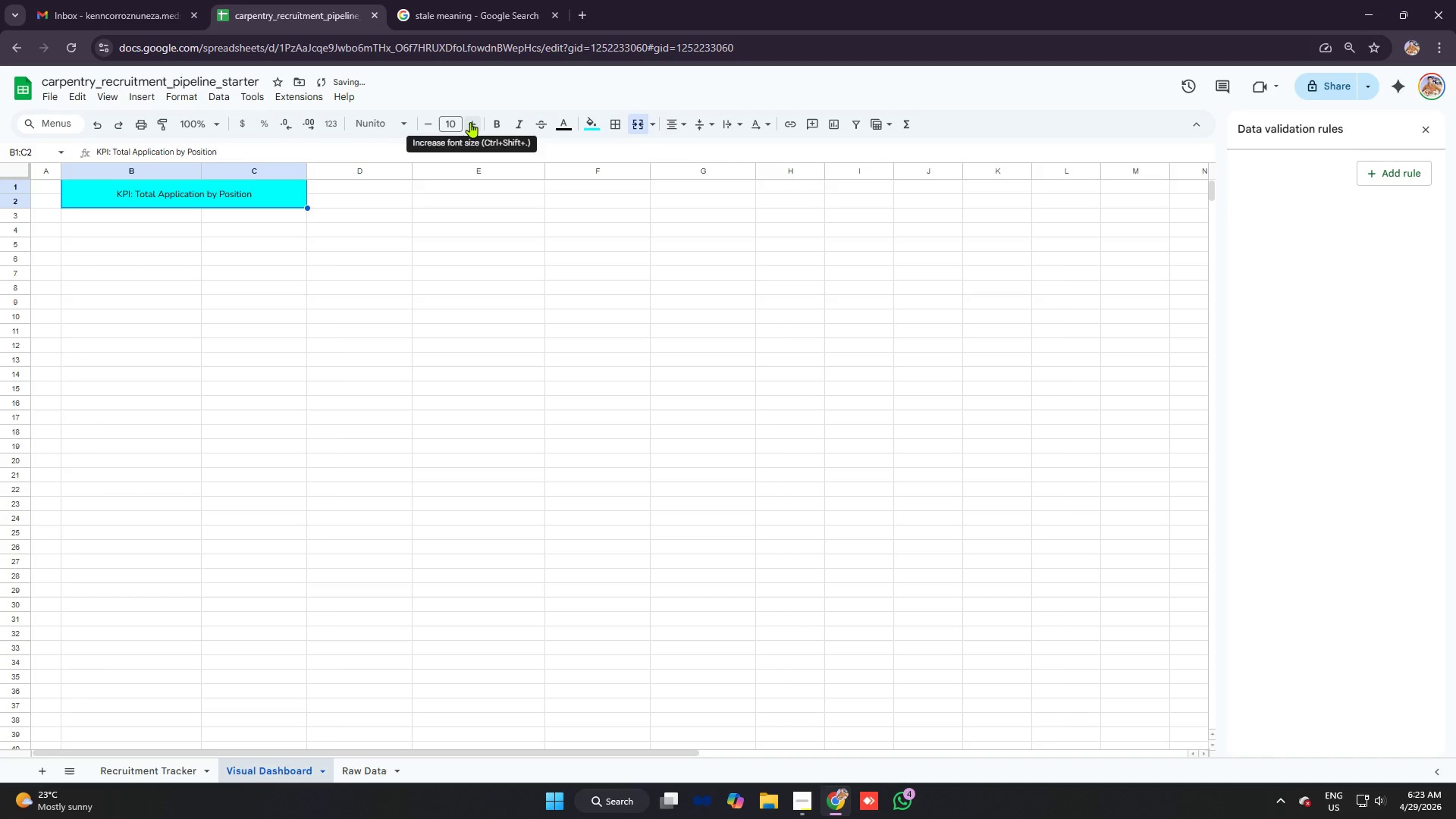 
key(Control+B)
 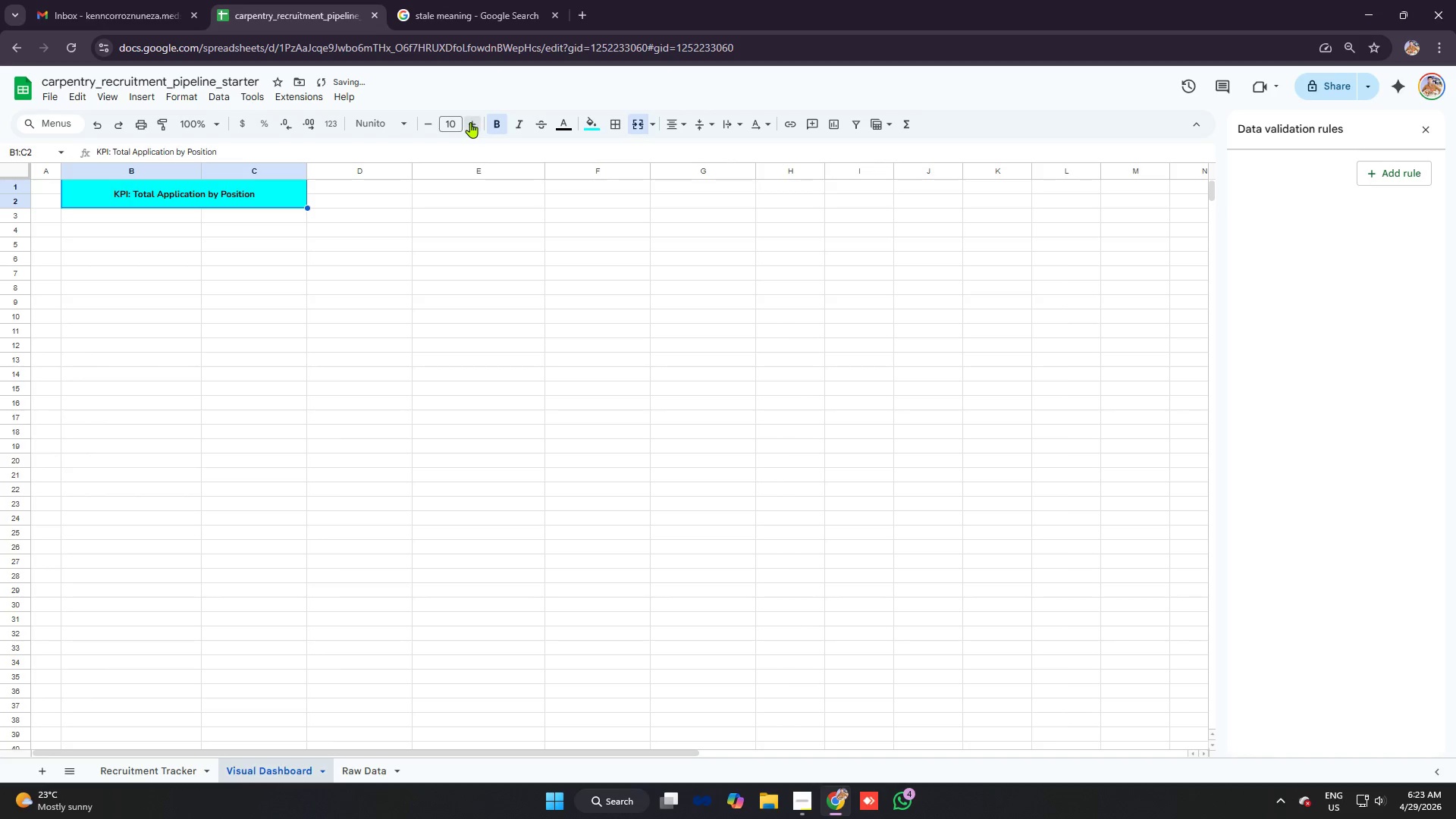 
double_click([470, 122])
 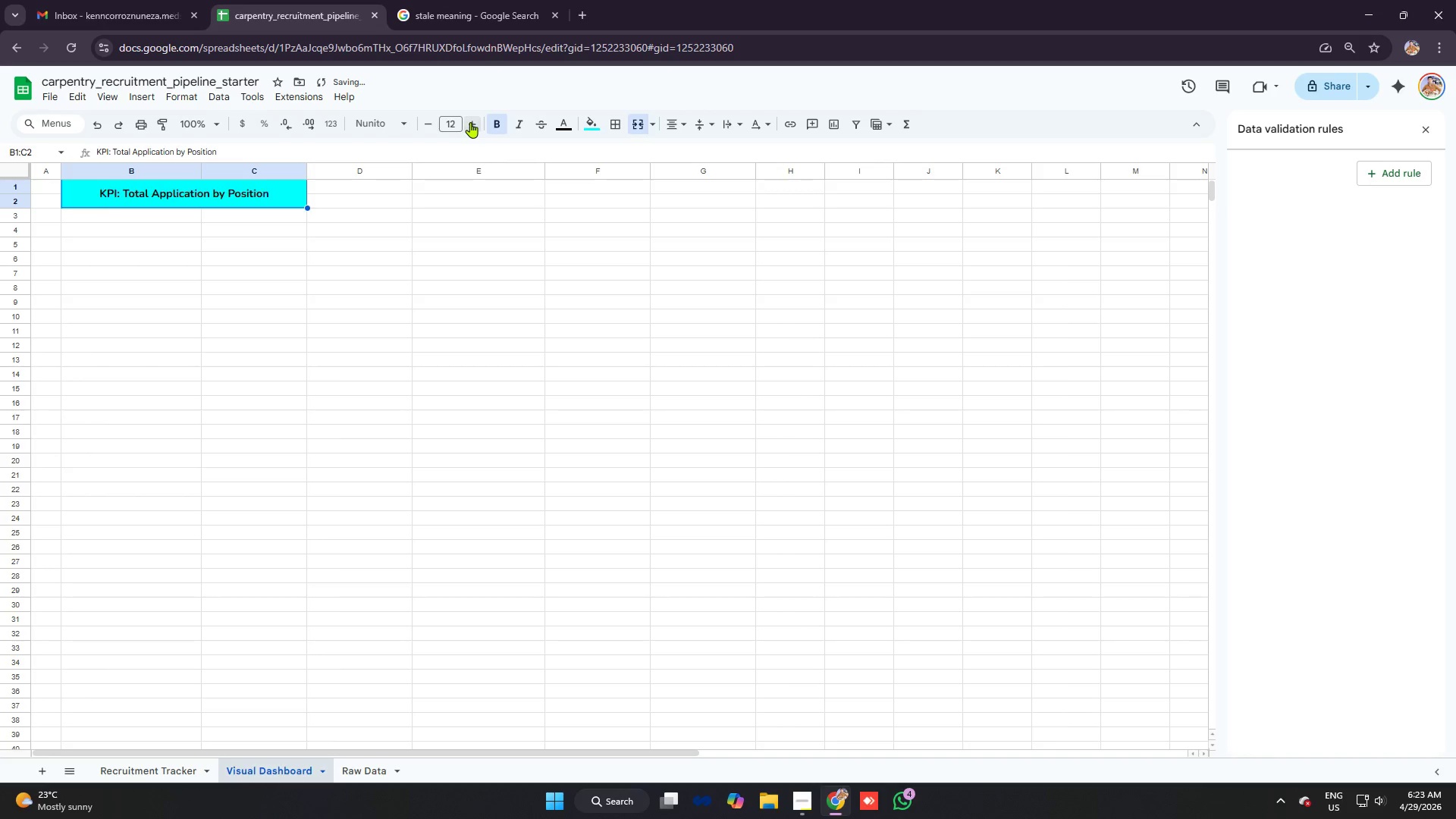 
triple_click([470, 122])
 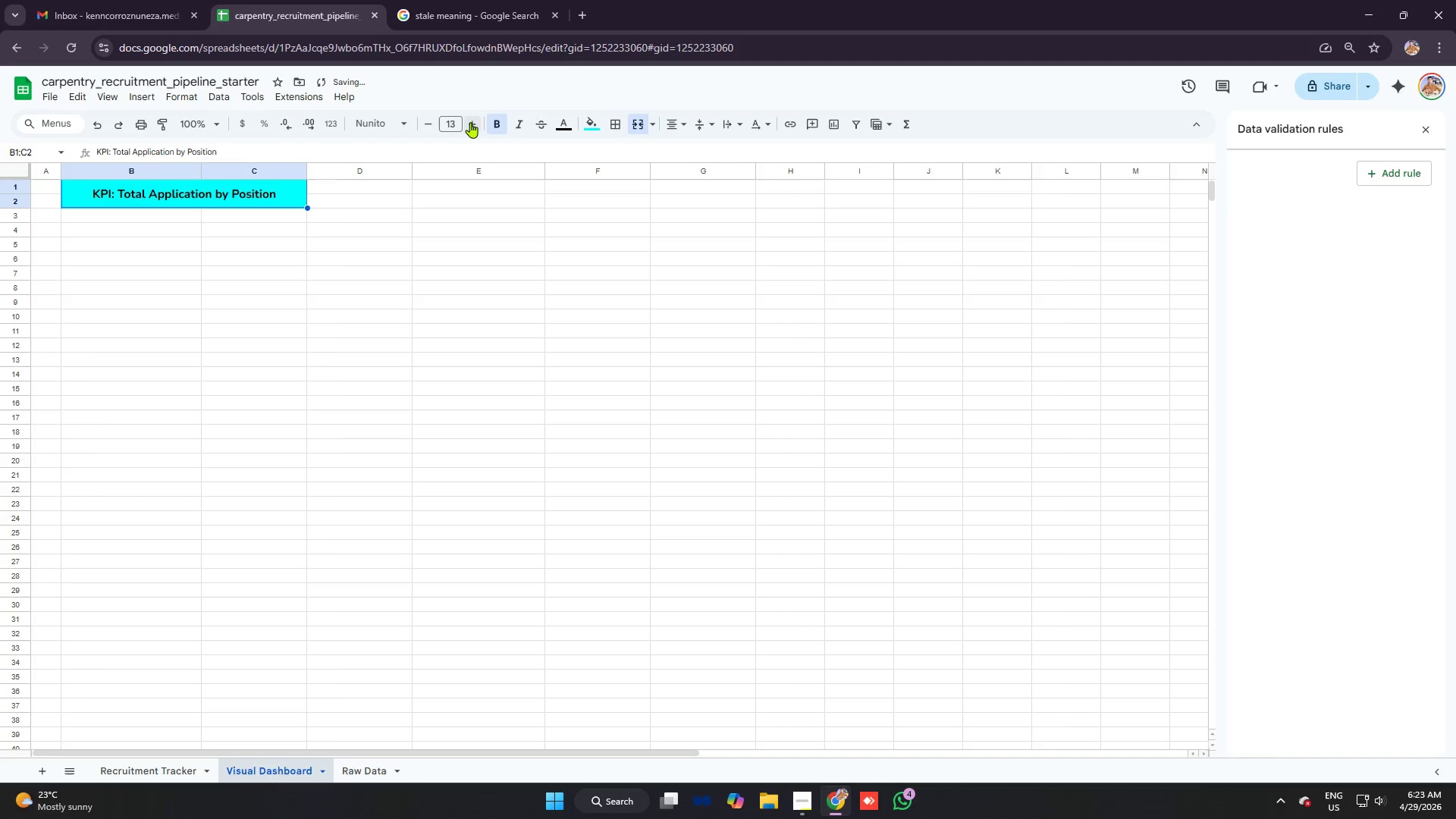 
triple_click([470, 122])
 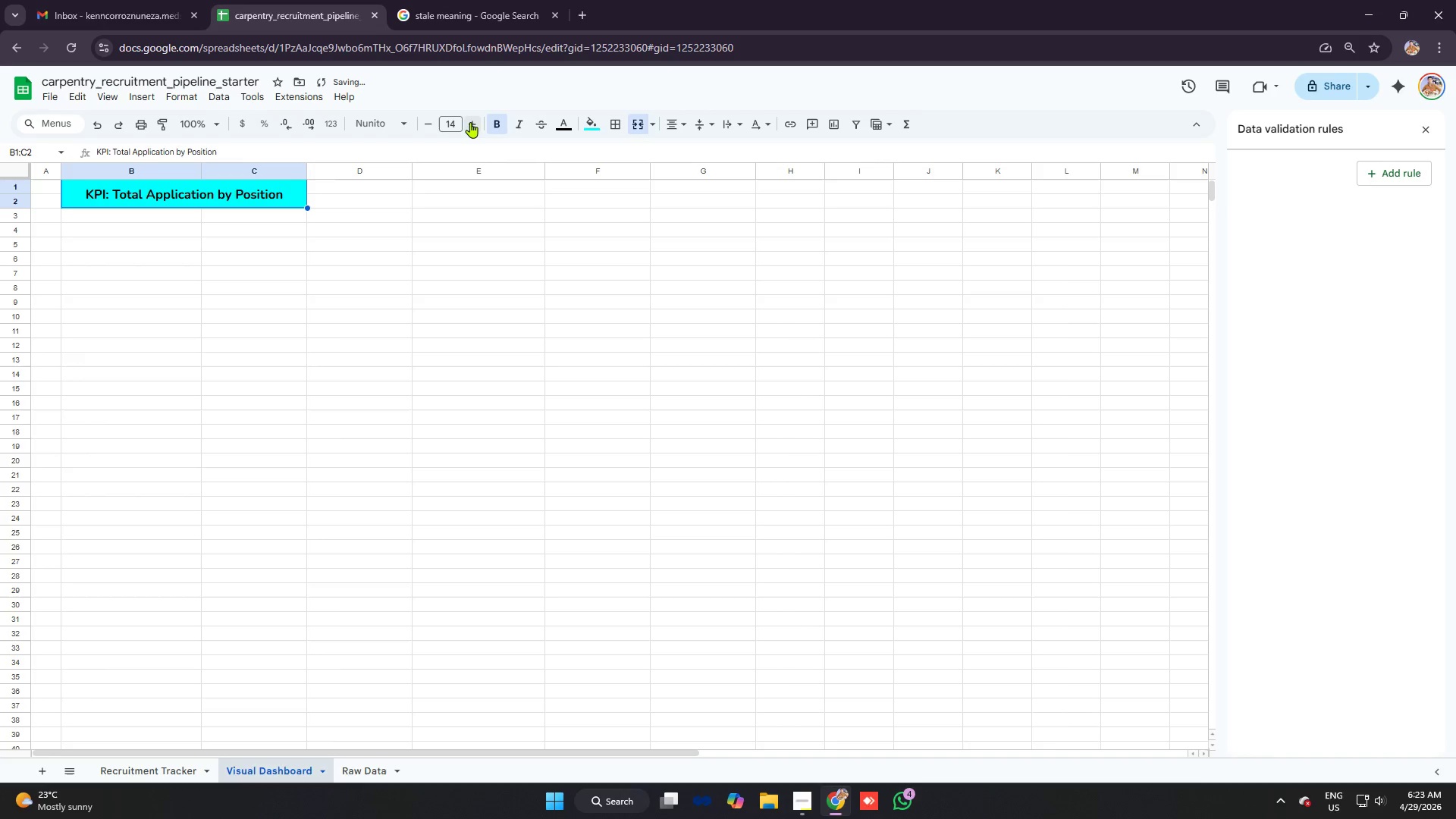 
triple_click([470, 122])
 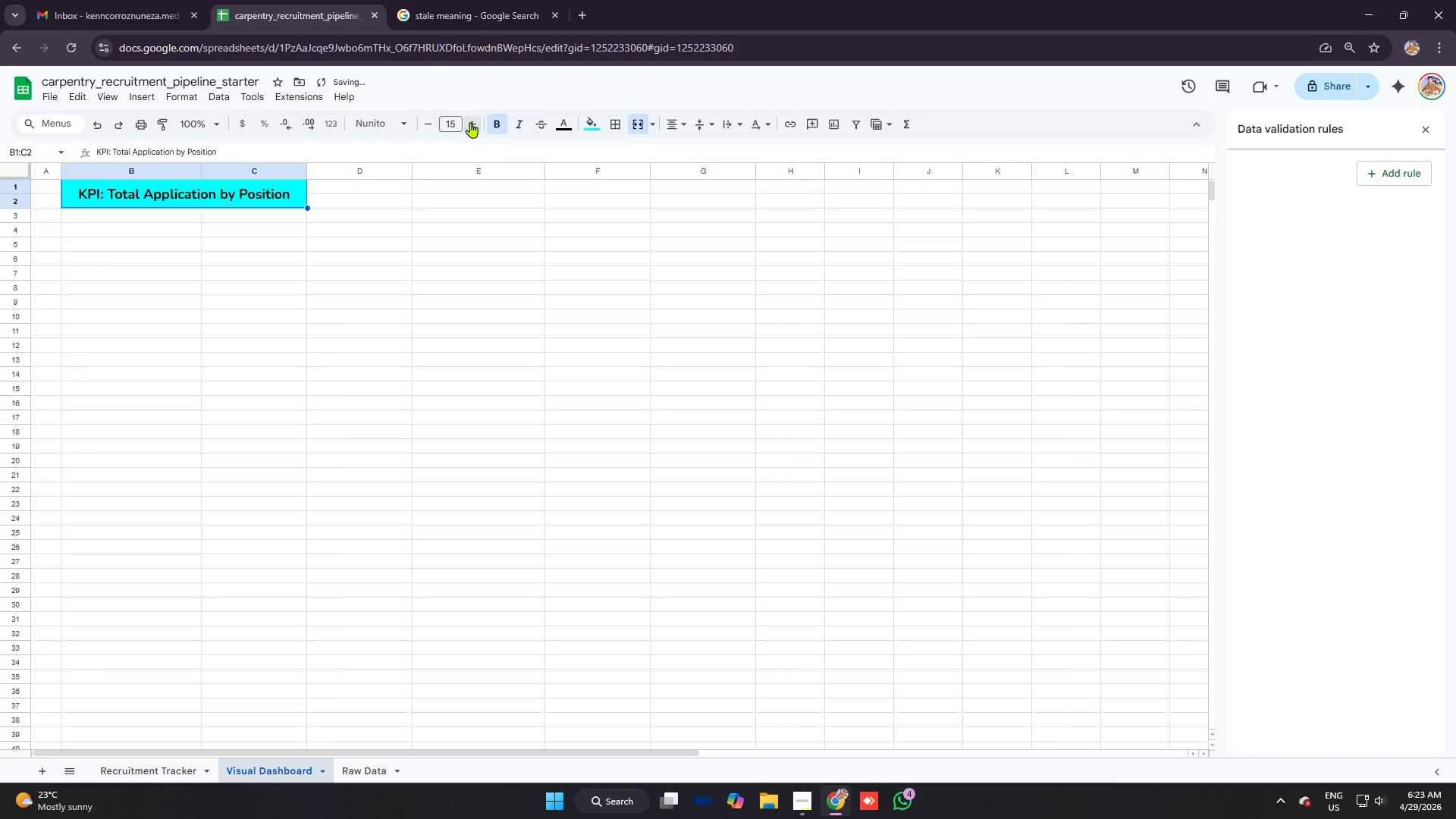 
triple_click([470, 122])
 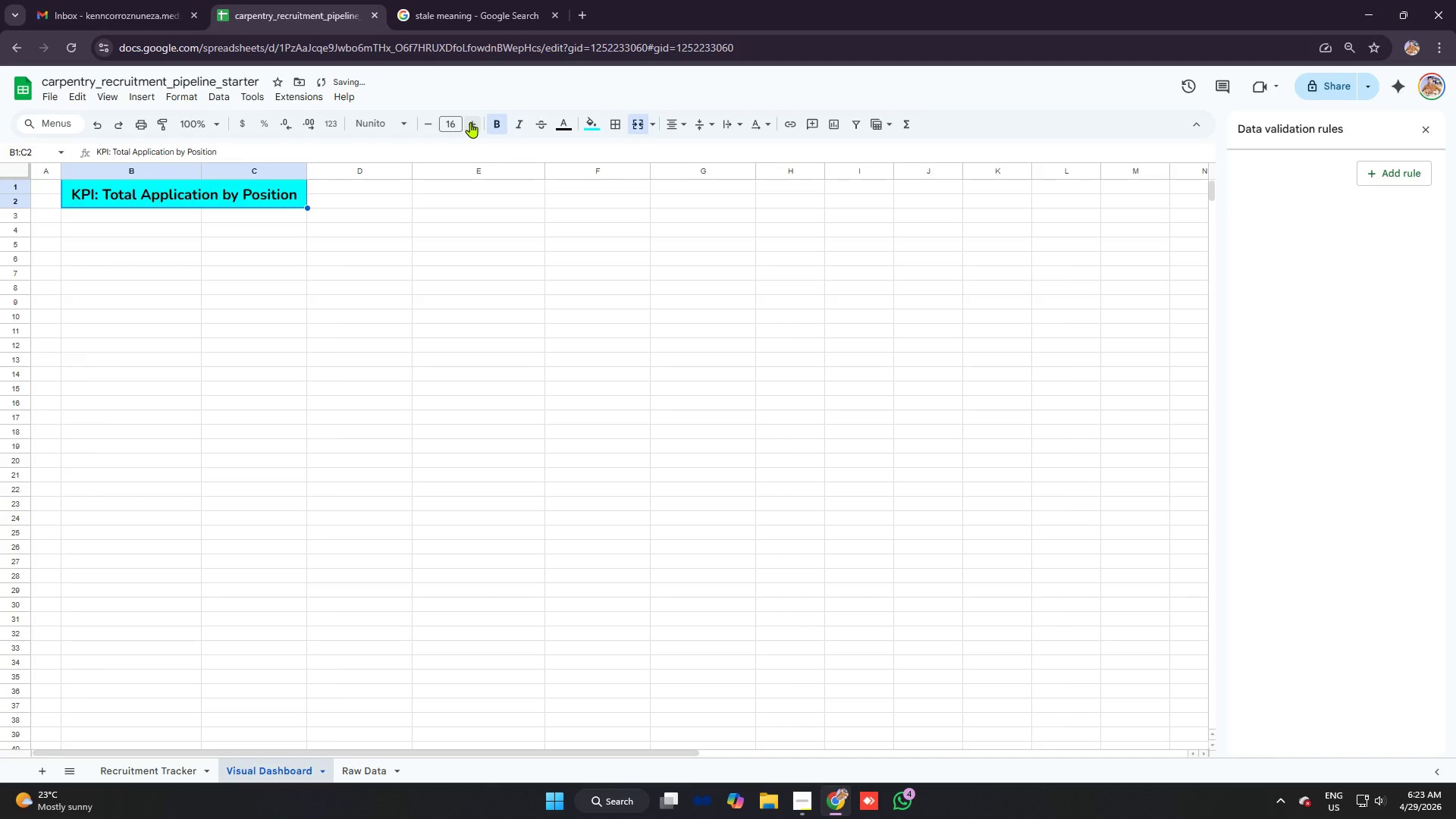 
left_click([470, 122])
 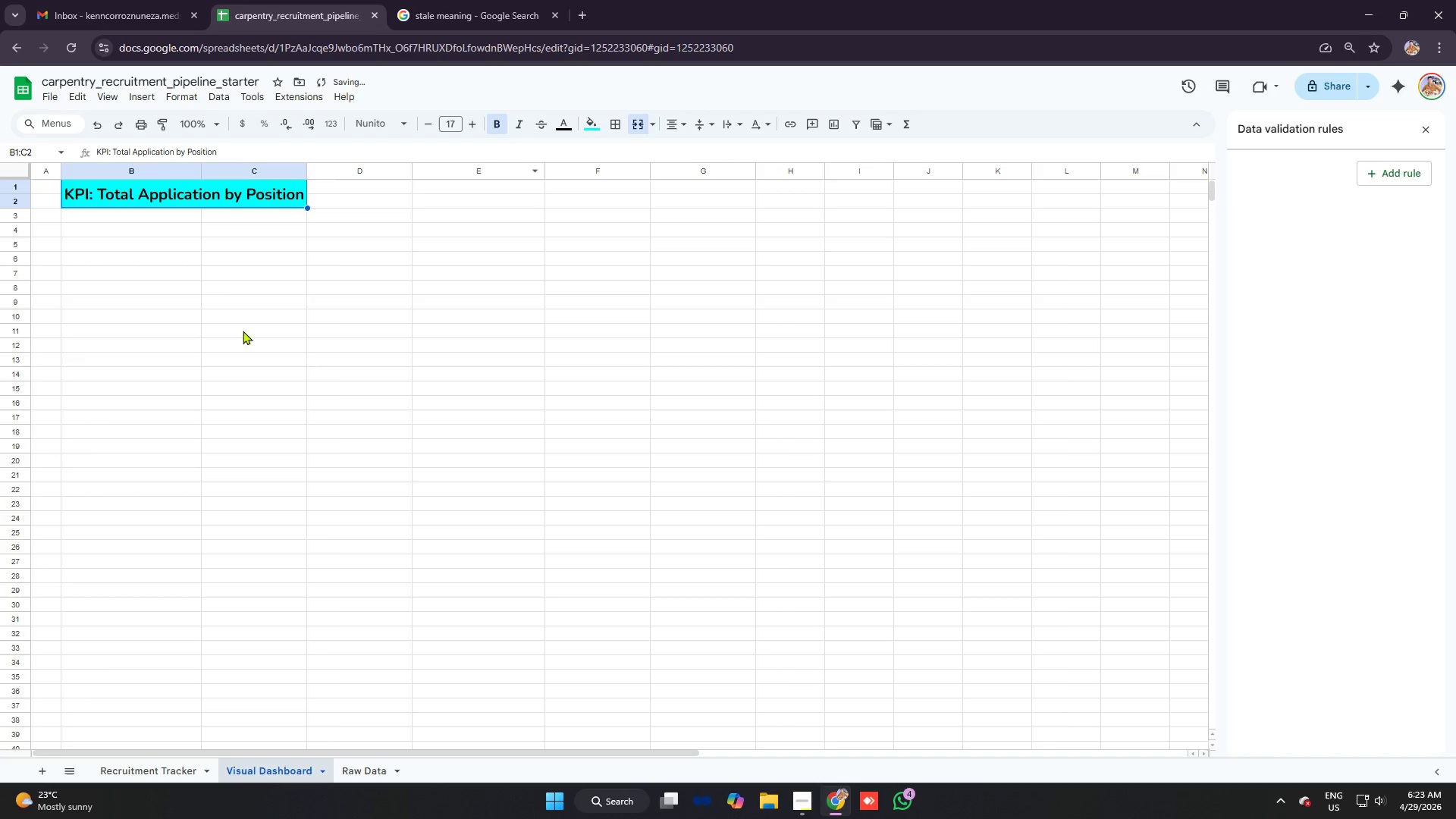 
left_click([241, 297])
 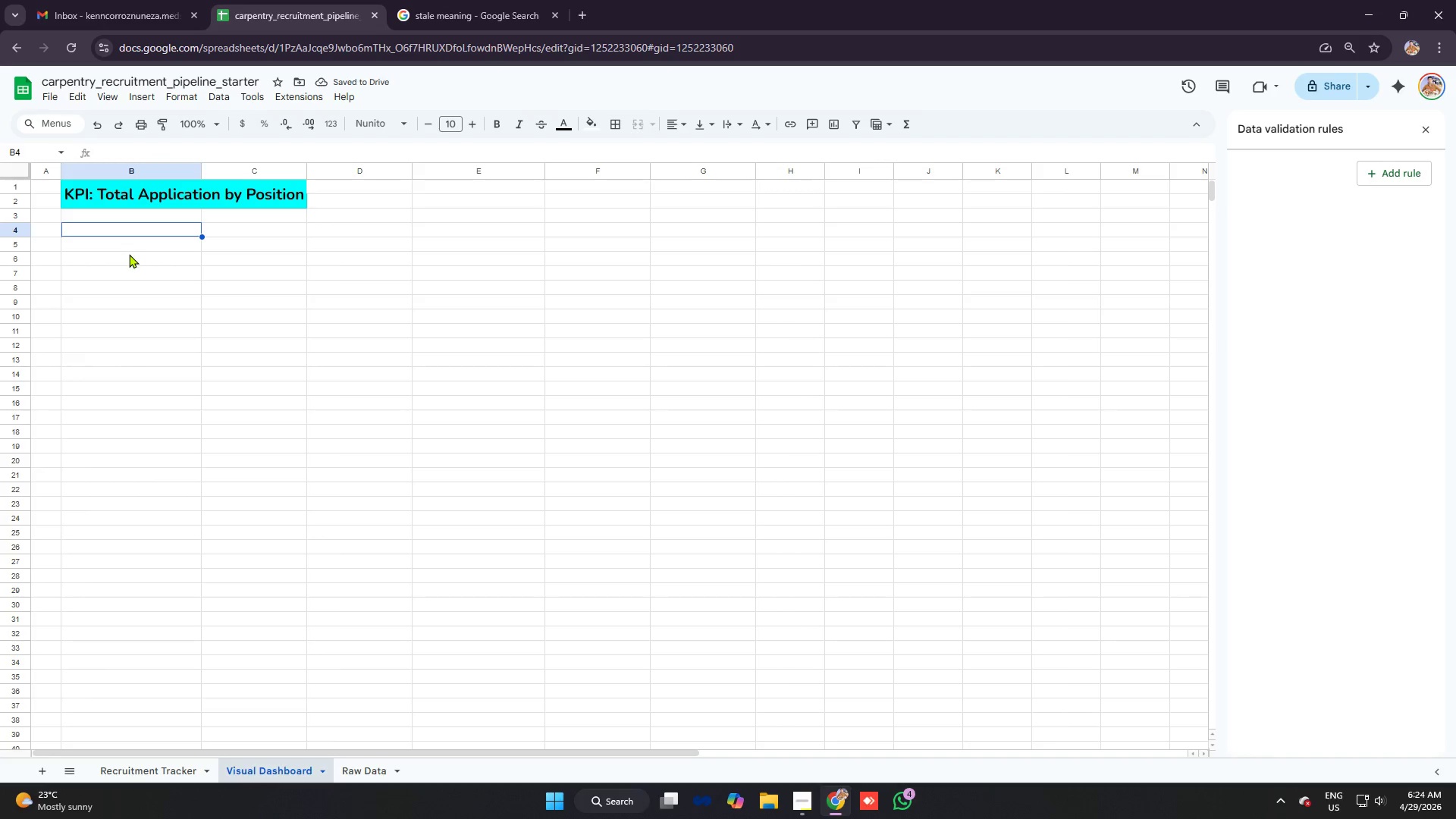 
left_click([127, 254])
 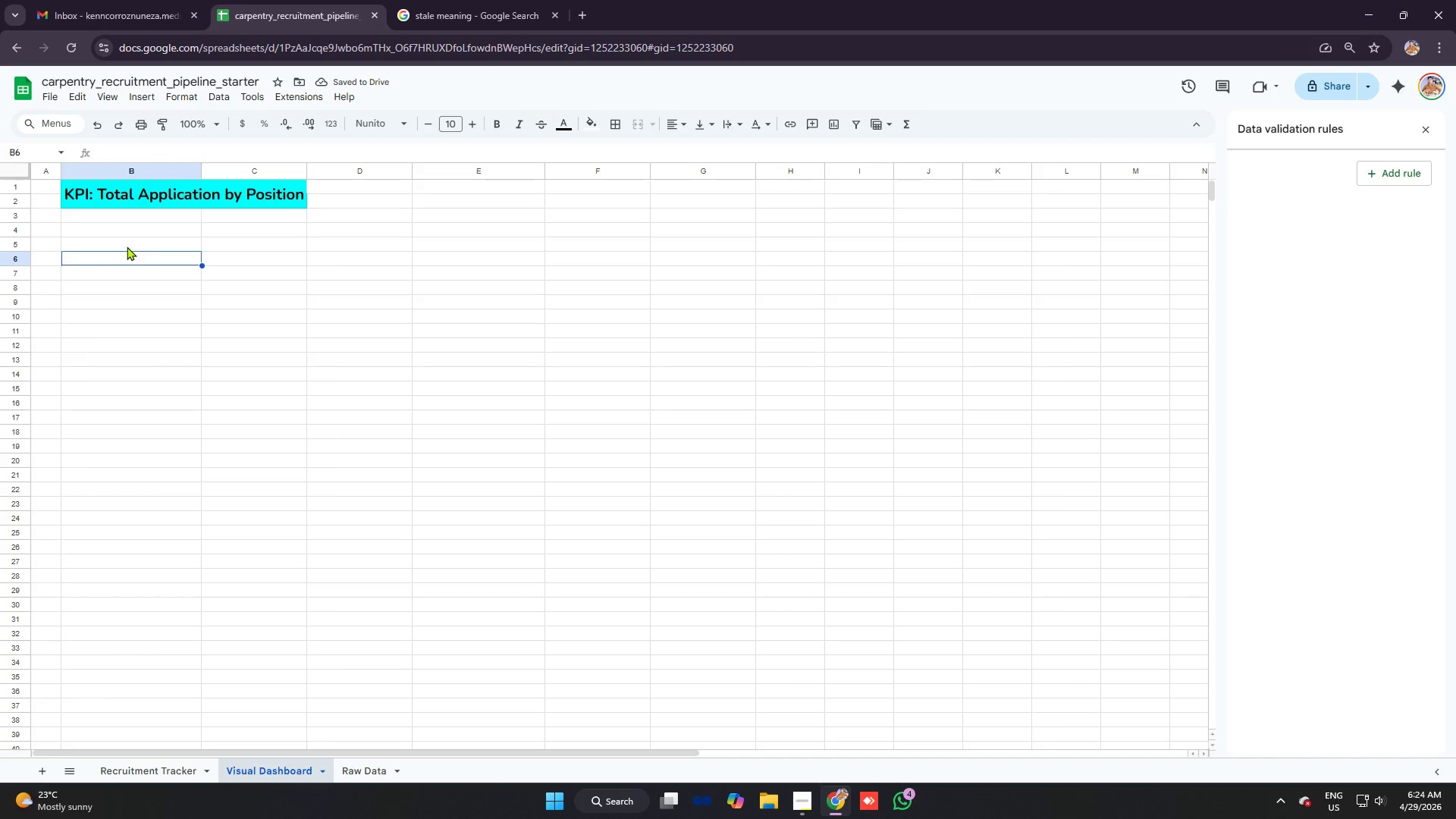 
left_click([127, 246])
 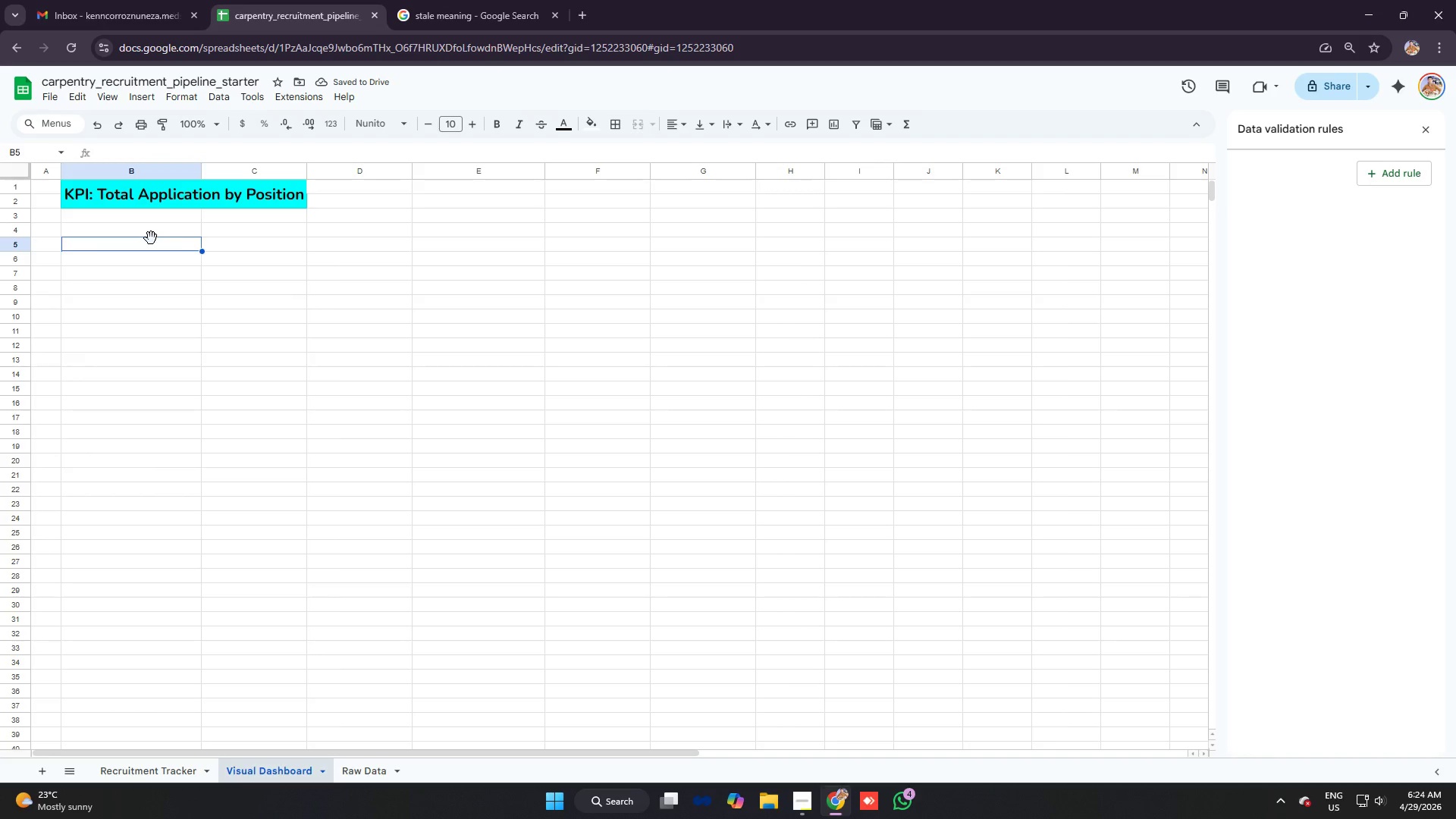 
key(Control+V)
 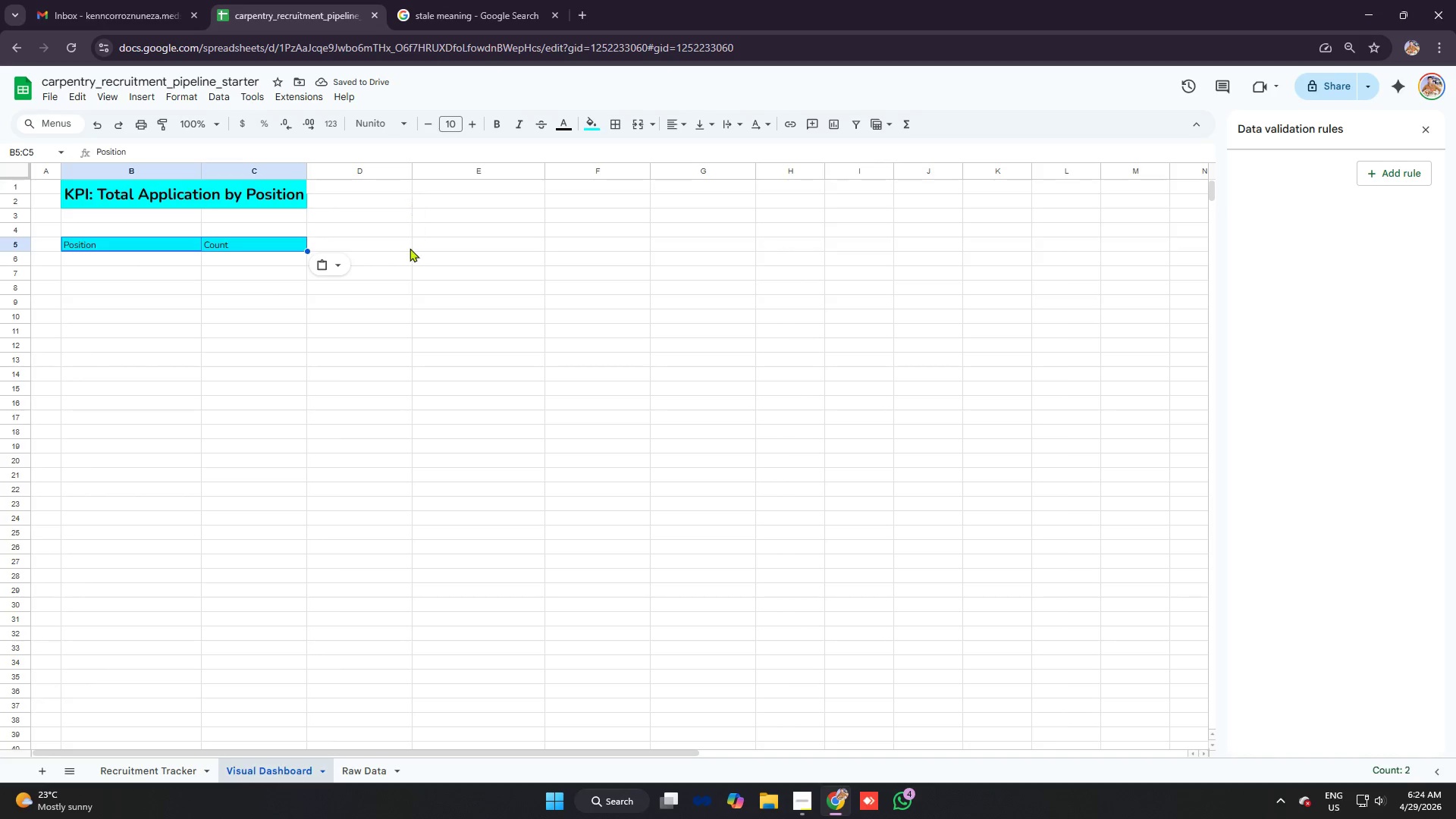 
wait(6.06)
 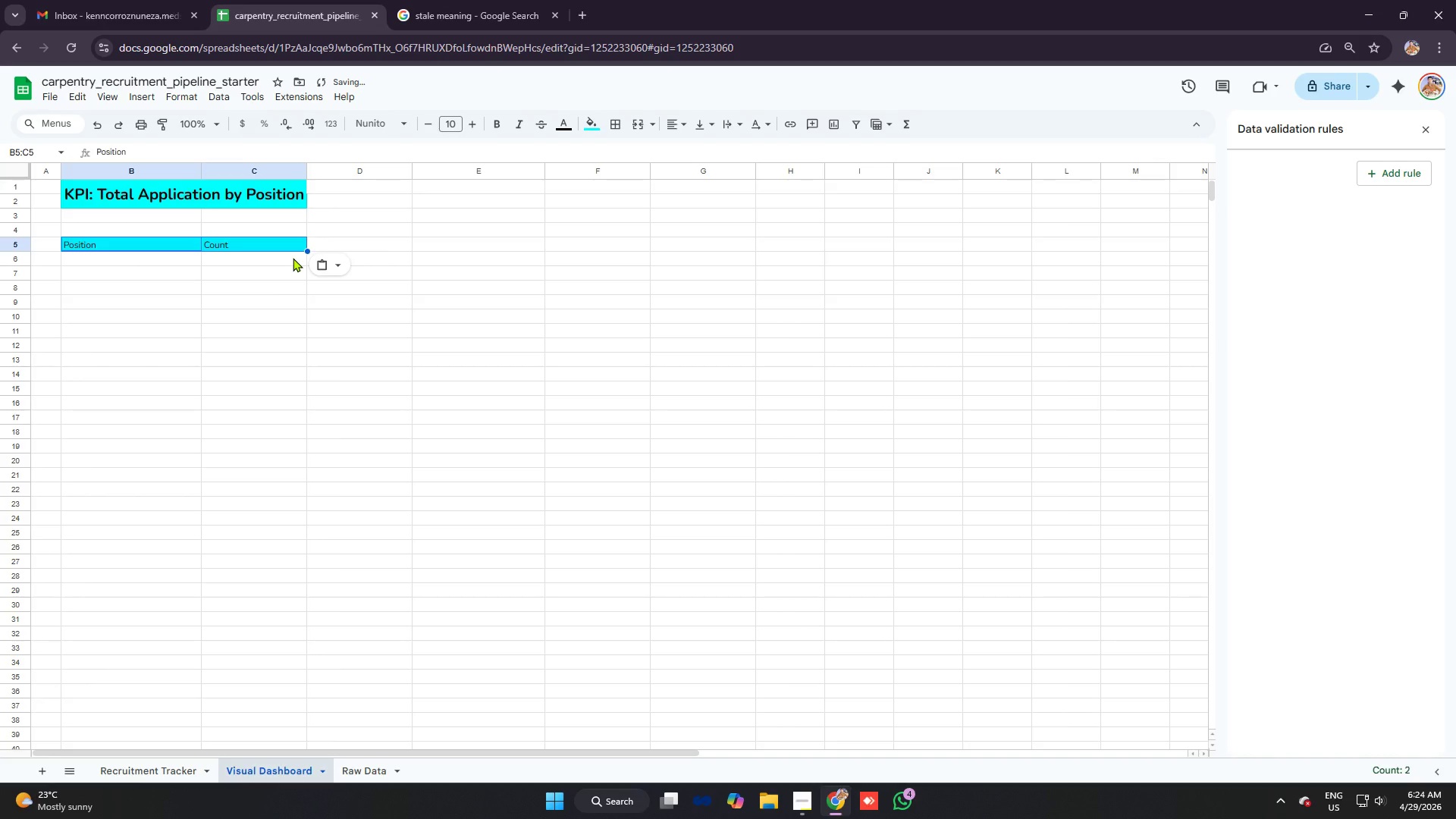 
key(Control+B)
 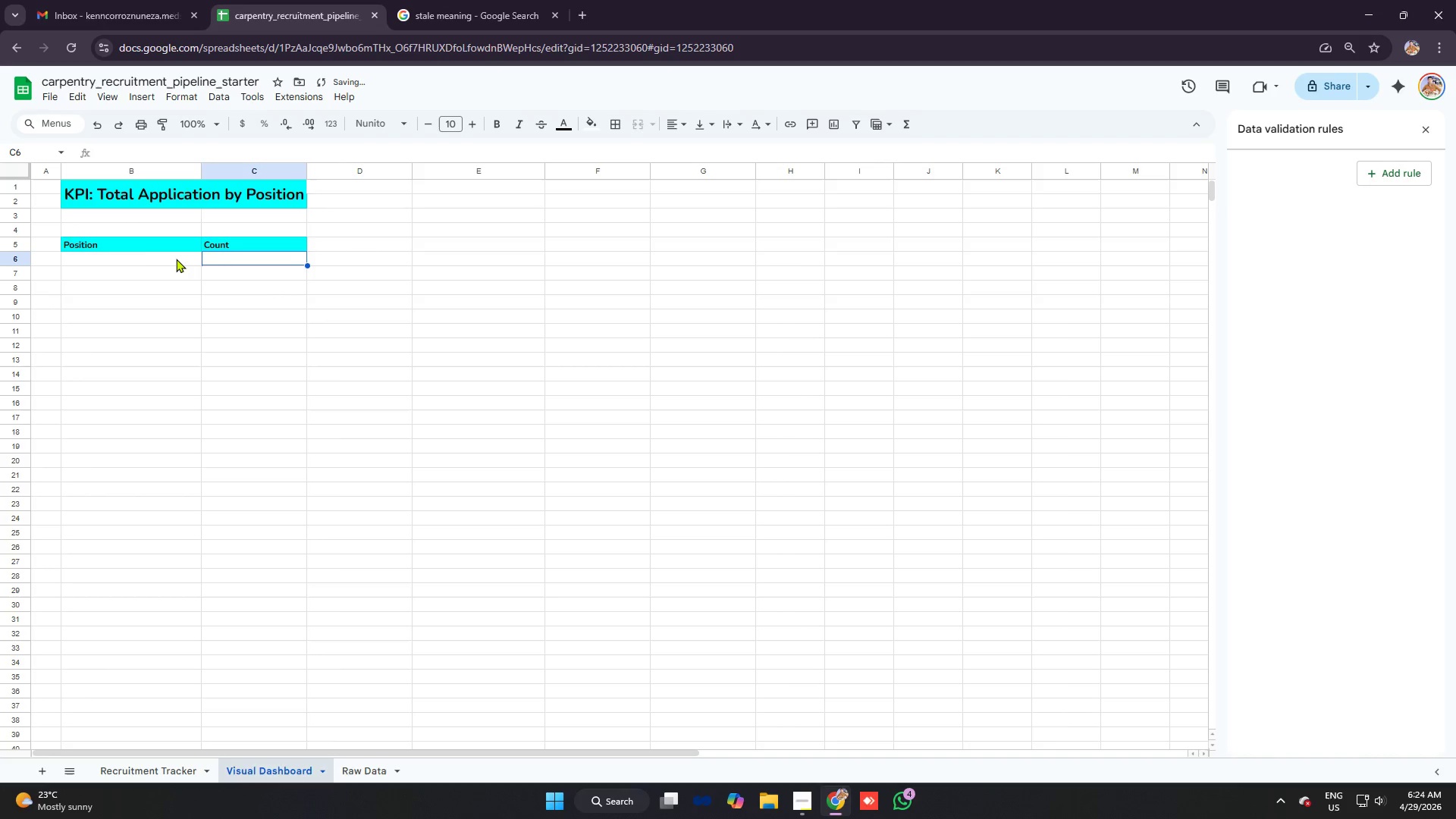 
left_click([134, 256])
 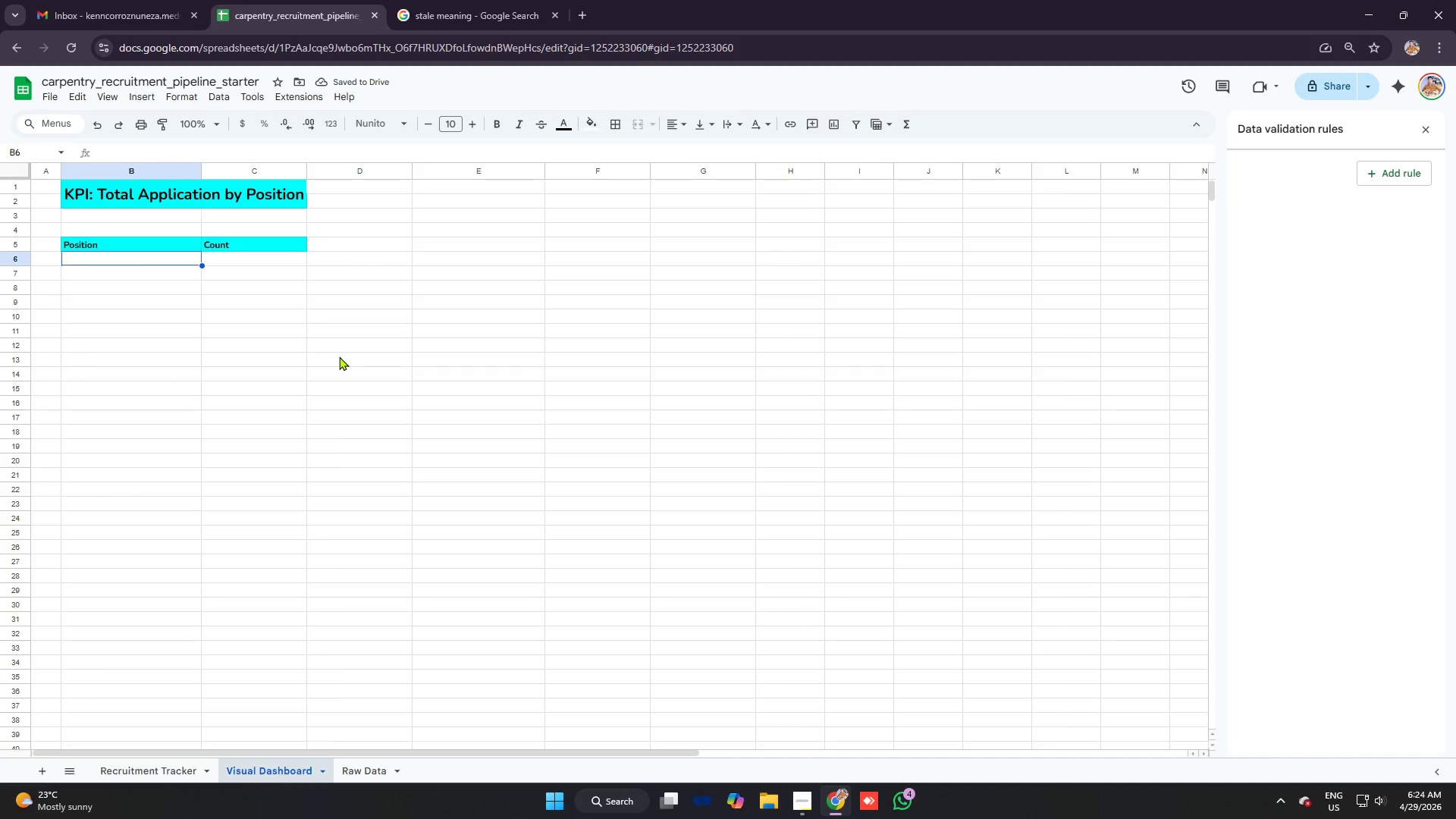 
type(appre)
key(Backspace)
key(Backspace)
key(Backspace)
key(Backspace)
key(Backspace)
type(Apprentice)
 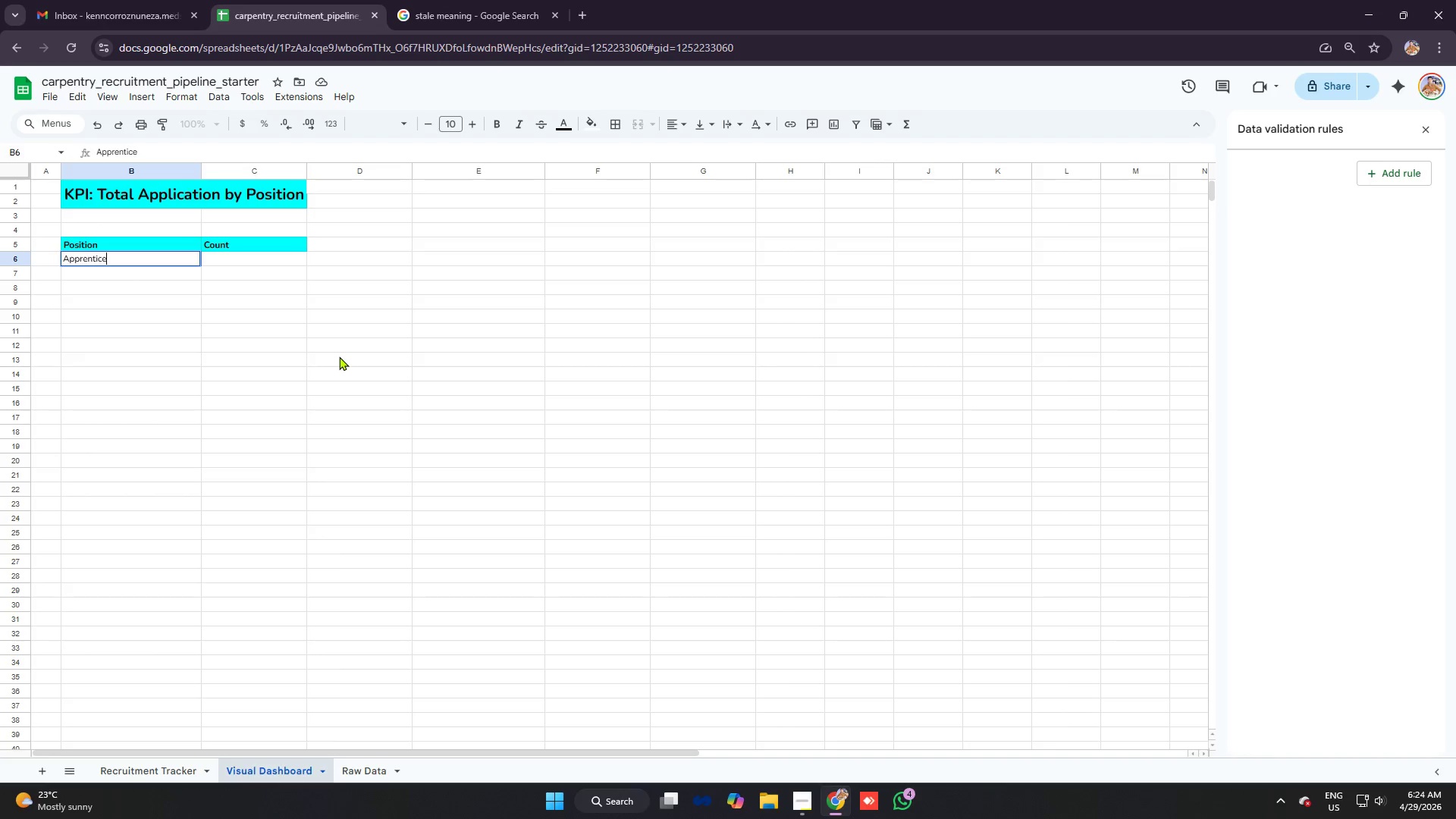 
key(Enter)
 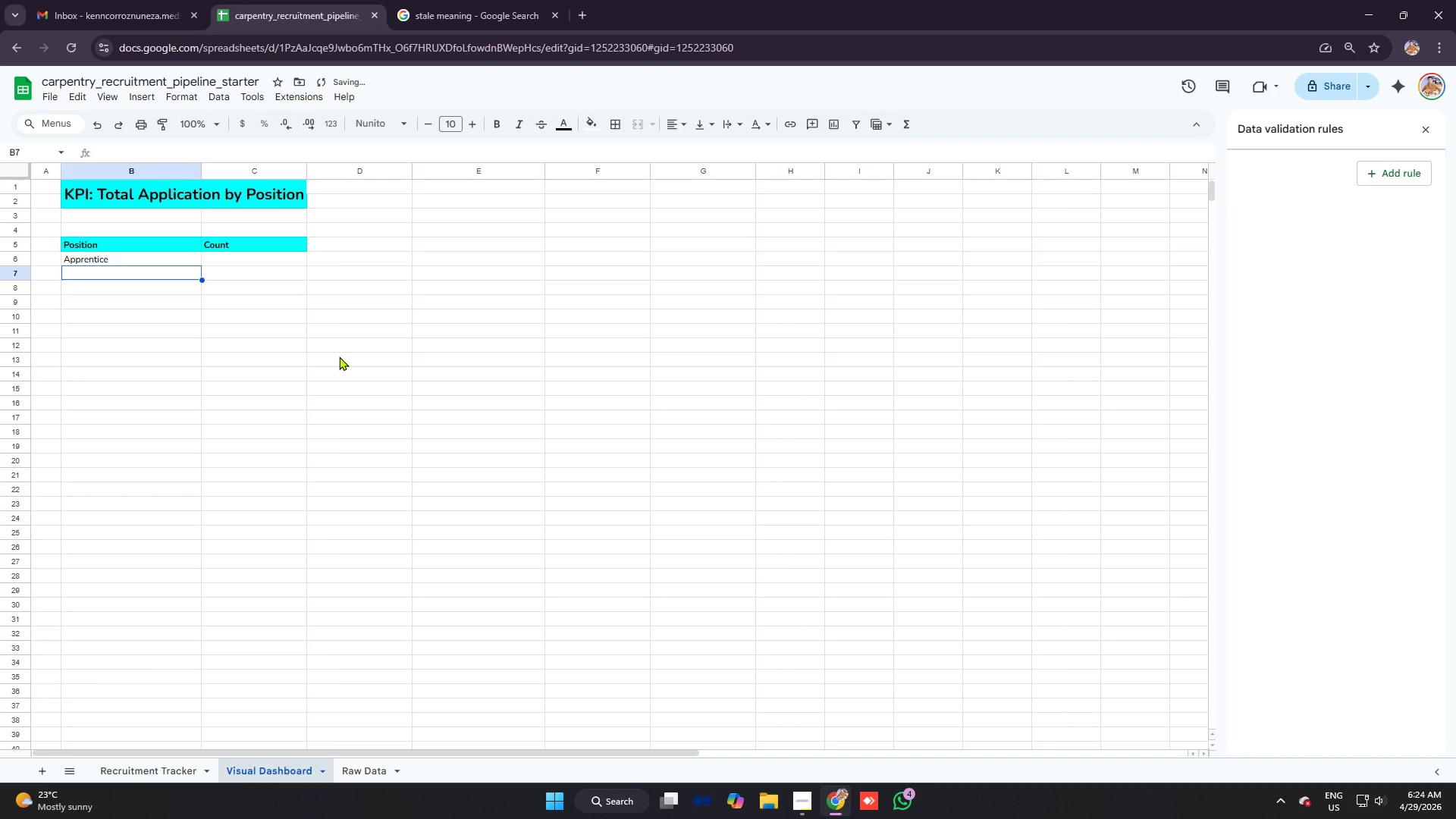 
type(Cabiner)
key(Backspace)
type(t Finishre)
 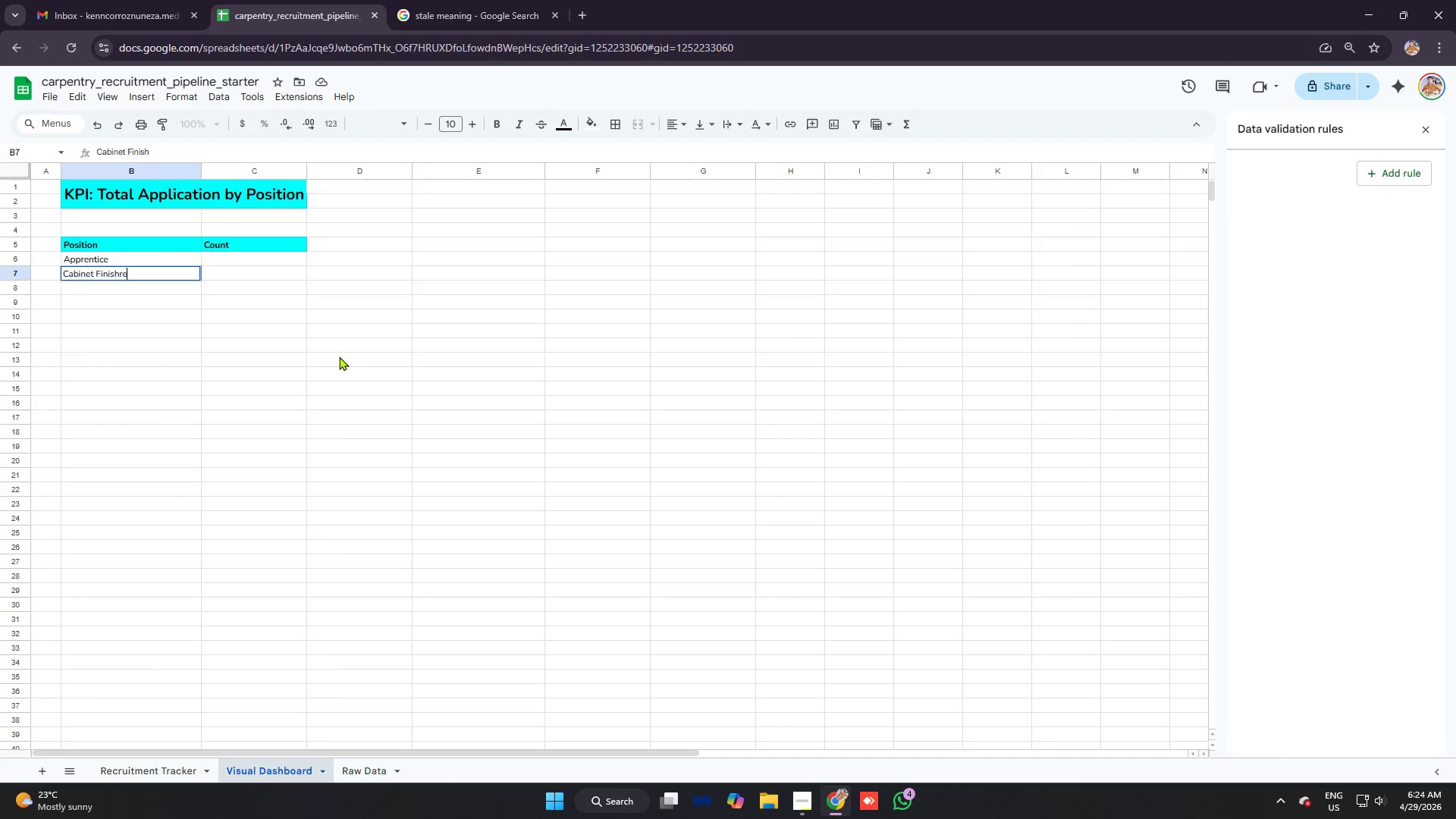 
key(Enter)
 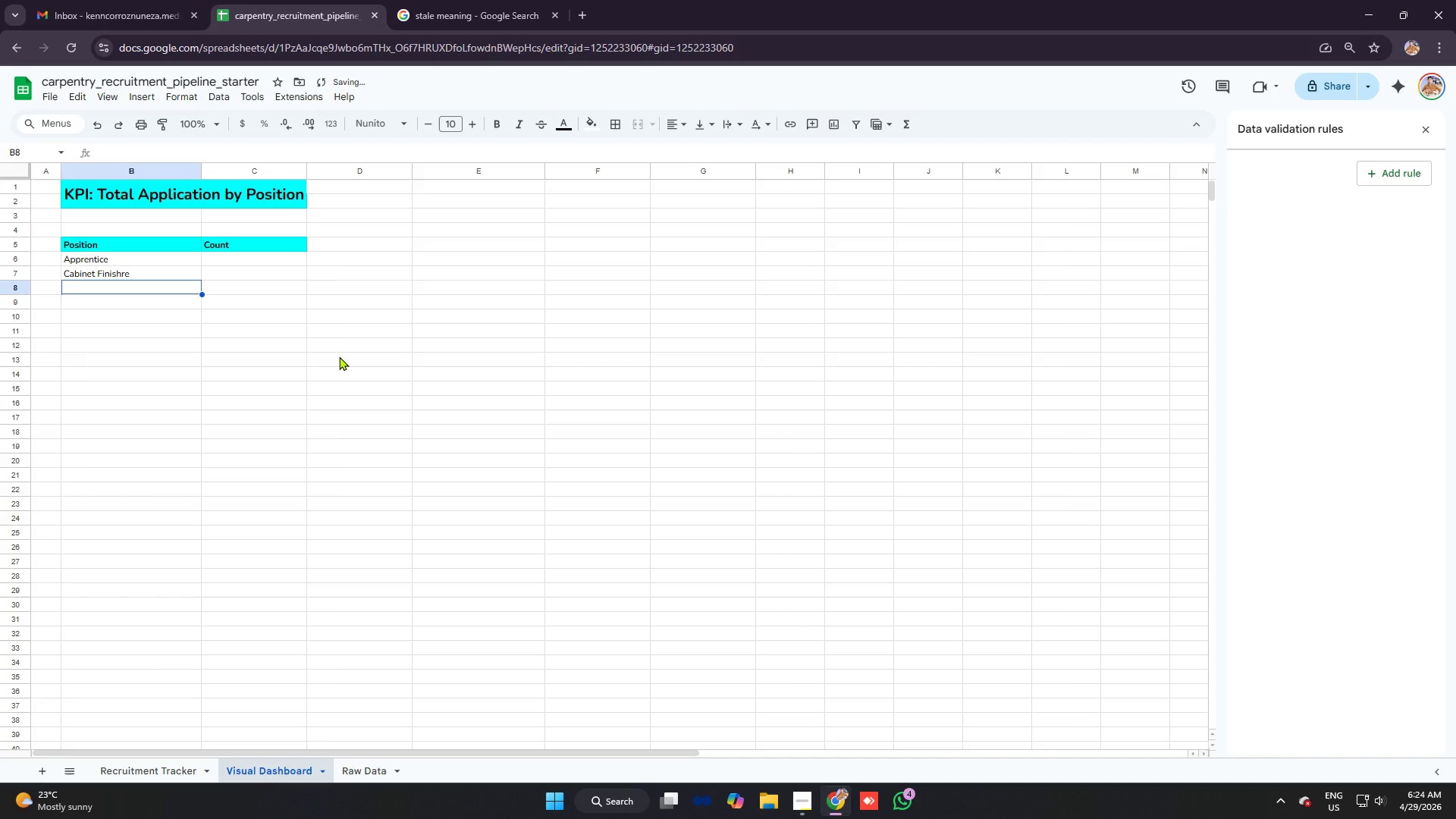 
key(Control+Z)
 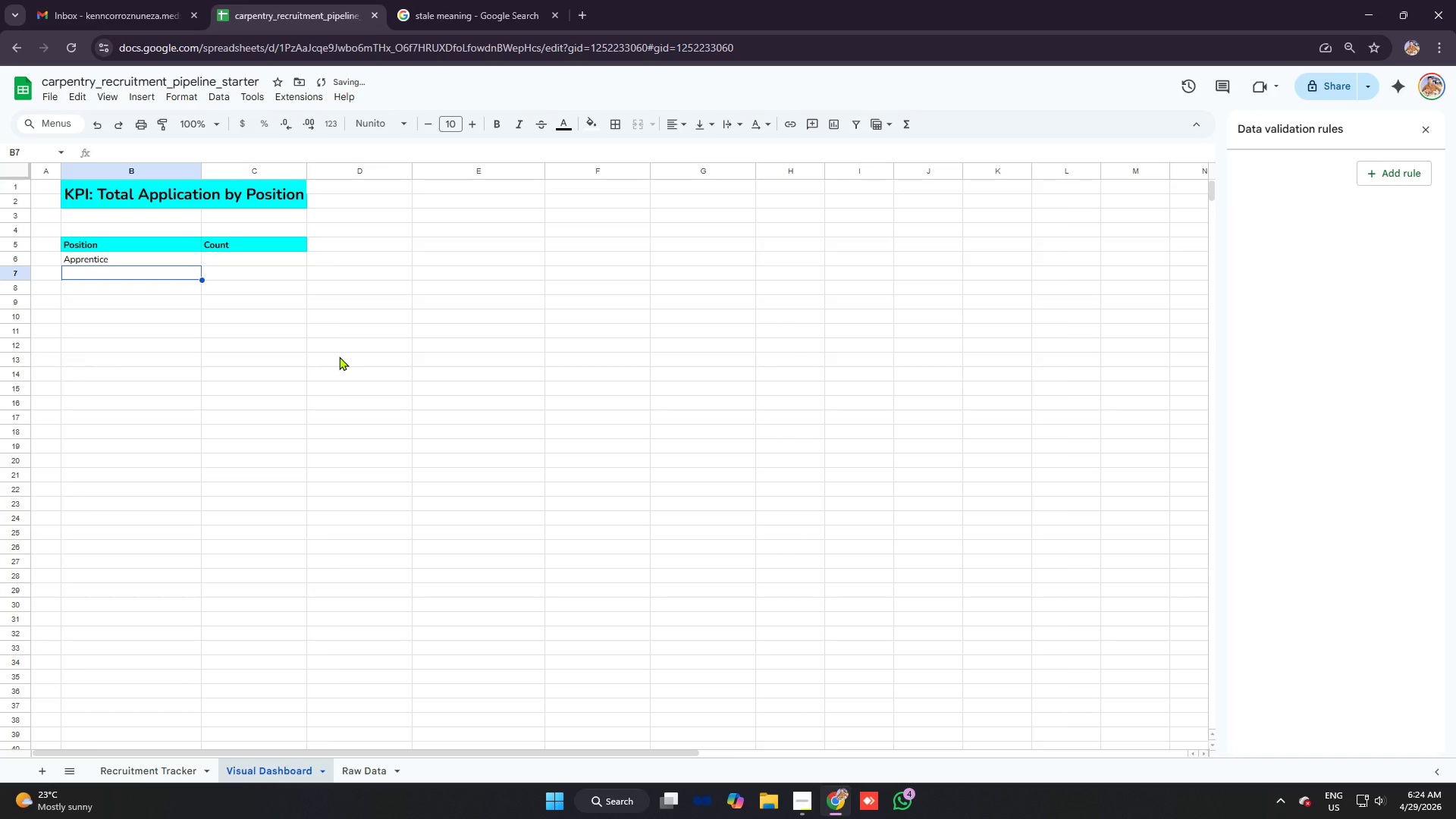 
type(Cabinet Finisher)
 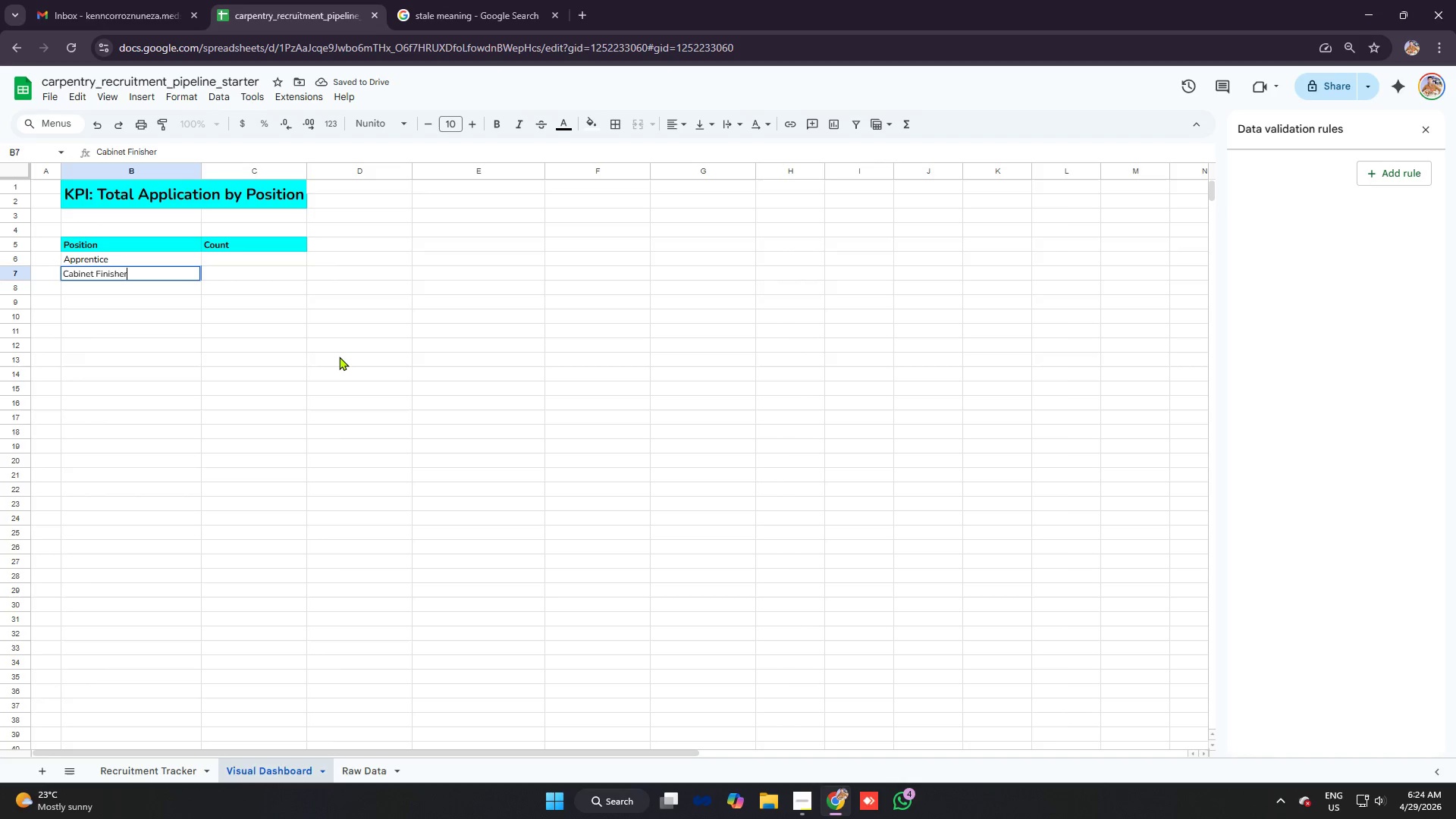 
key(Enter)
 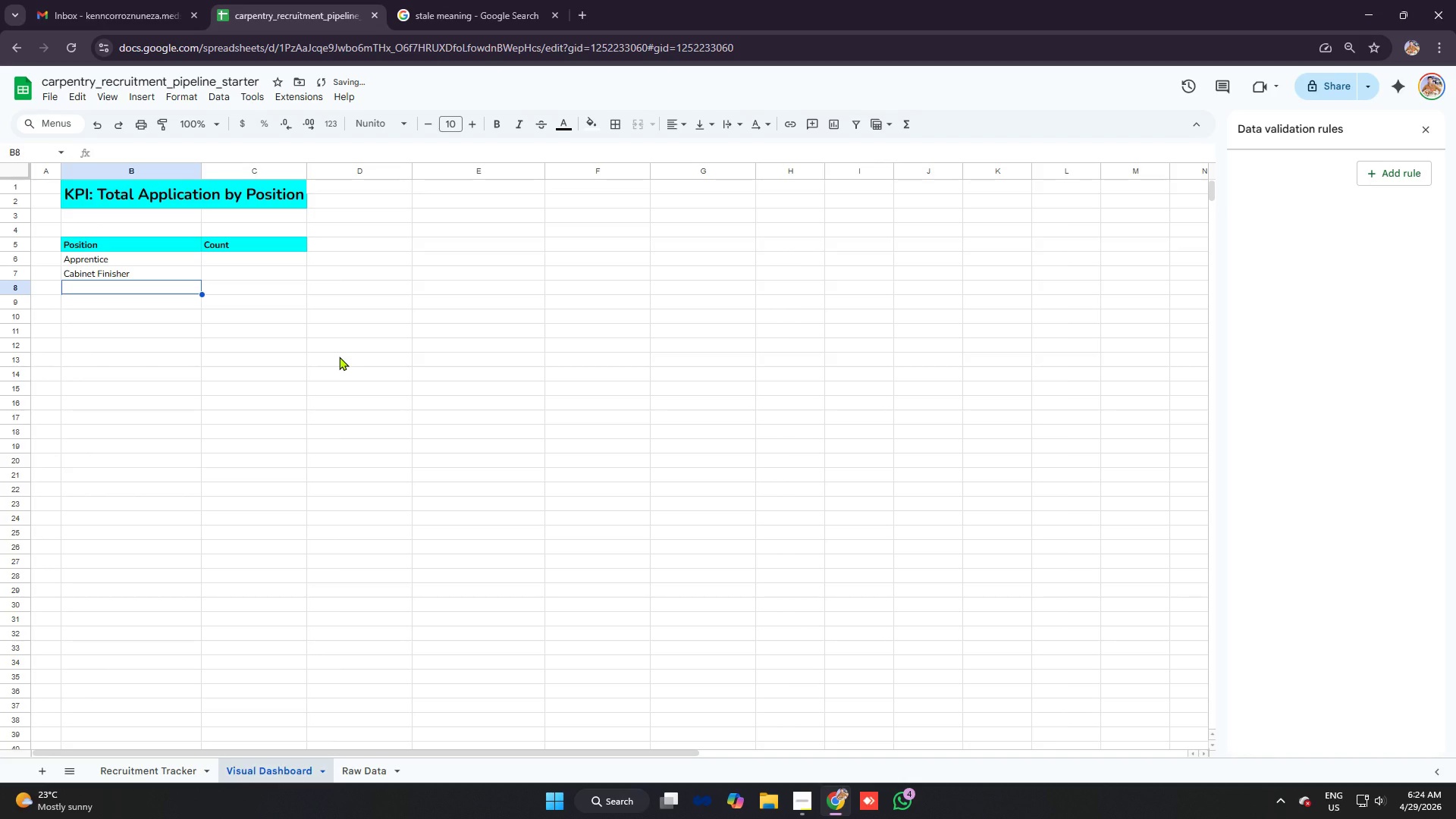 
type(Cabu)
key(Backspace)
type(inet Maker)
 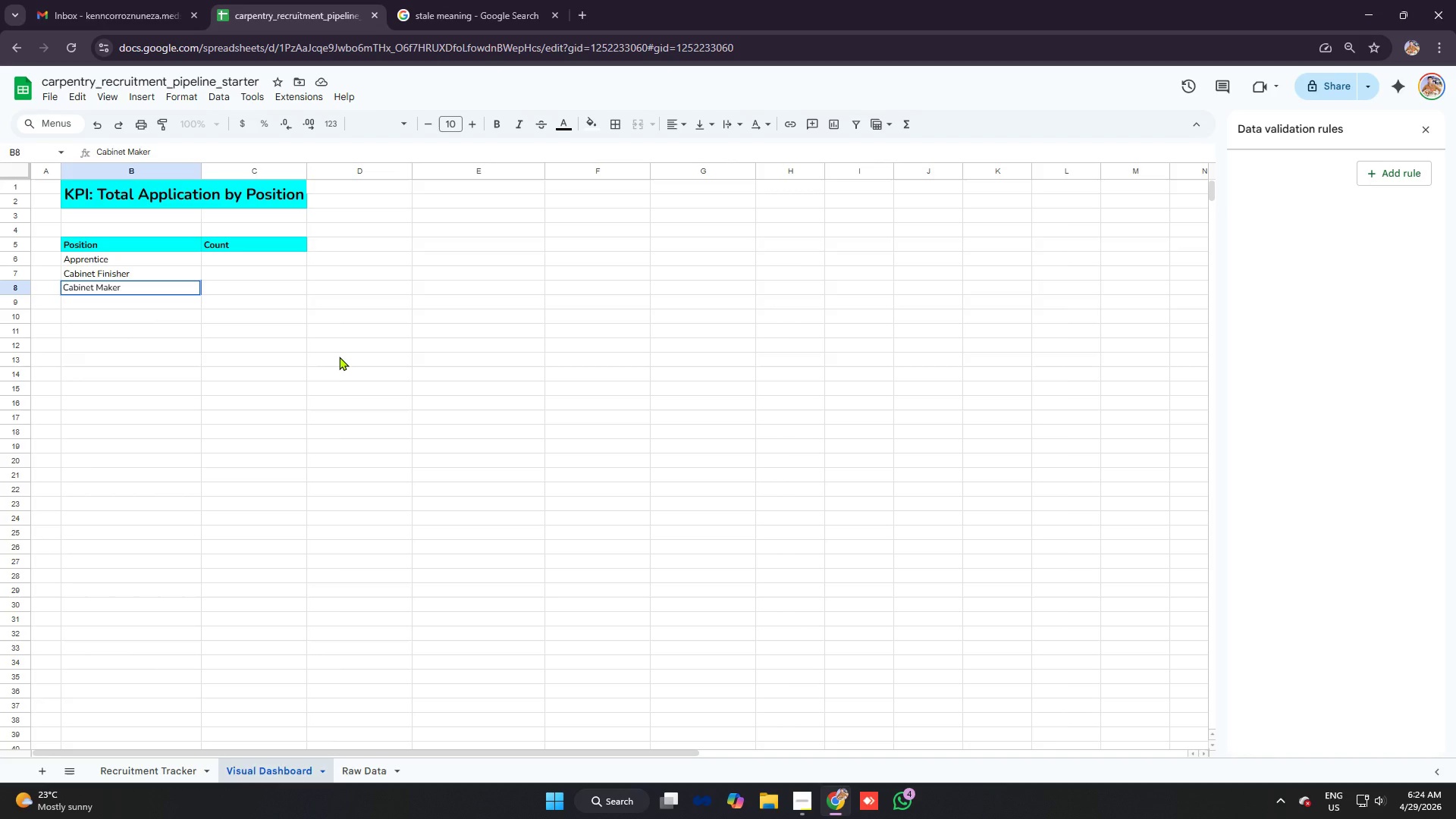 
key(Enter)
 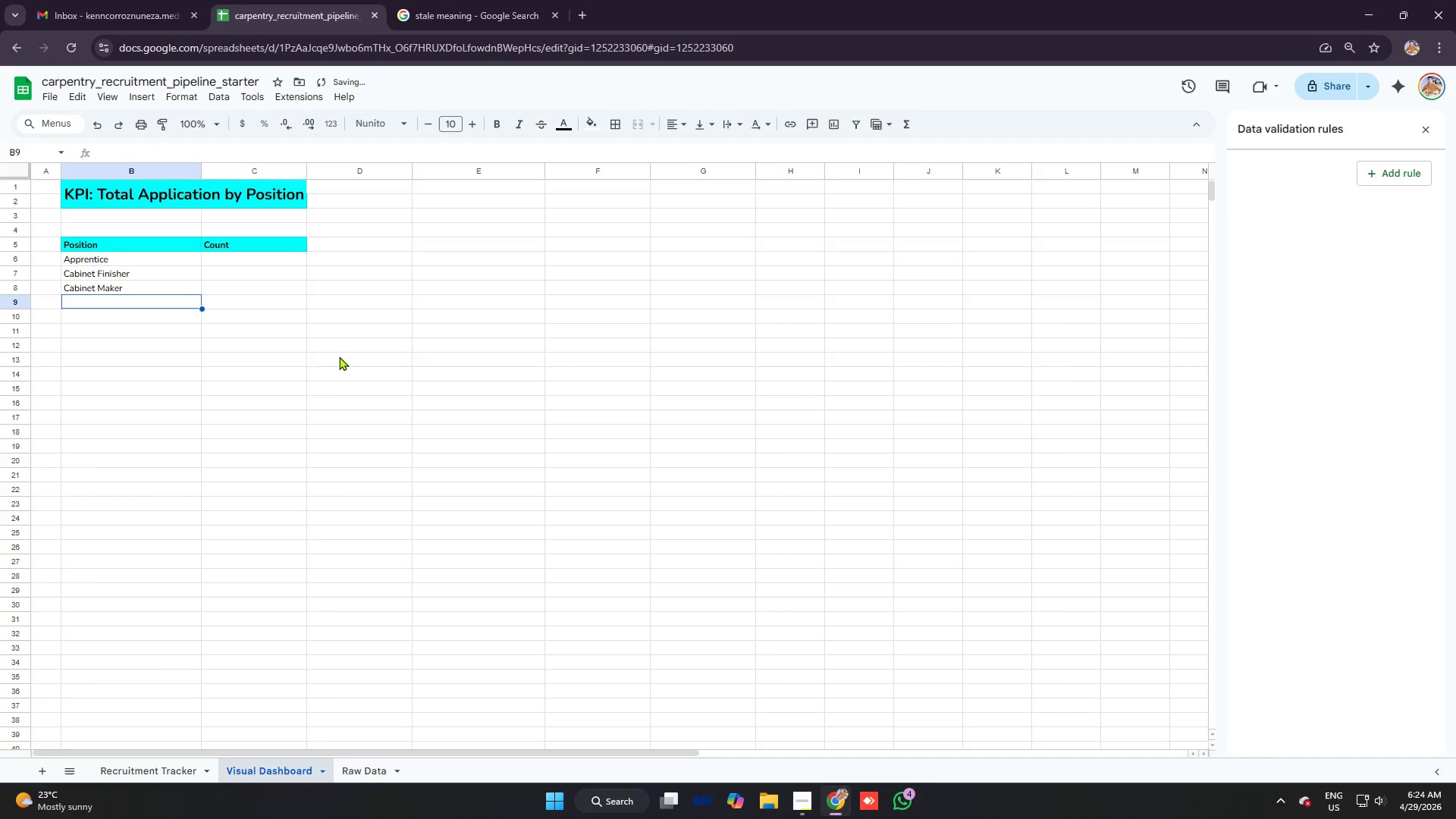 
type(Finish Carpenter)
 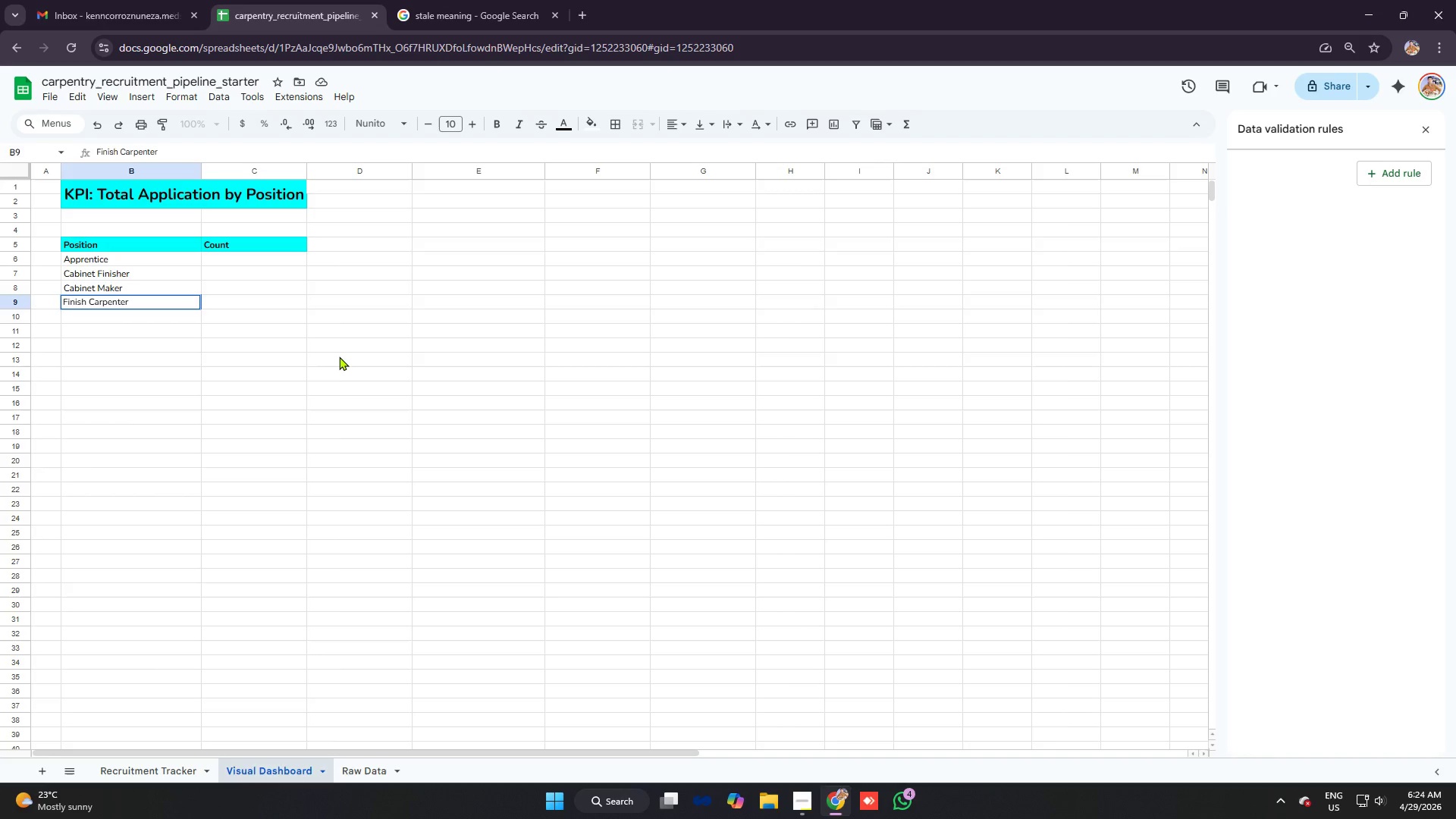 
key(Enter)
 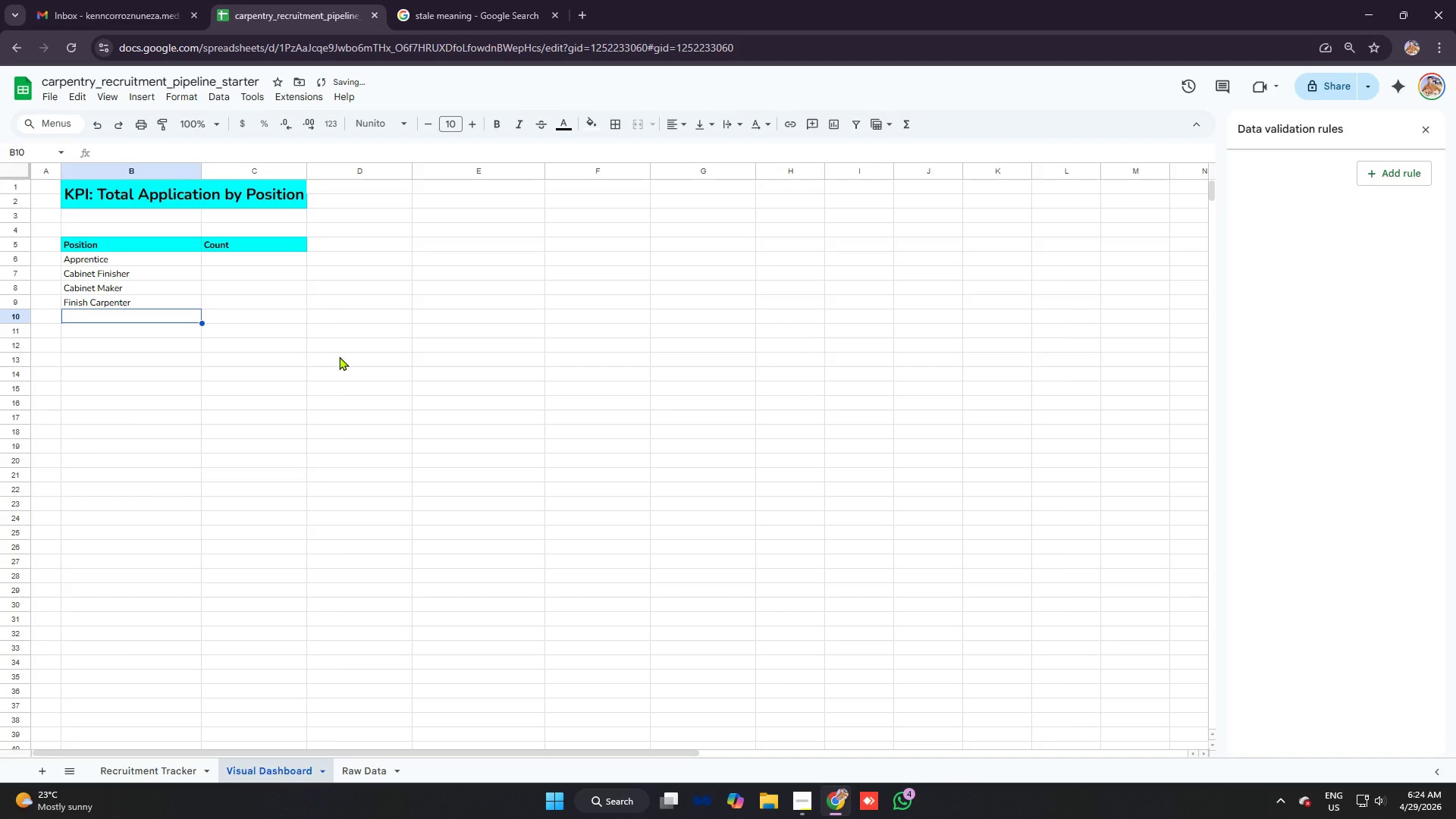 
type(Lead Carpenter)
 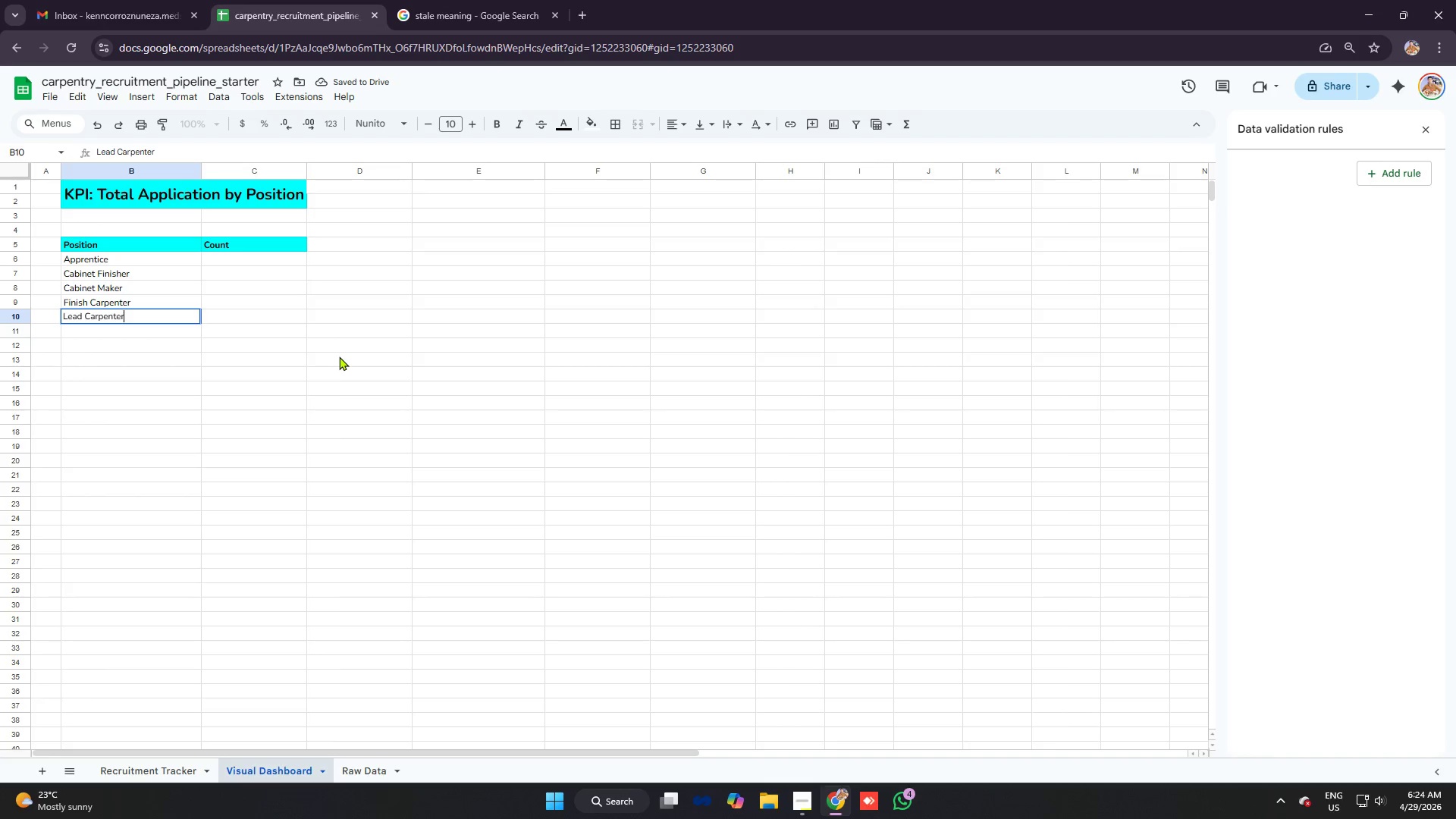 
key(Enter)
 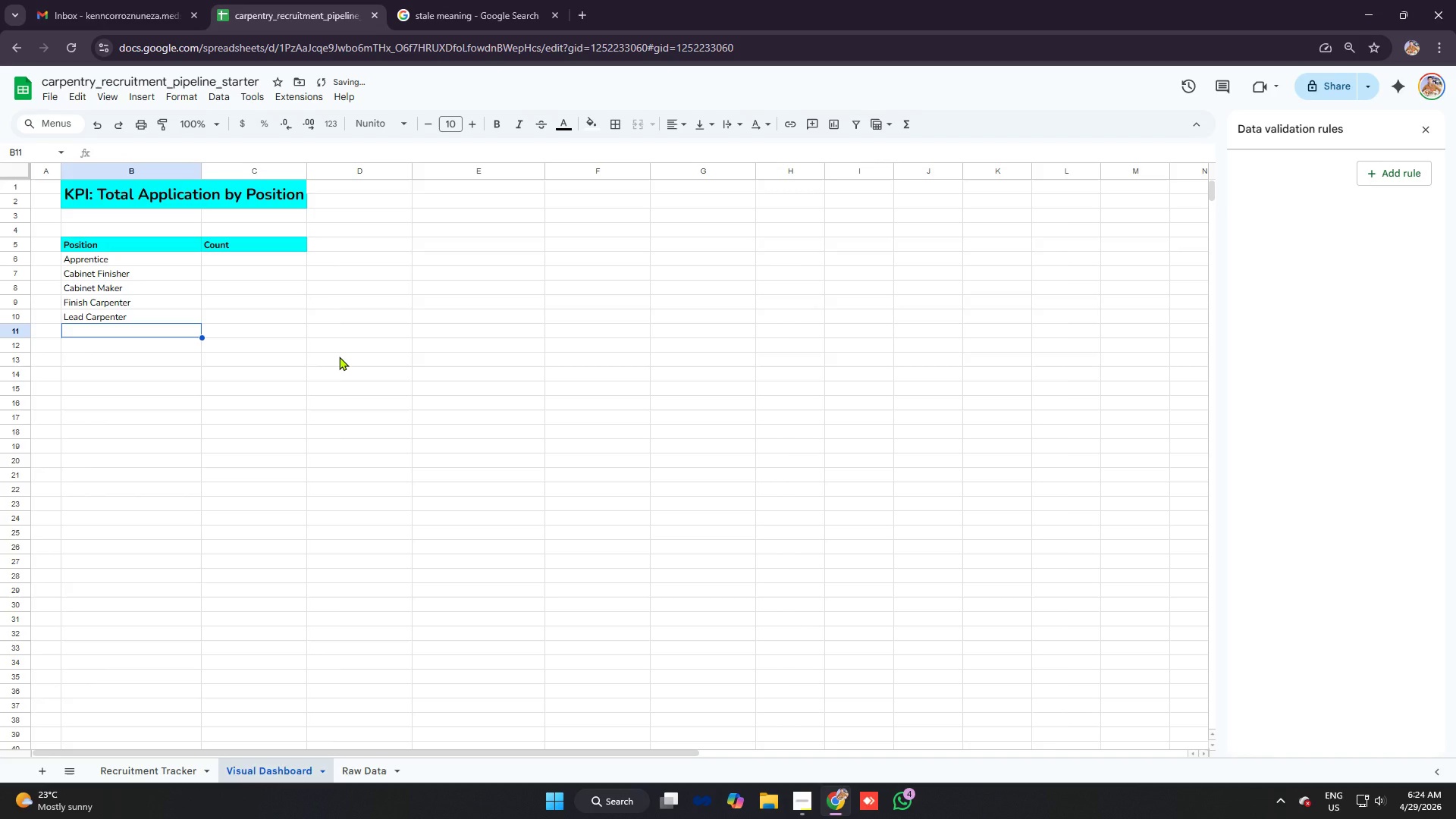 
type(Shop Manager)
 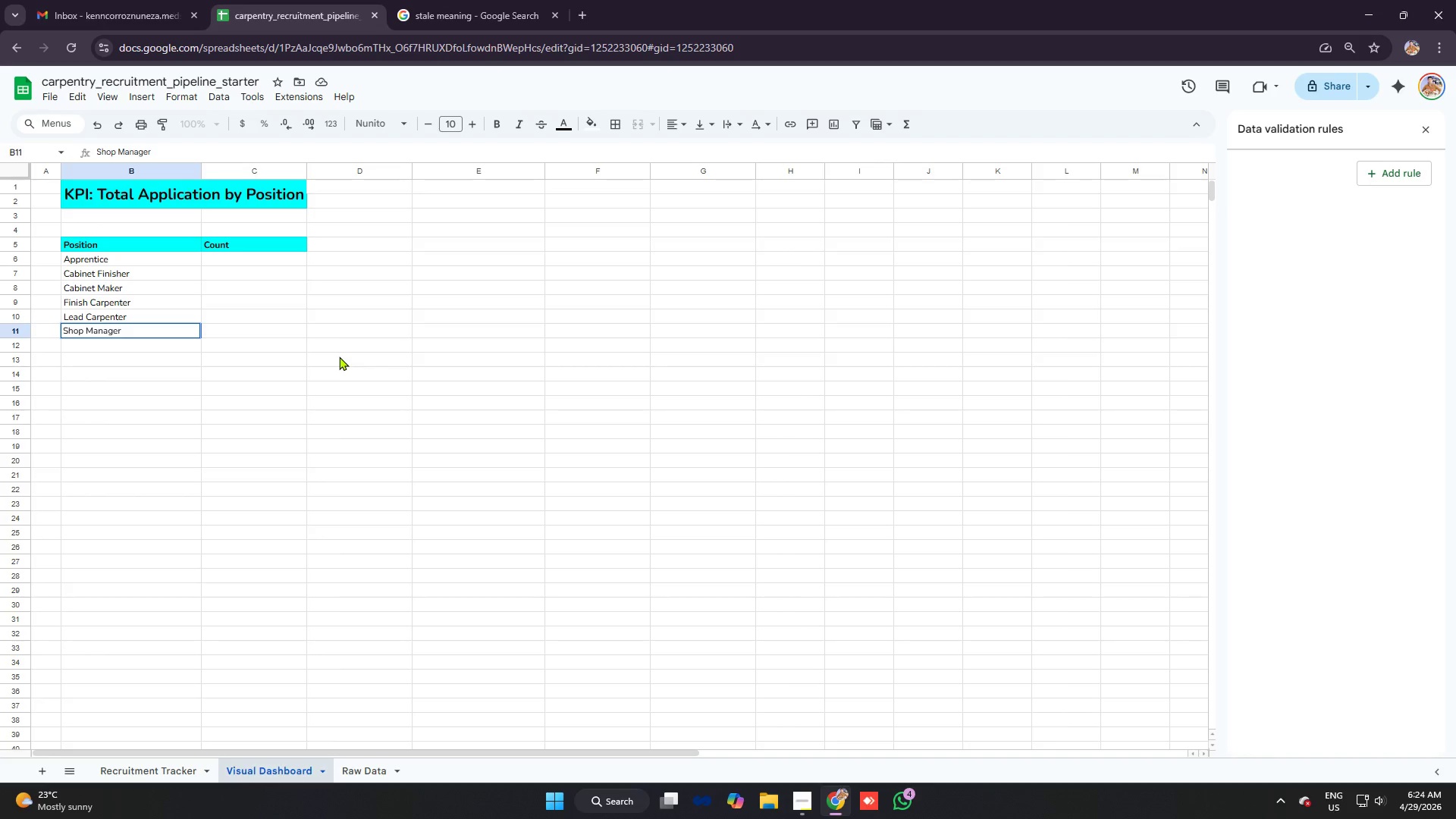 
key(Enter)
 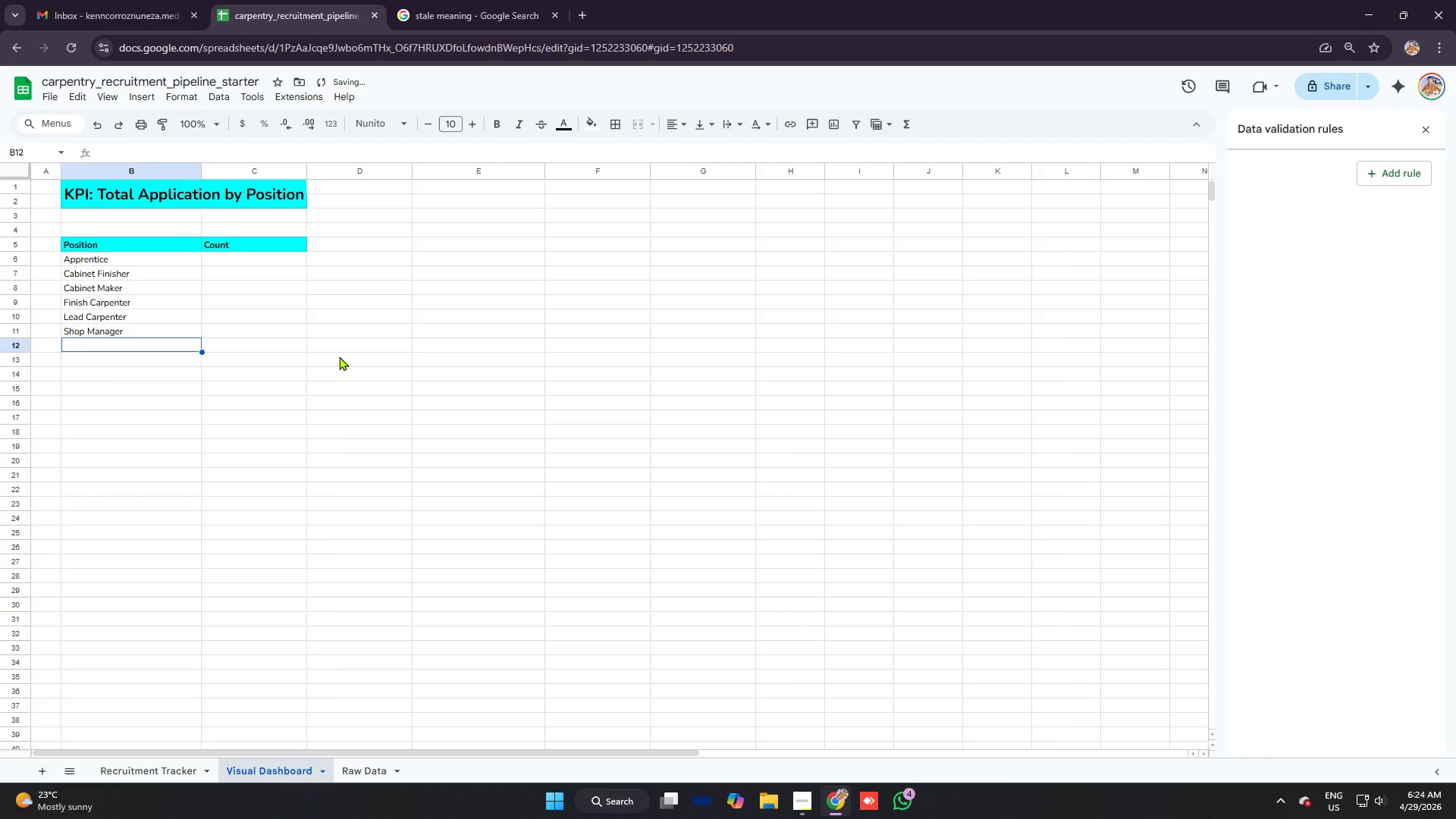 
type(Tile Installer)
 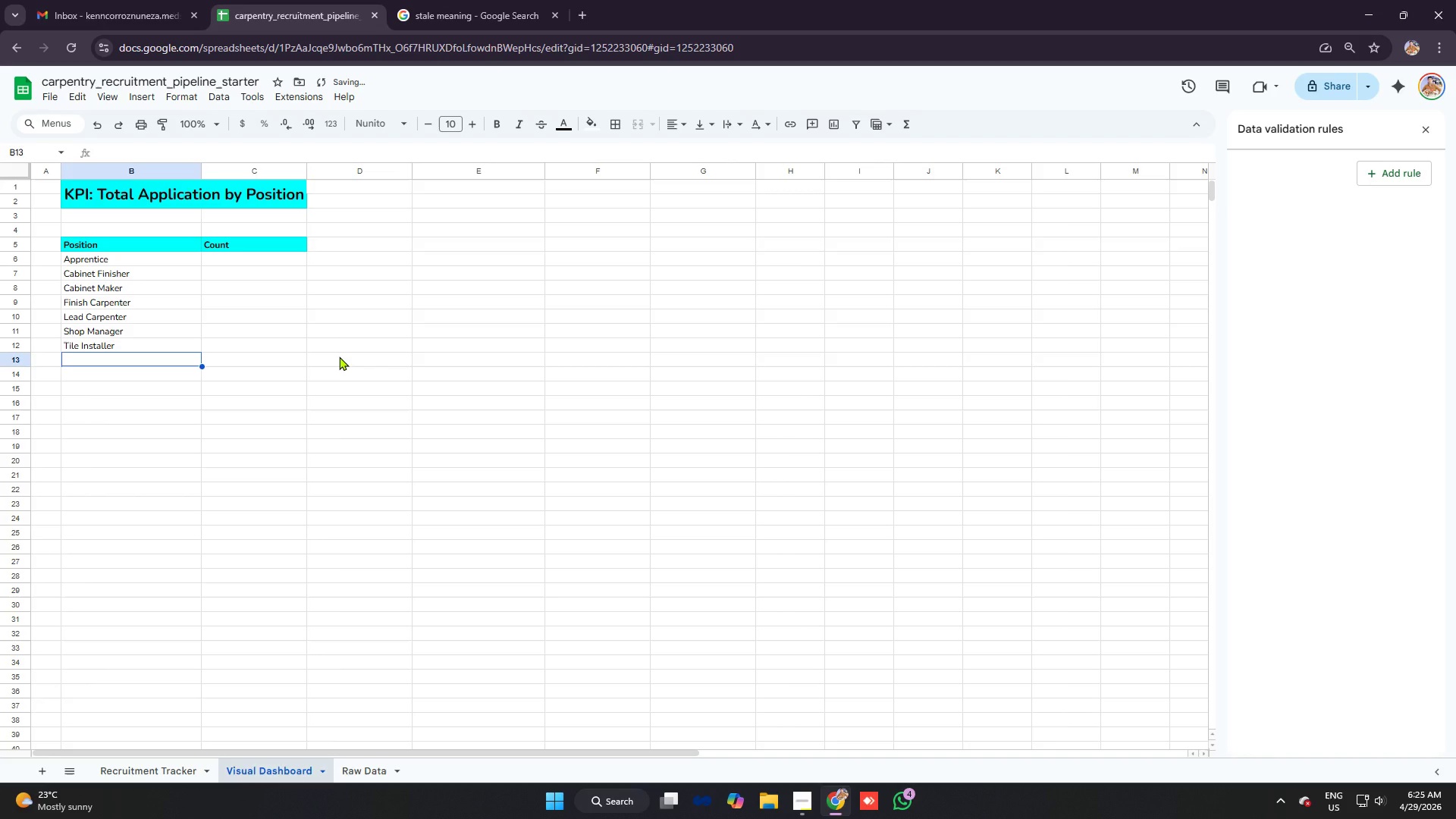 
 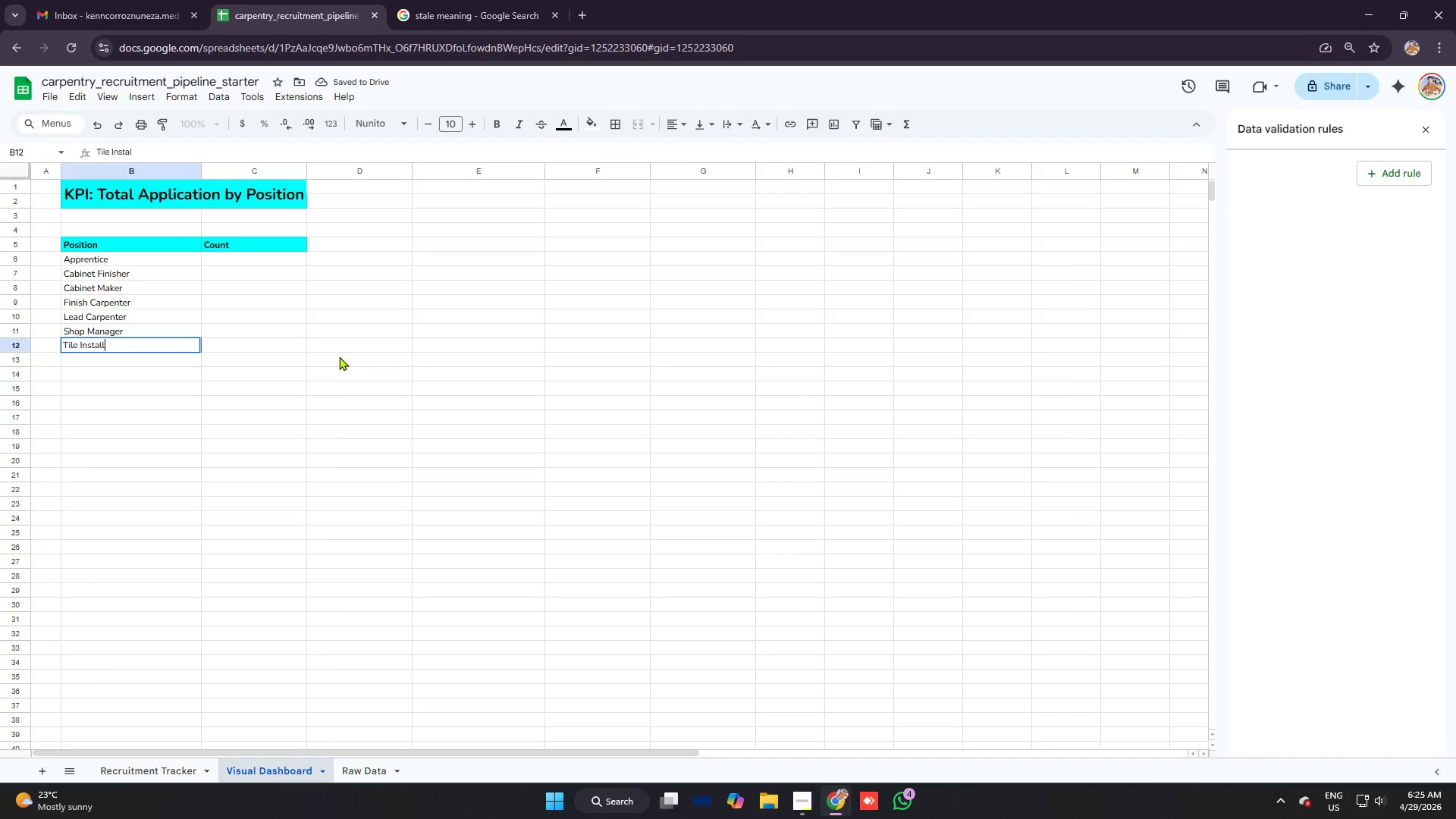 
key(Enter)
 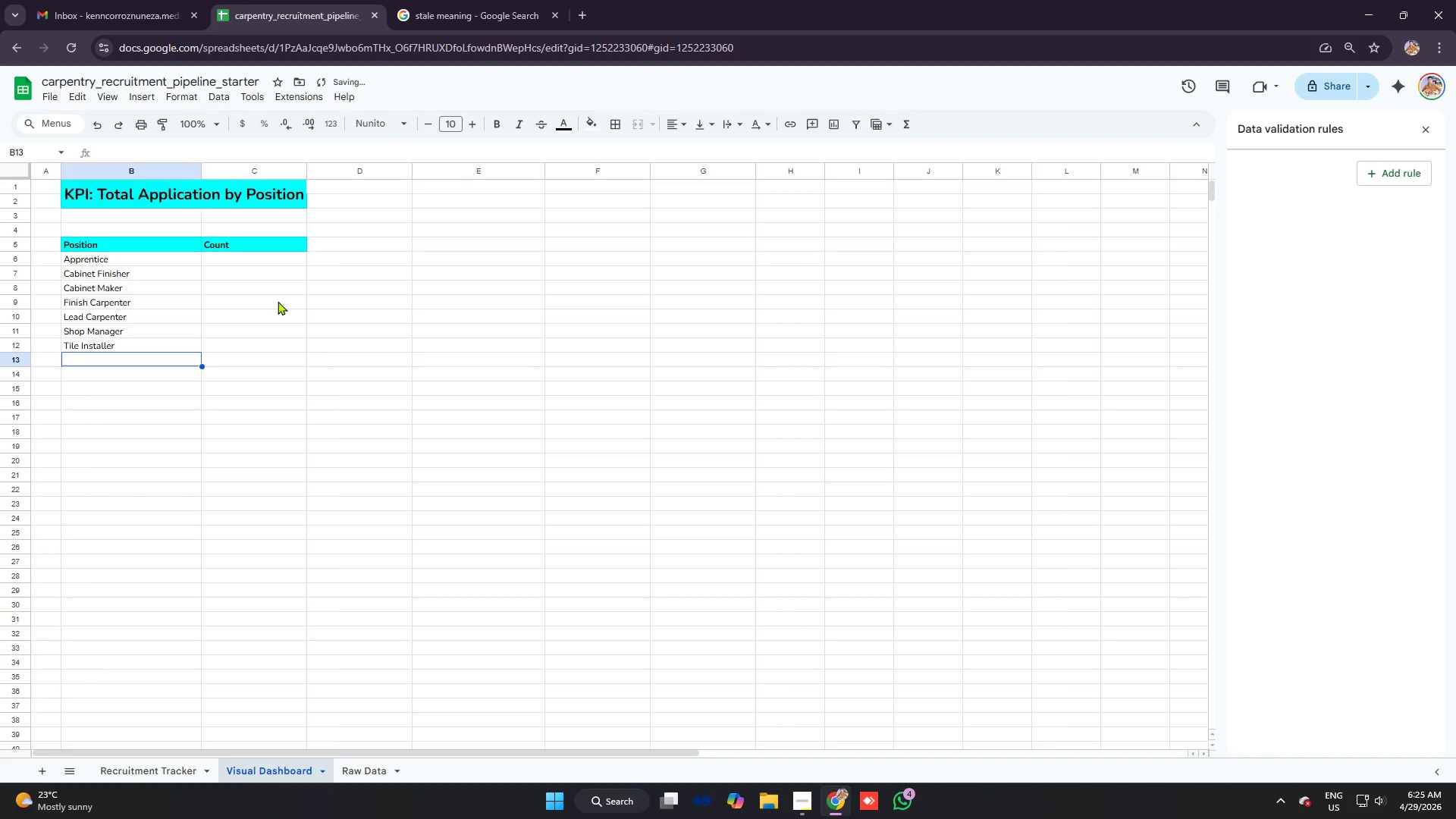 
left_click([274, 261])
 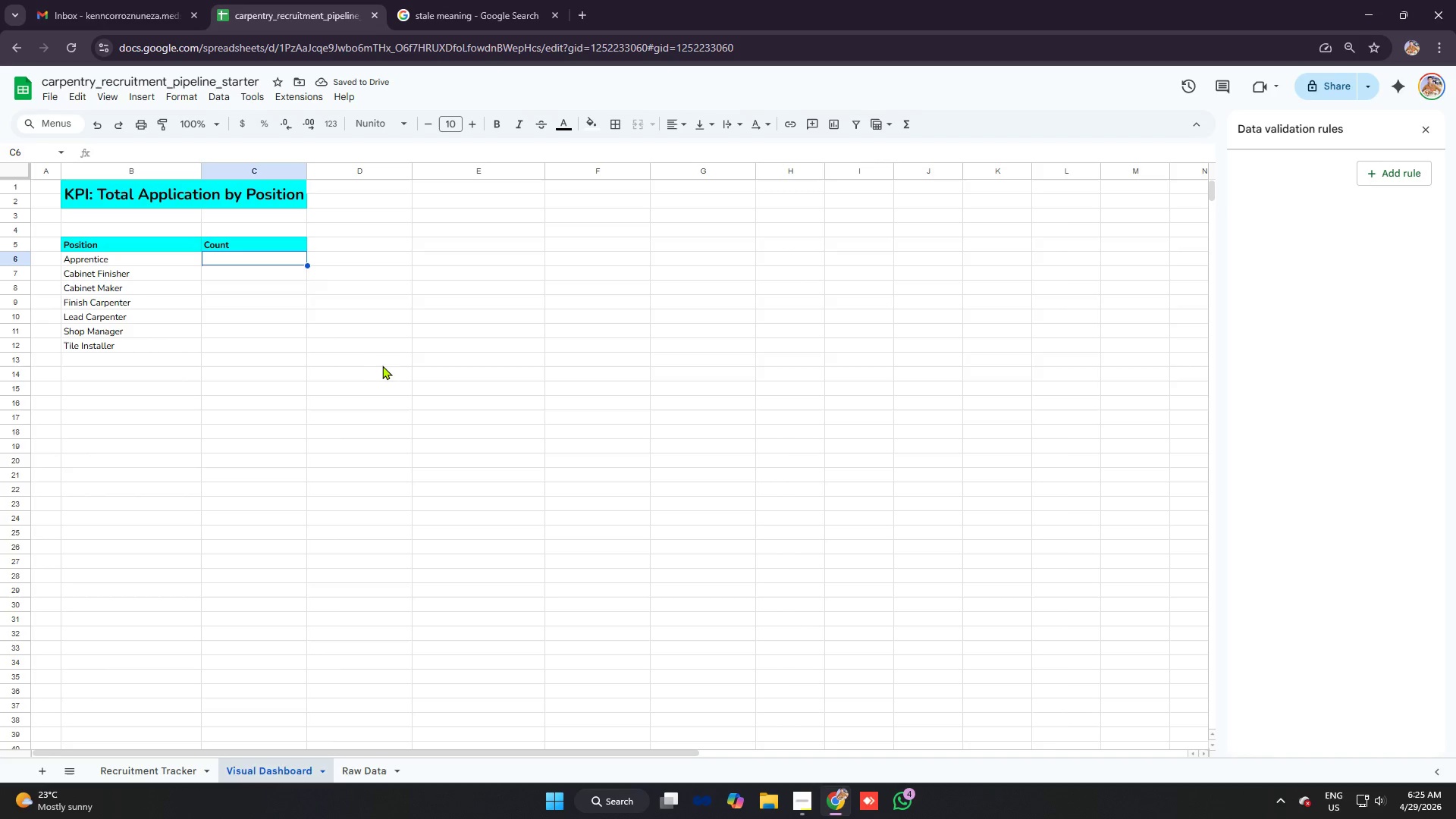 
type(=countif)
key(Tab)
type('Recu)
key(Backspace)
type(ruitment Tracker)
 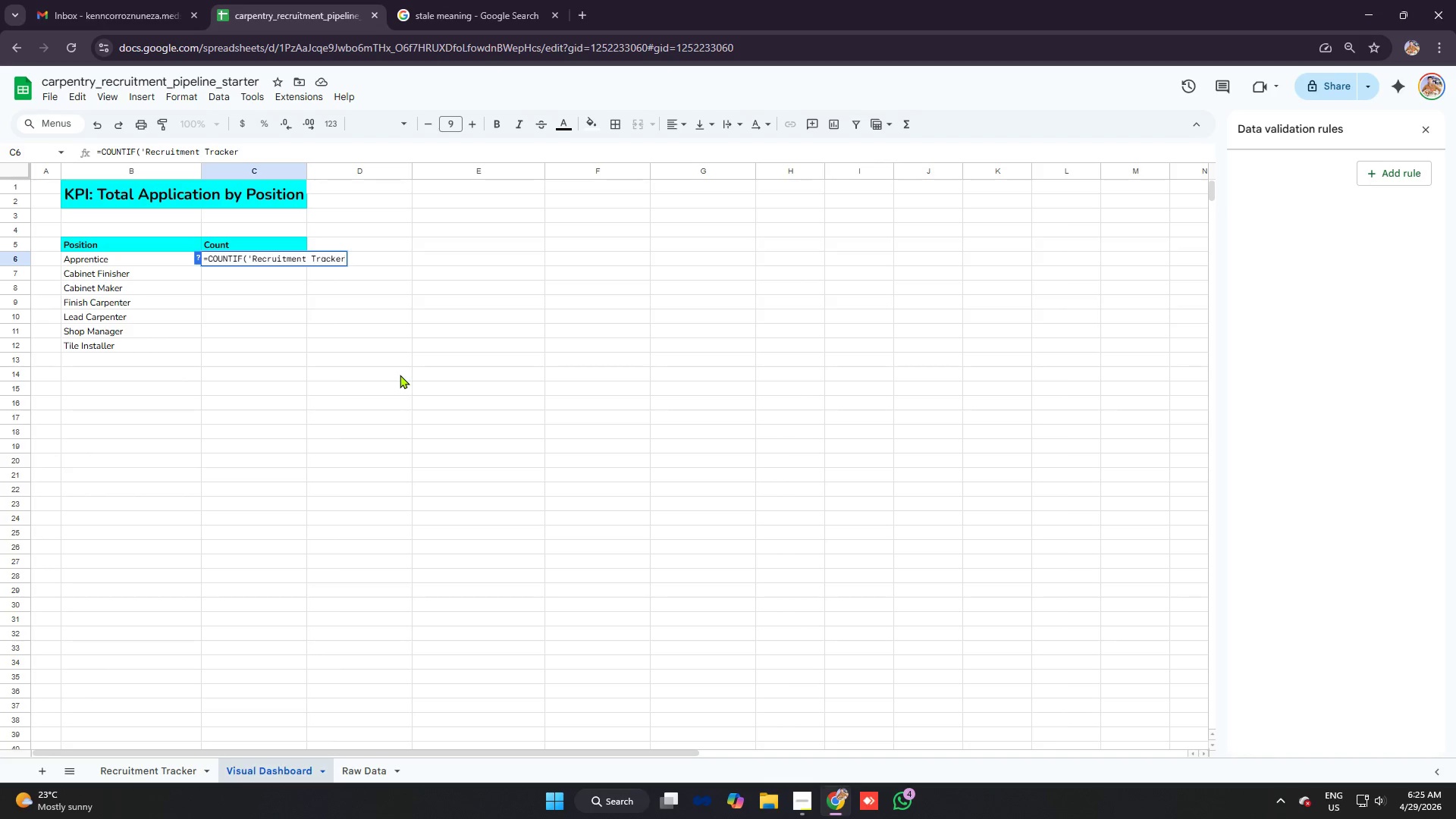 
wait(7.48)
 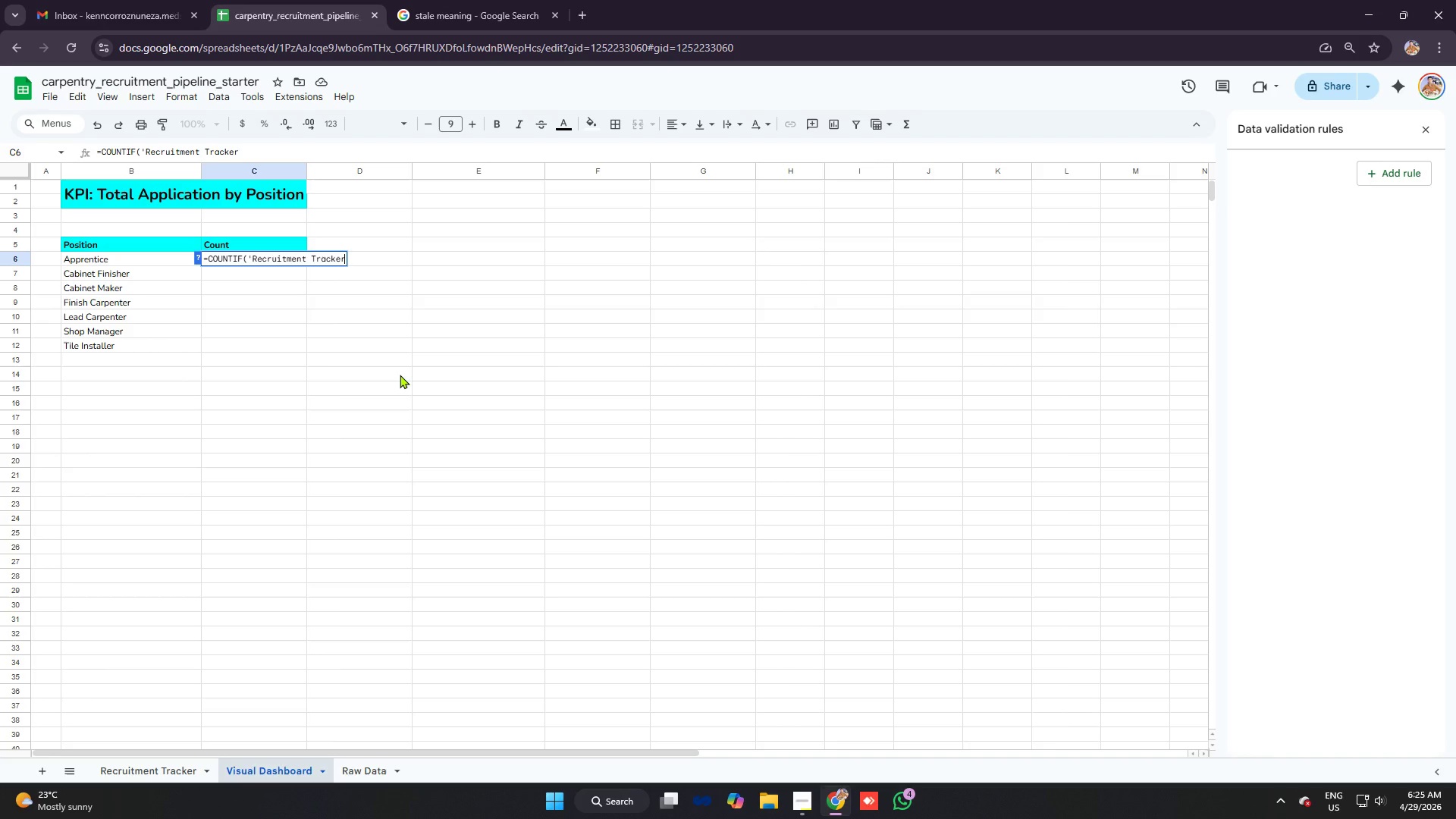 
key(Quote)
 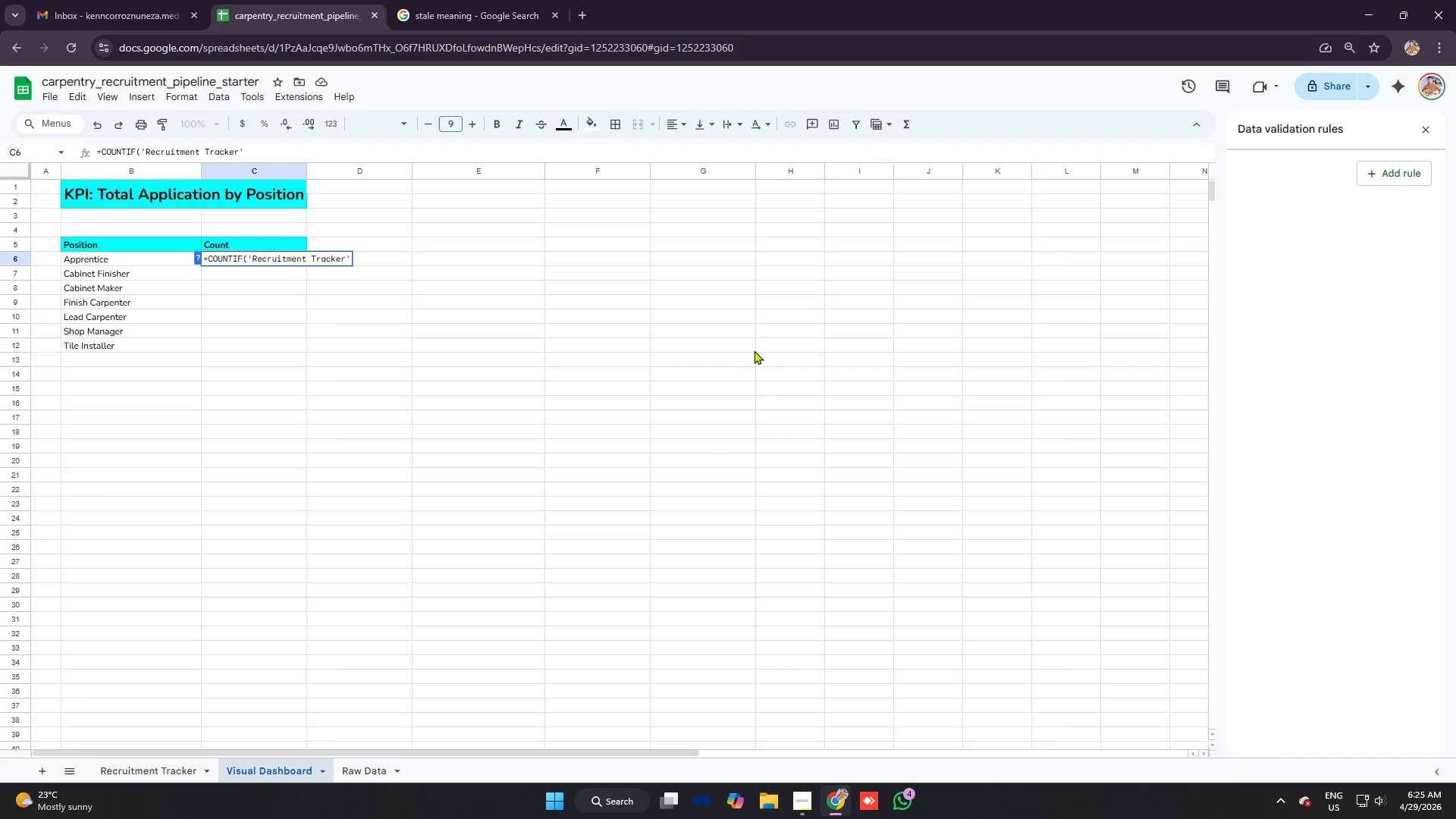 
wait(11.41)
 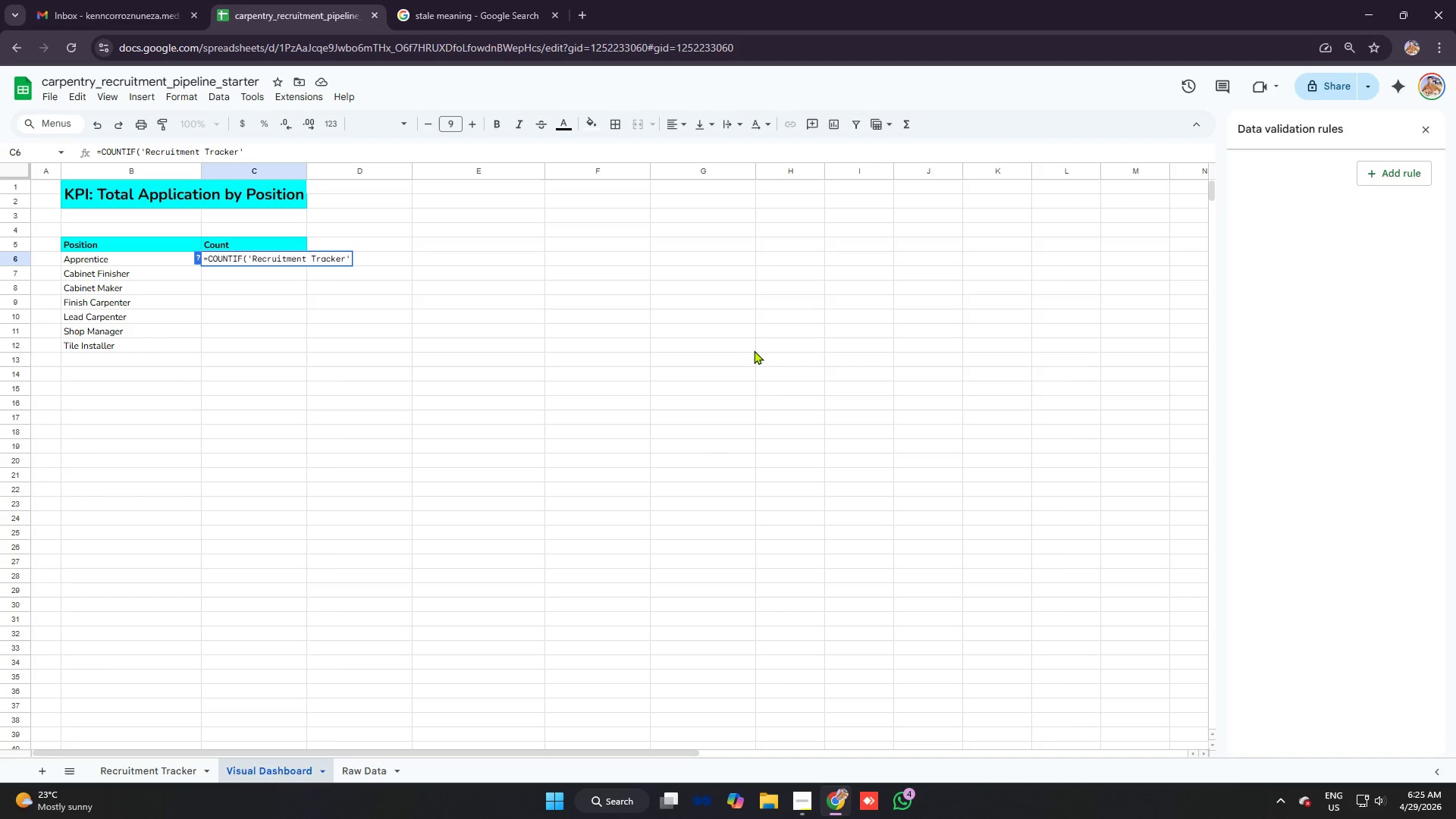 
left_click([177, 772])
 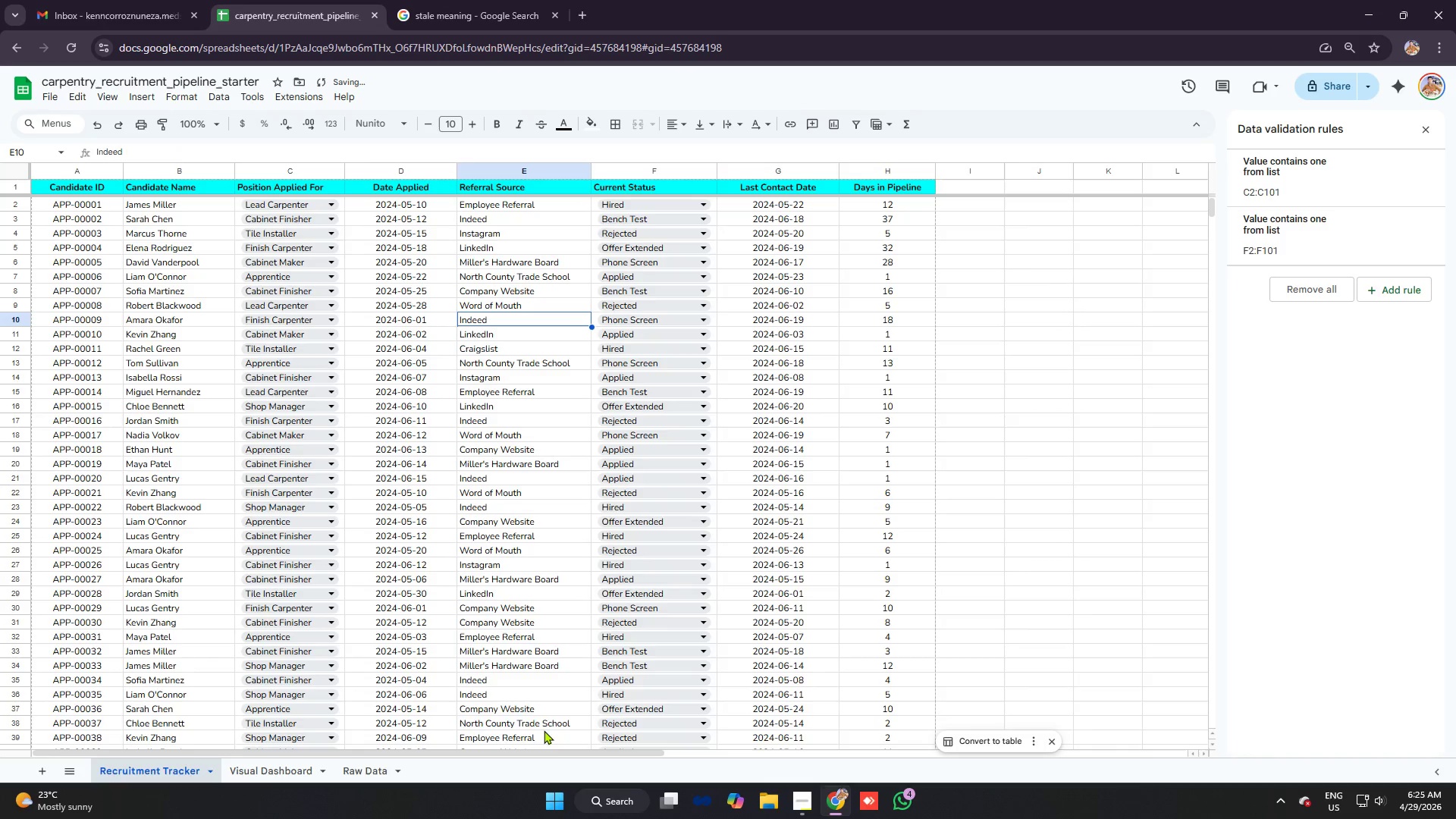 
left_click_drag(start_coordinate=[523, 752], to_coordinate=[388, 754])
 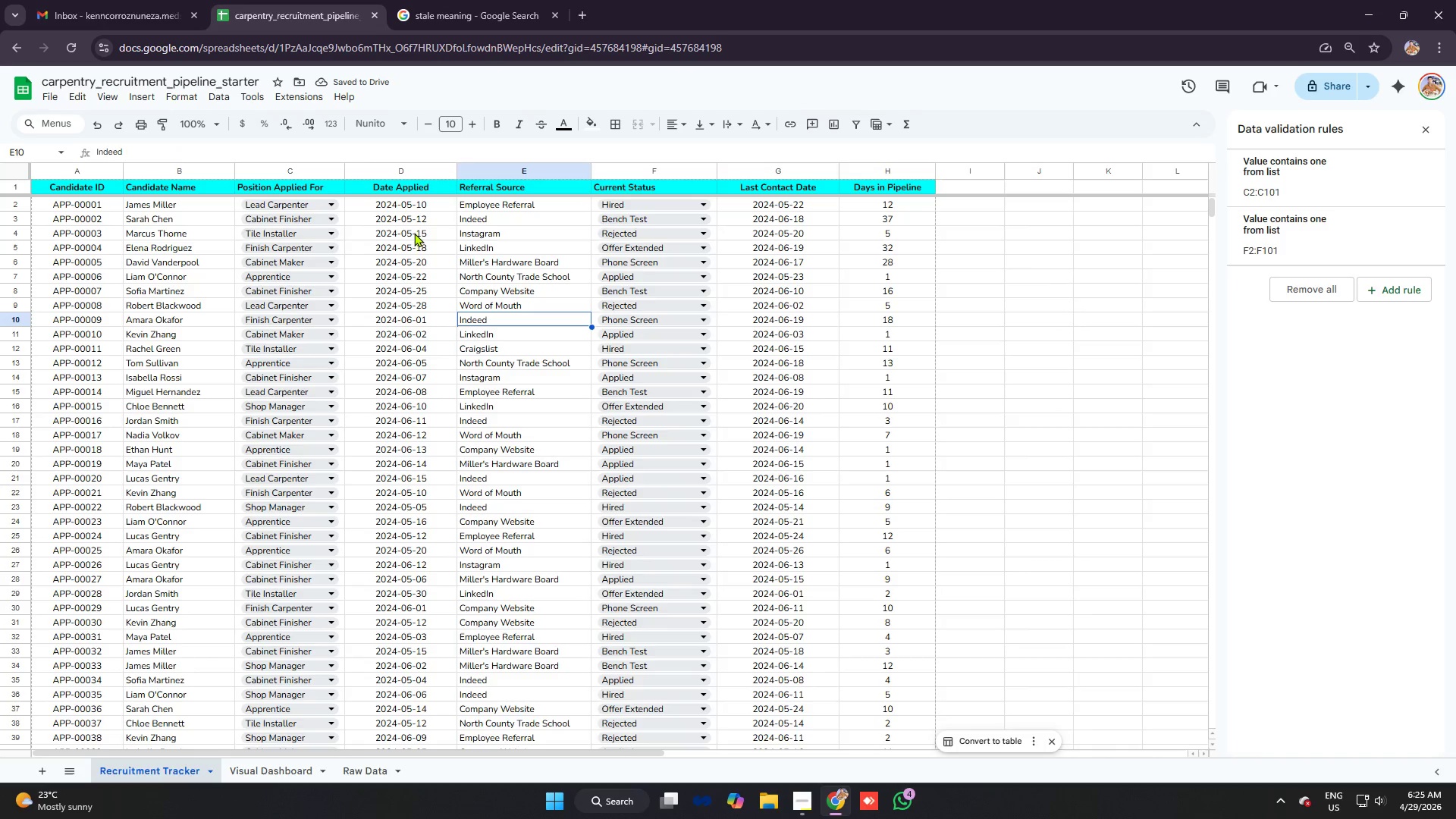 
left_click([410, 227])
 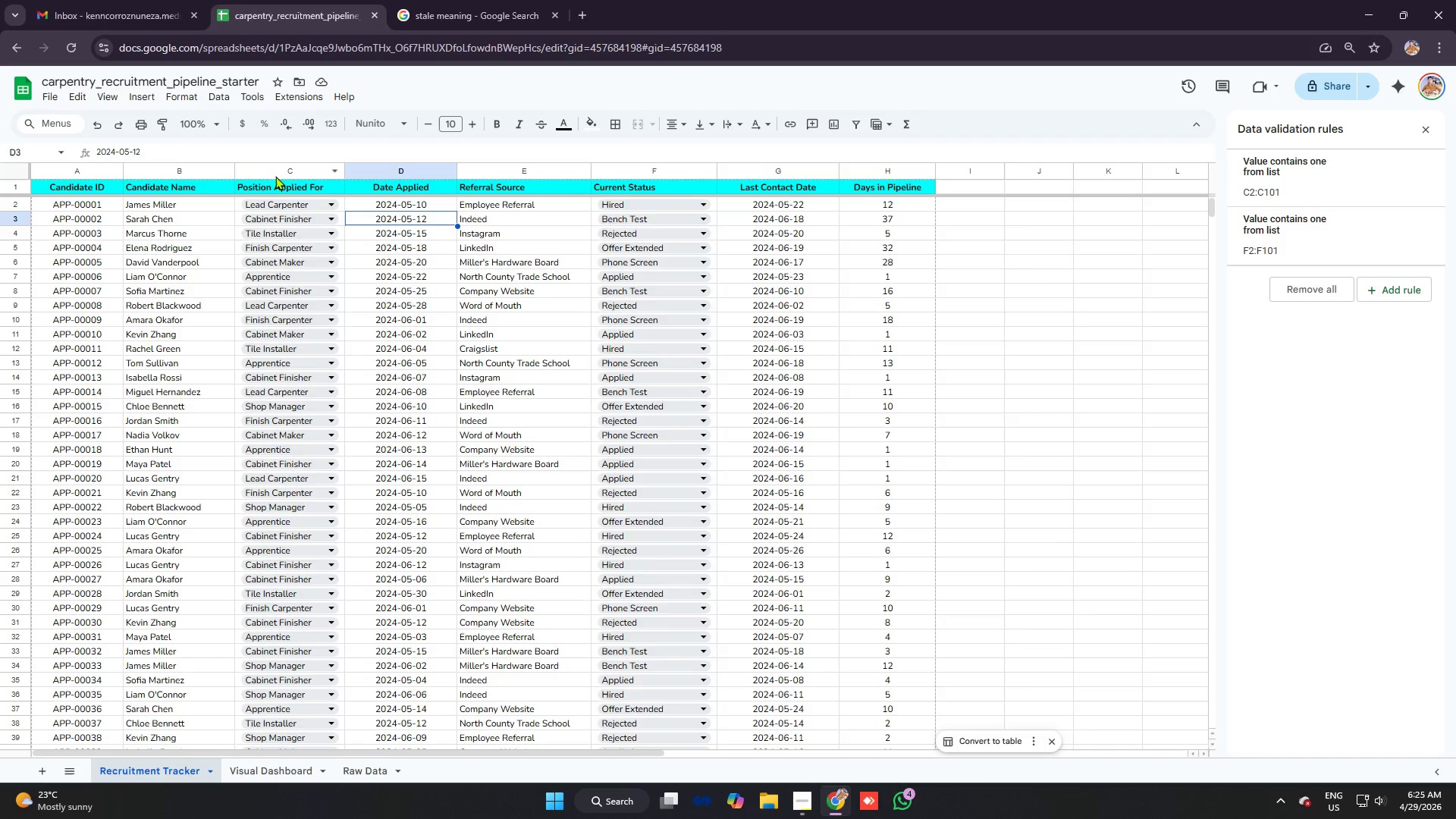 
left_click([275, 171])
 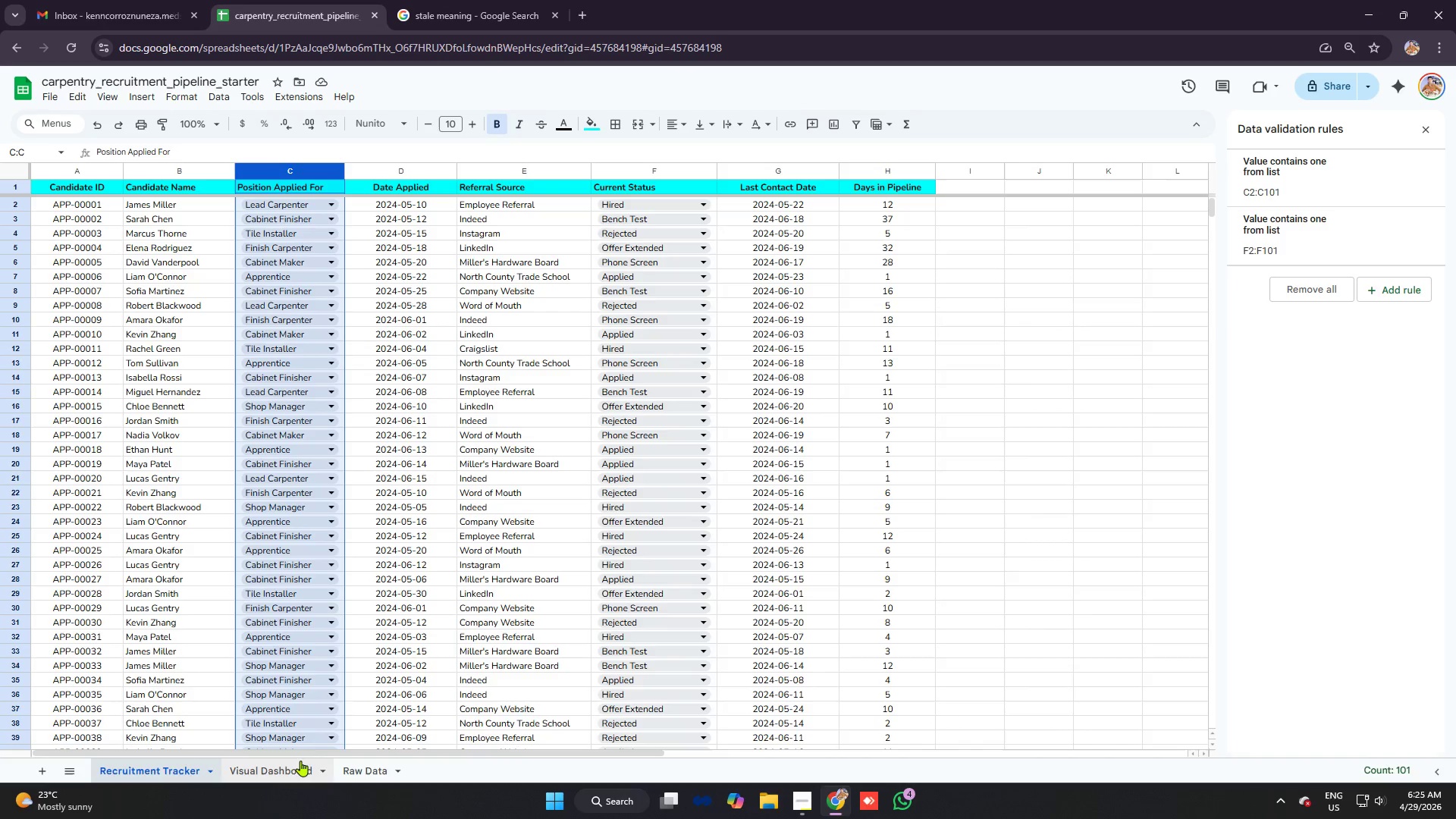 
left_click([290, 767])
 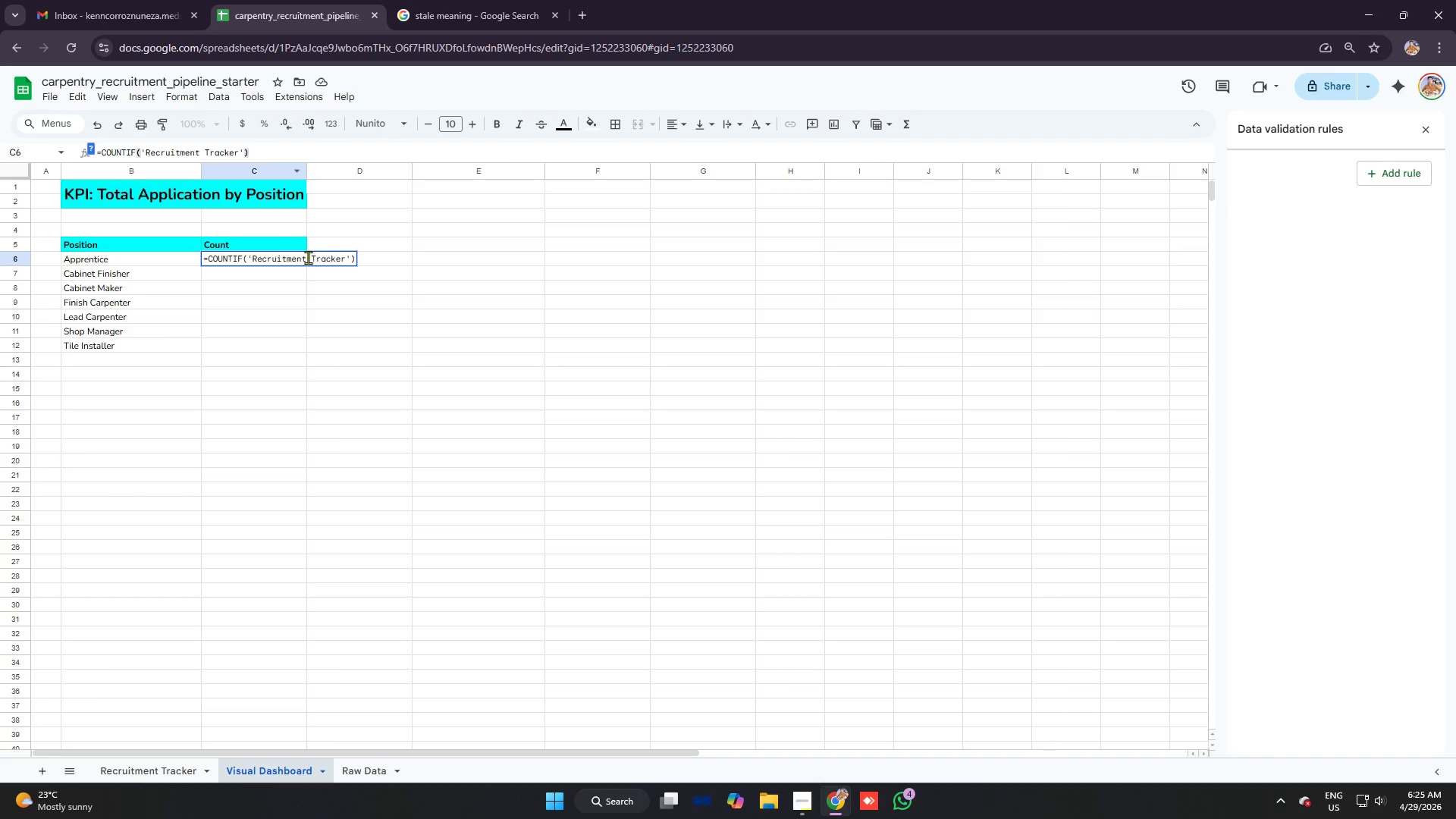 
left_click([356, 259])
 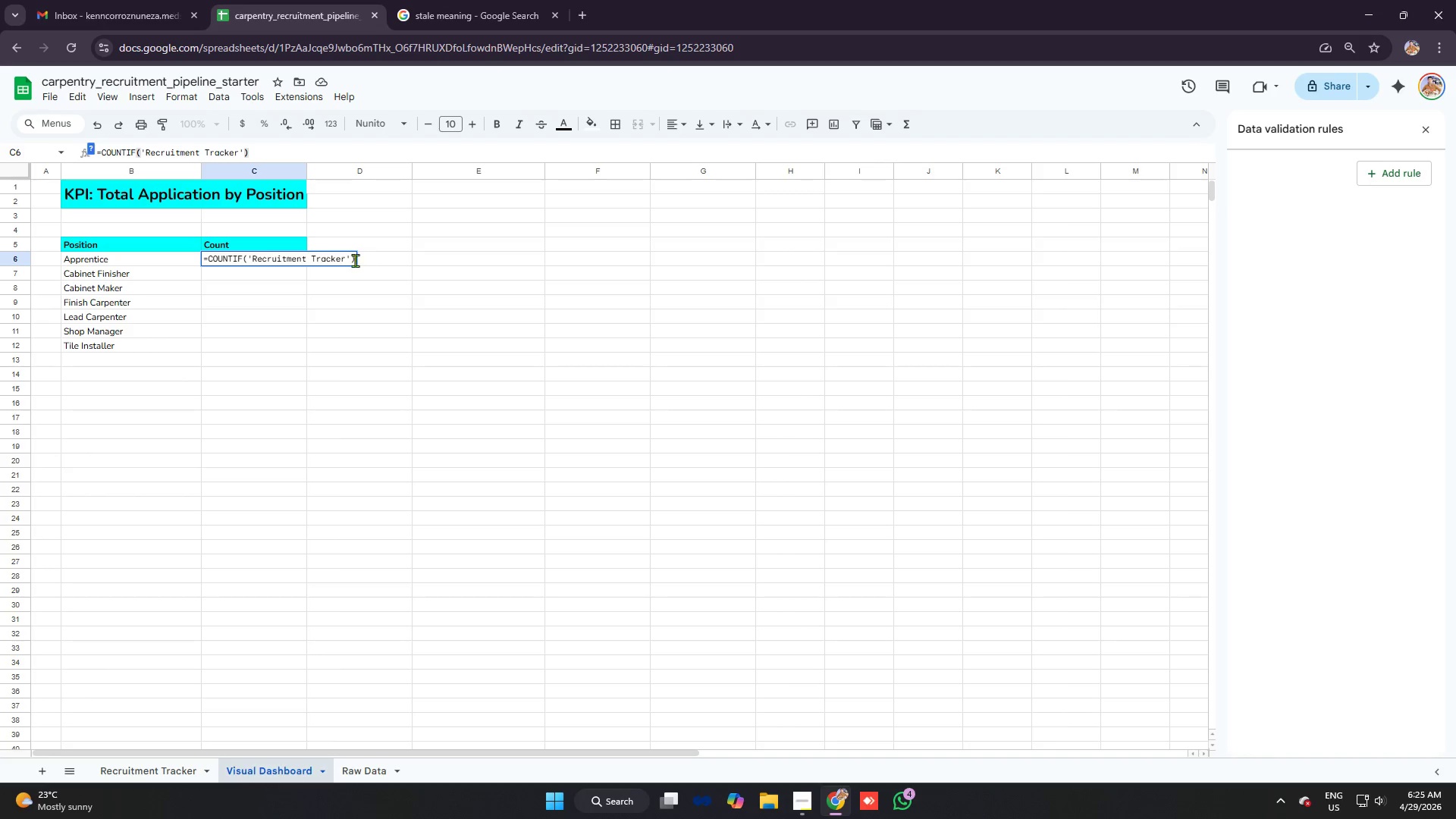 
left_click([347, 257])
 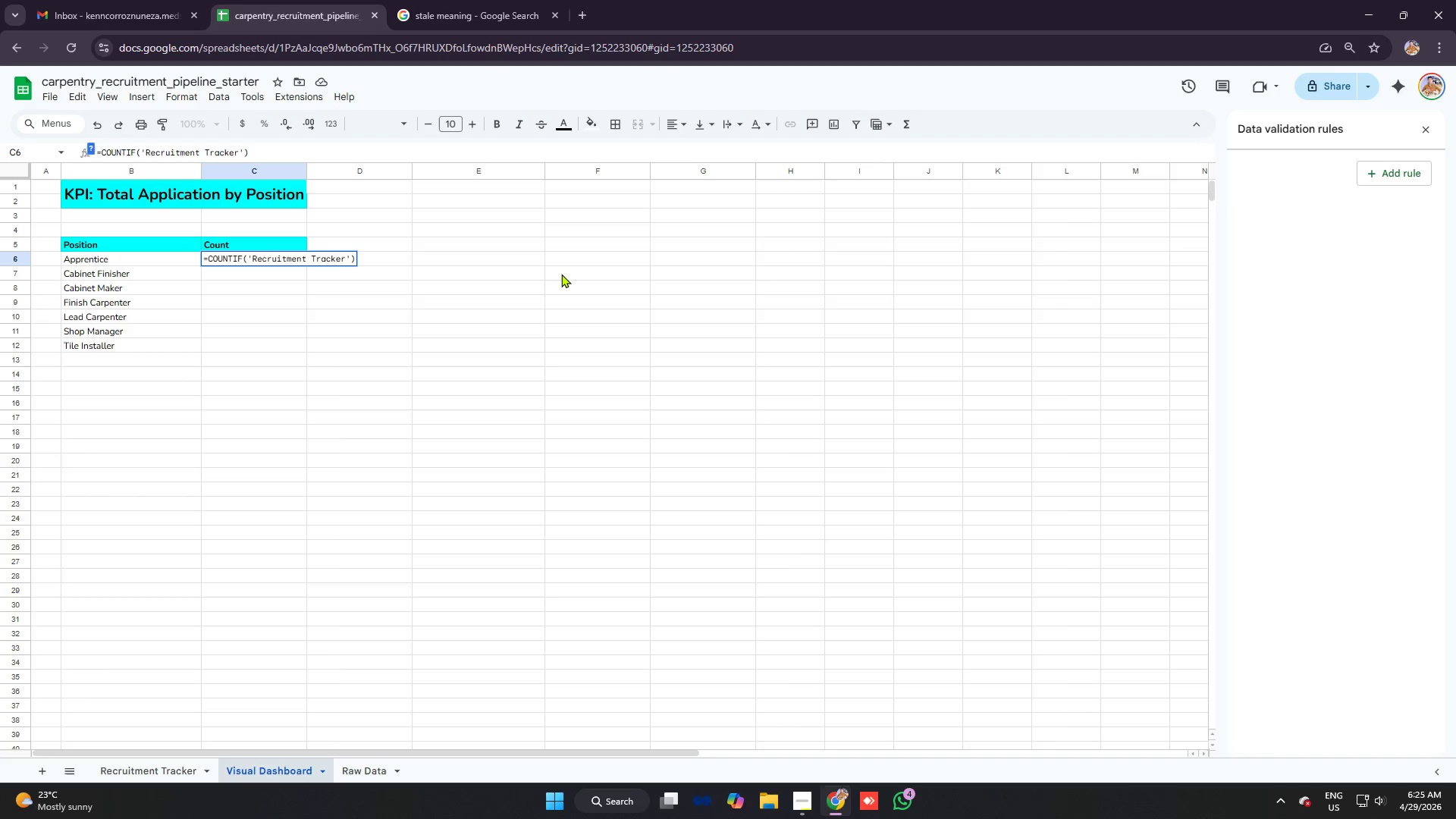 
key(ArrowRight)
 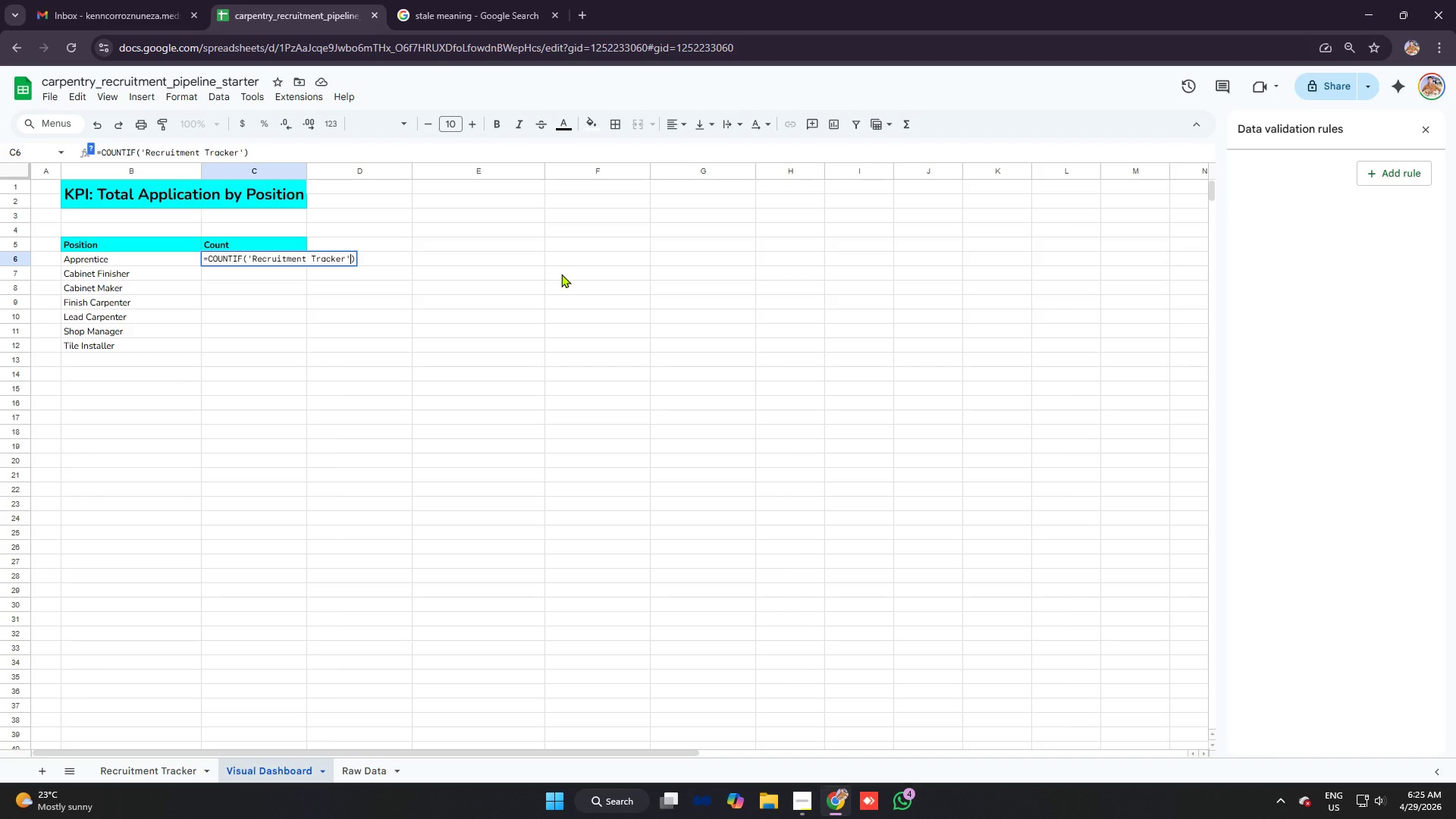 
key(ArrowRight)
 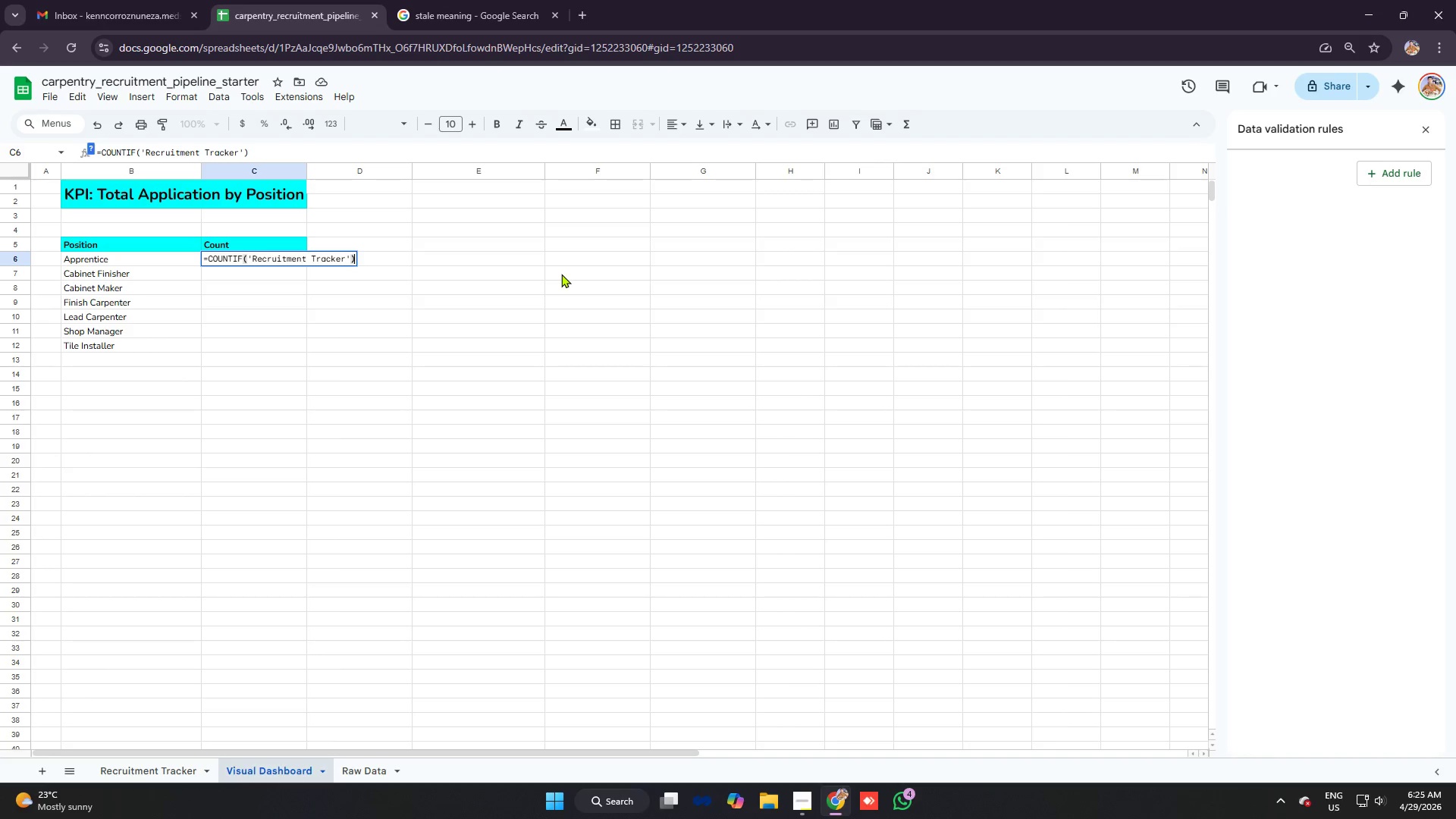 
key(ArrowRight)
 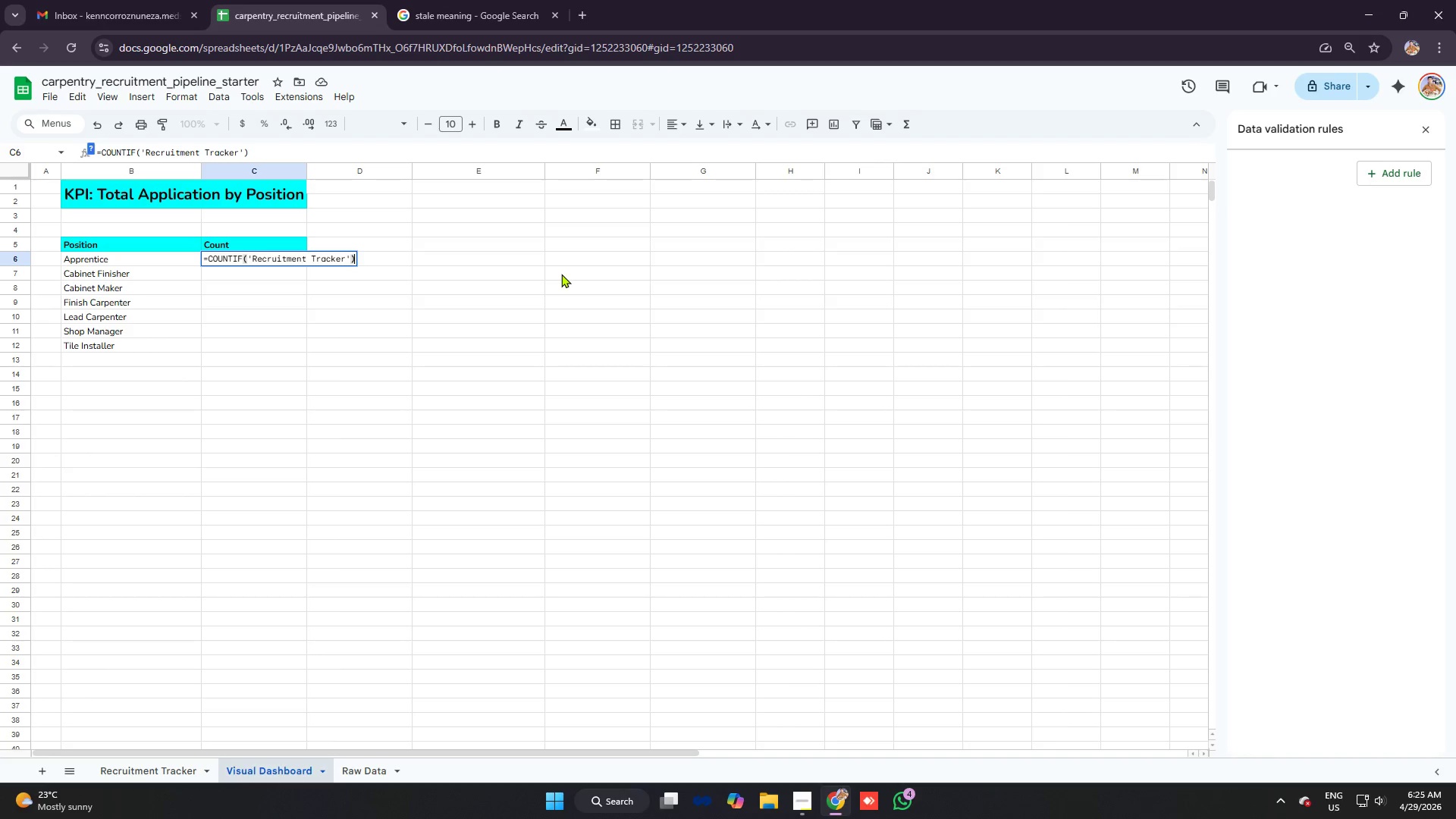 
key(ArrowRight)
 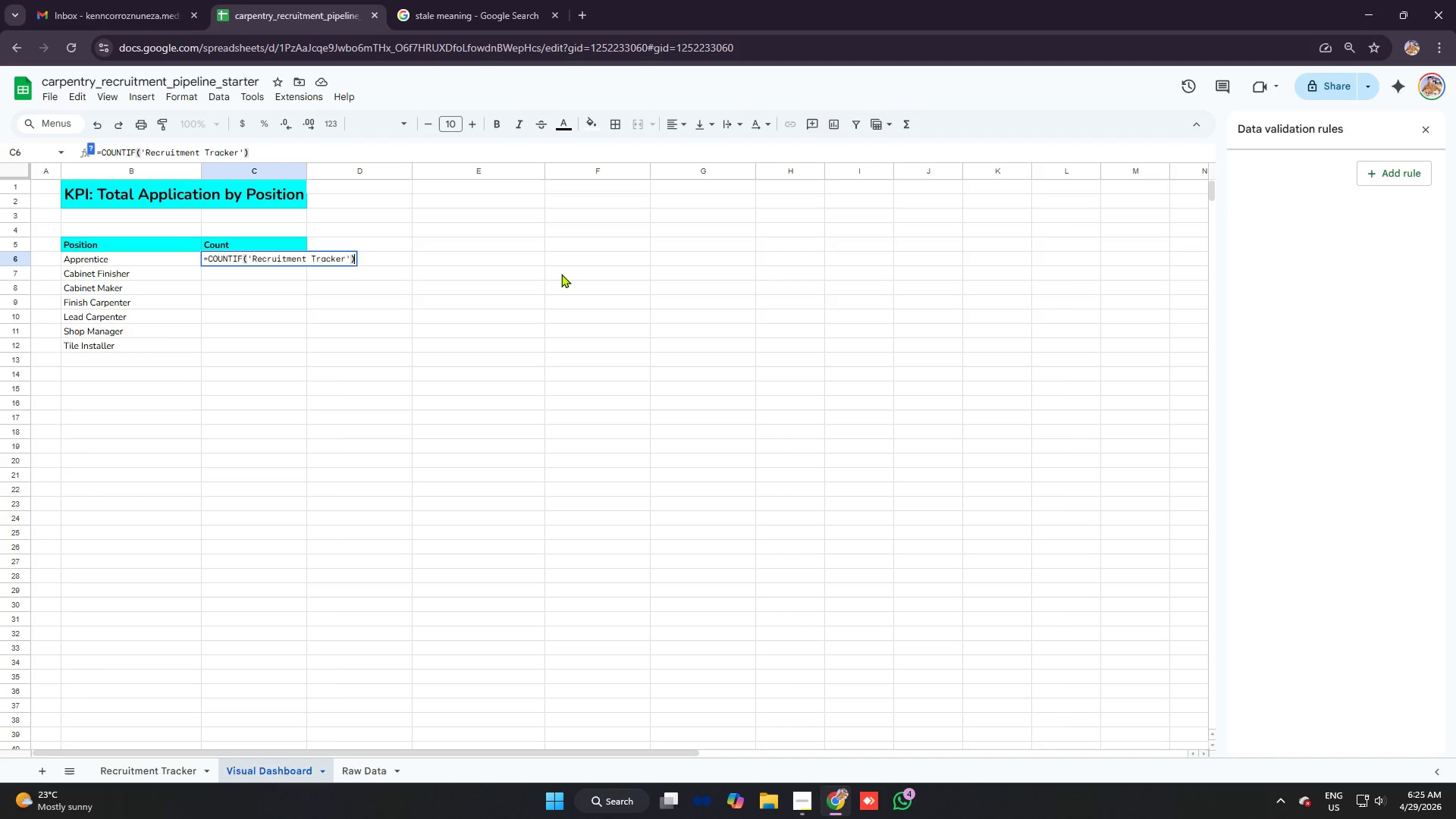 
key(Backspace)
type(!c:c)
key(Backspace)
key(Backspace)
key(Backspace)
type(c)
key(Backspace)
type(C:C,)
 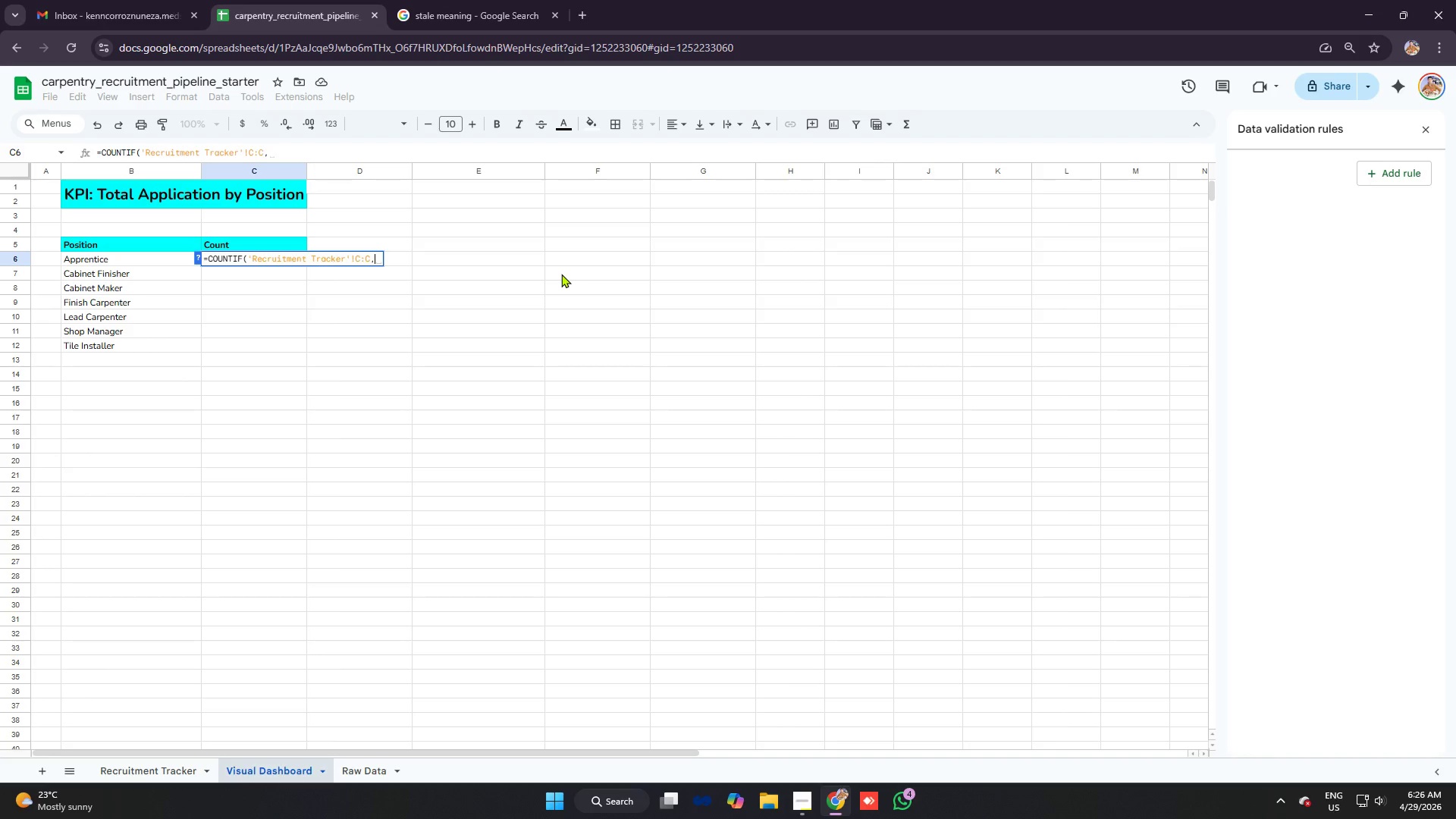 
type(B6)
 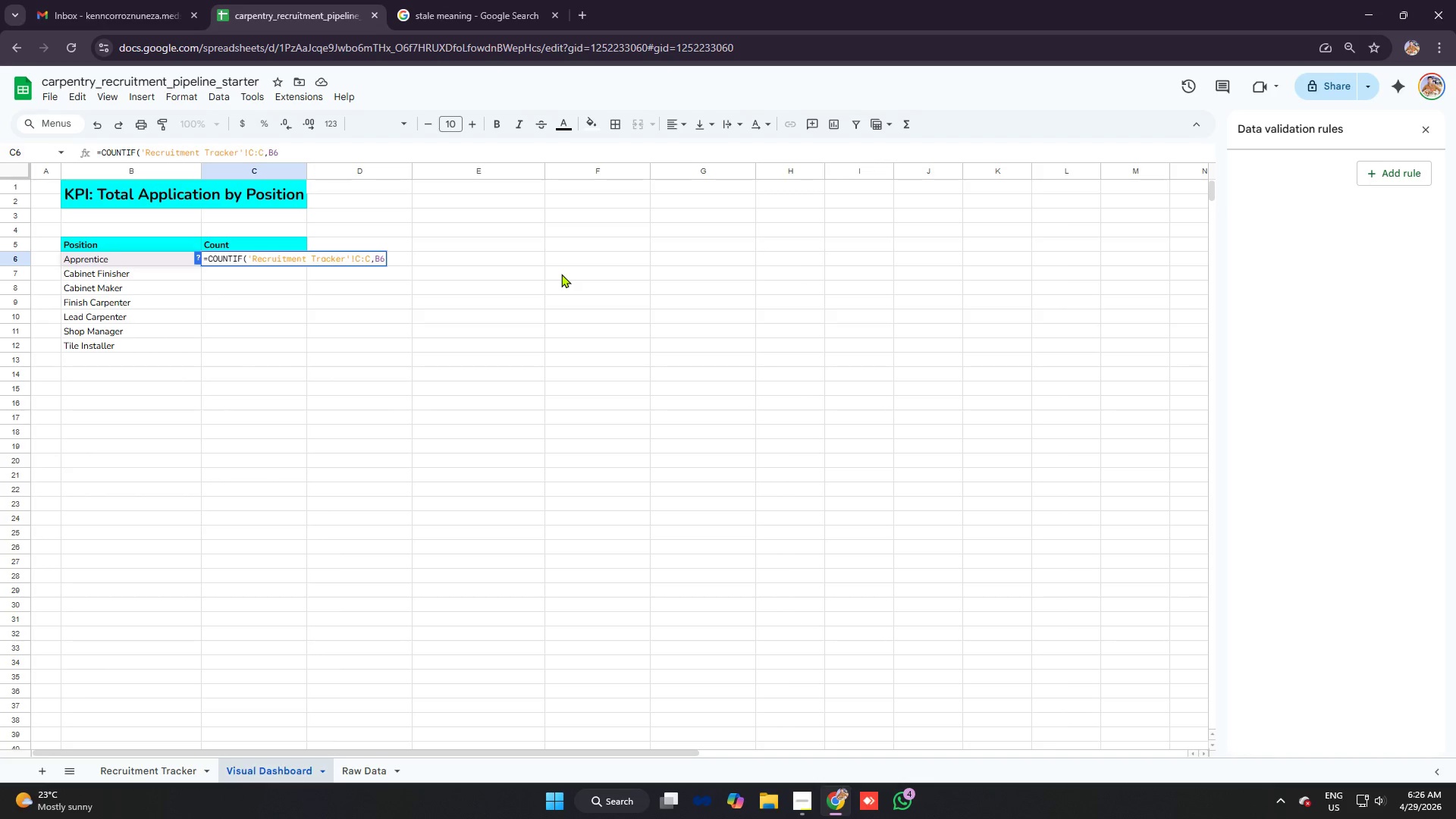 
key(Enter)
 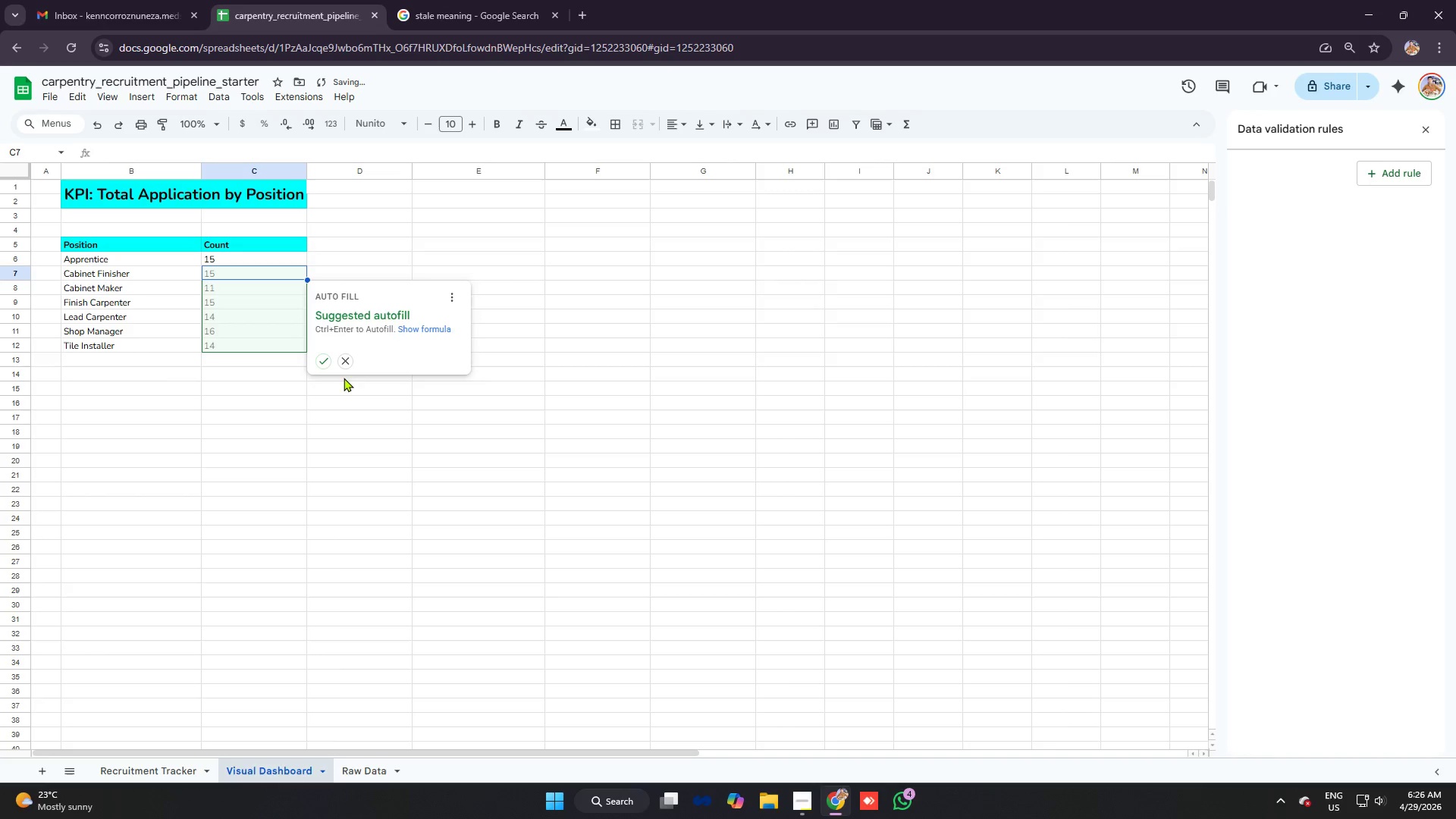 
left_click([322, 361])
 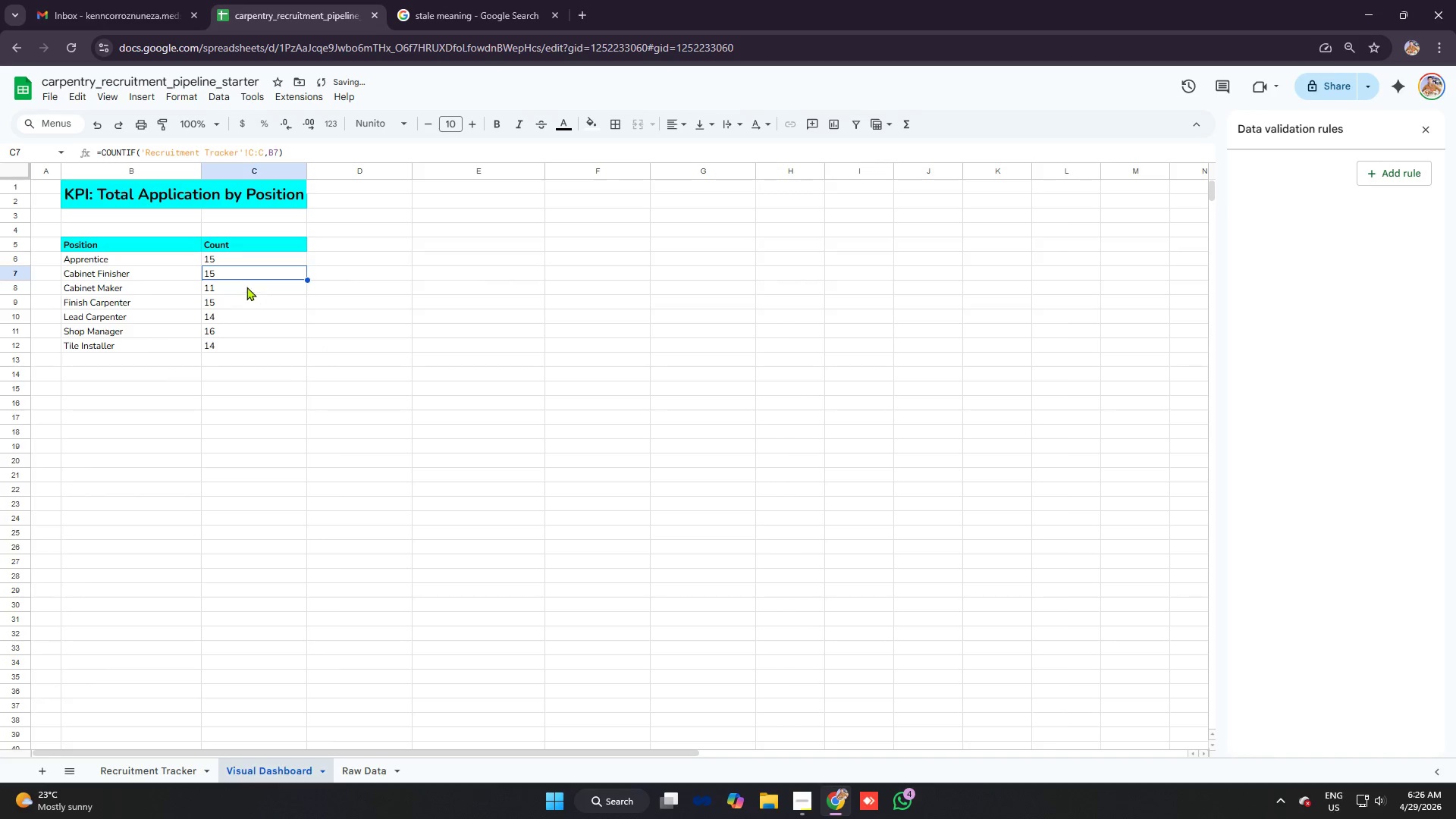 
left_click([246, 287])
 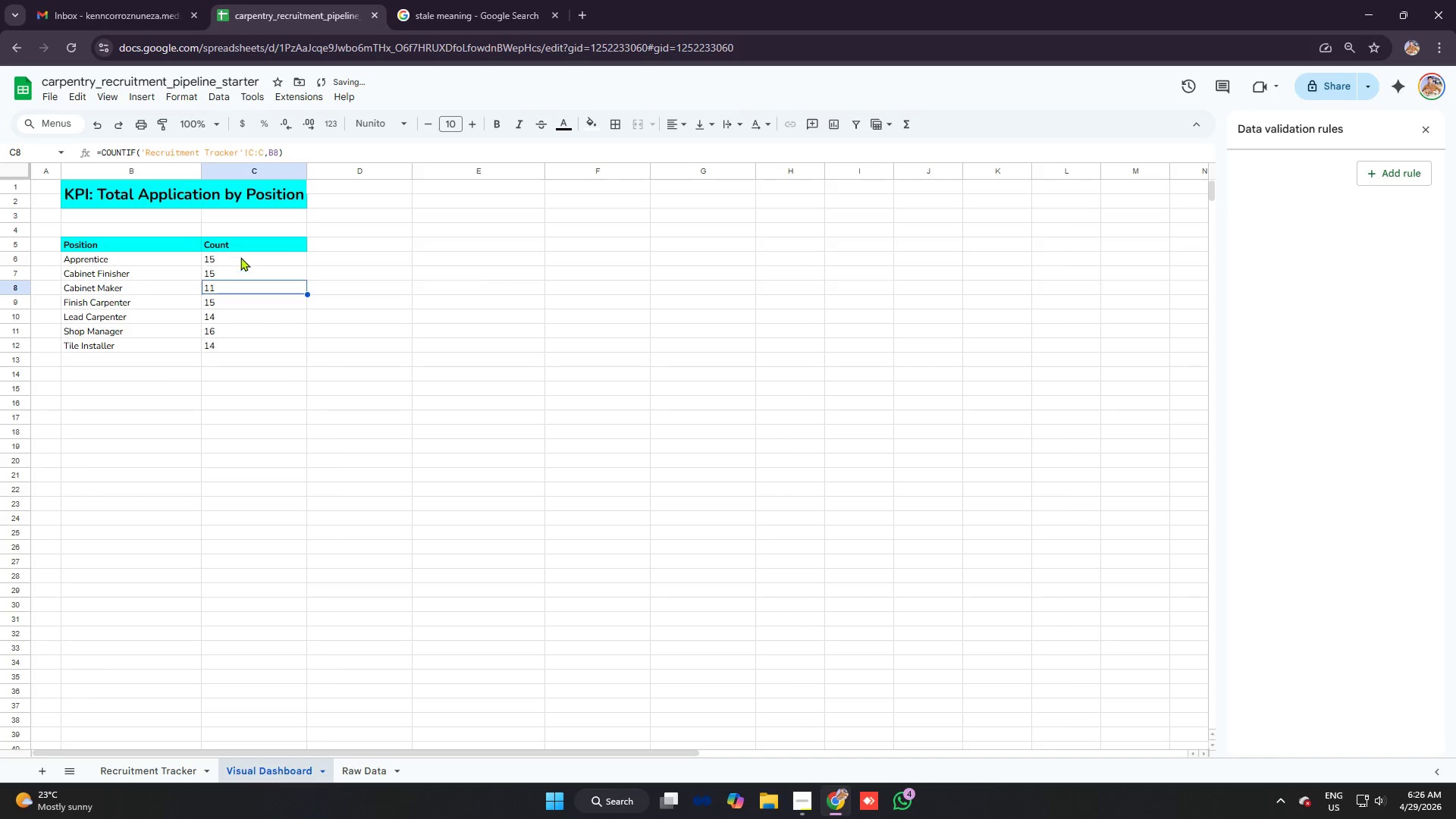 
left_click([240, 257])
 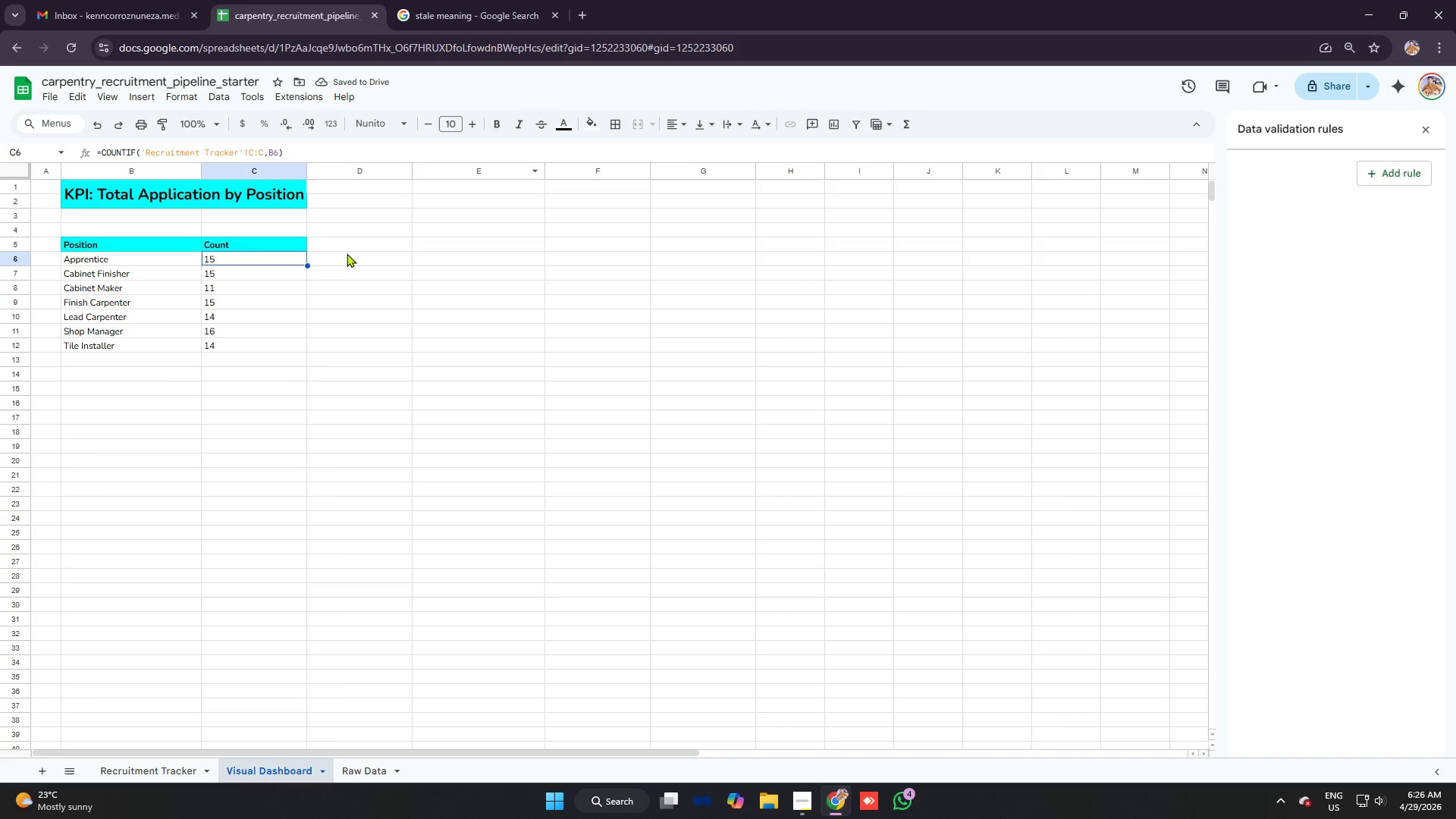 
left_click_drag(start_coordinate=[155, 256], to_coordinate=[278, 340])
 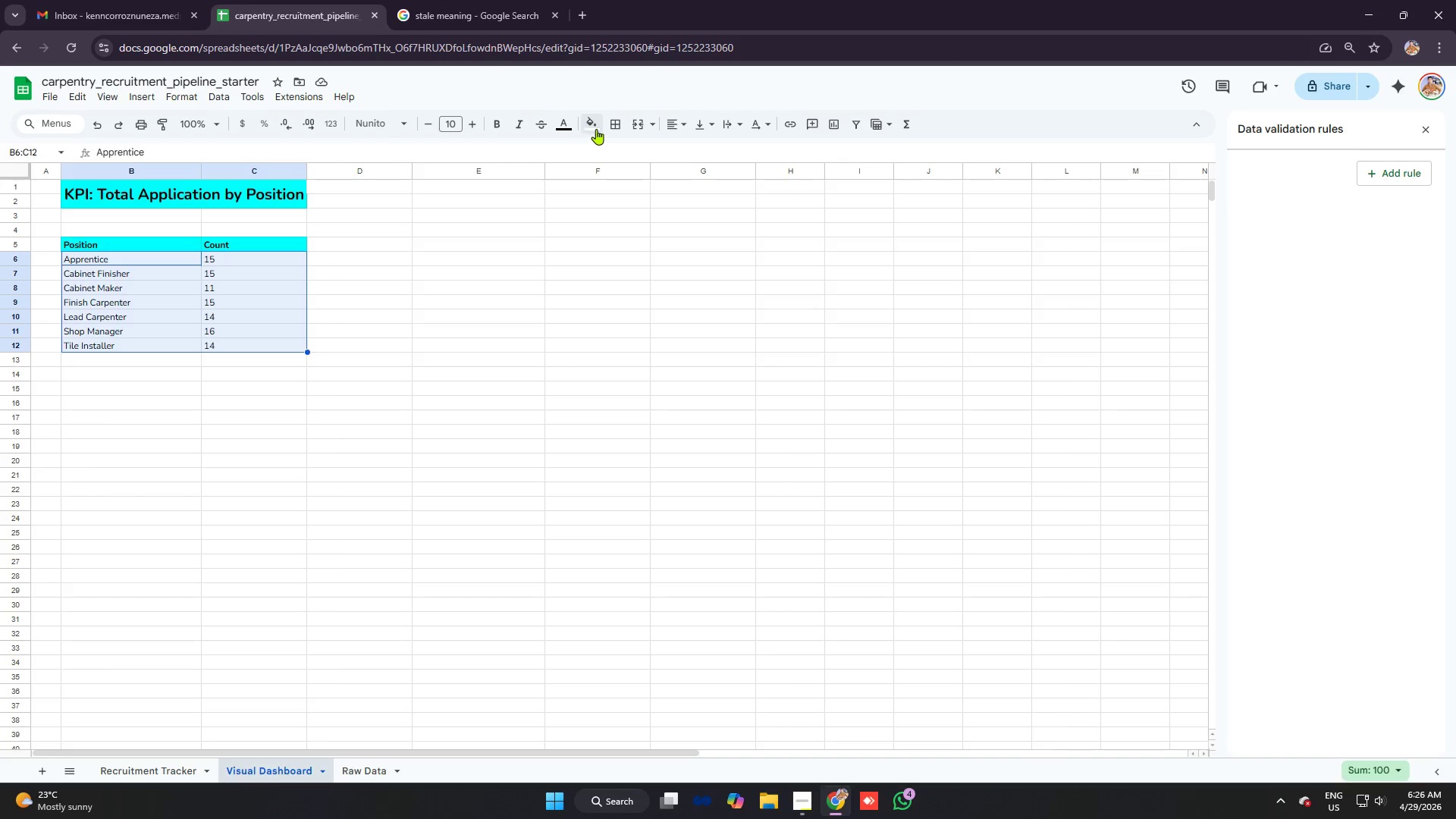 
left_click([592, 122])
 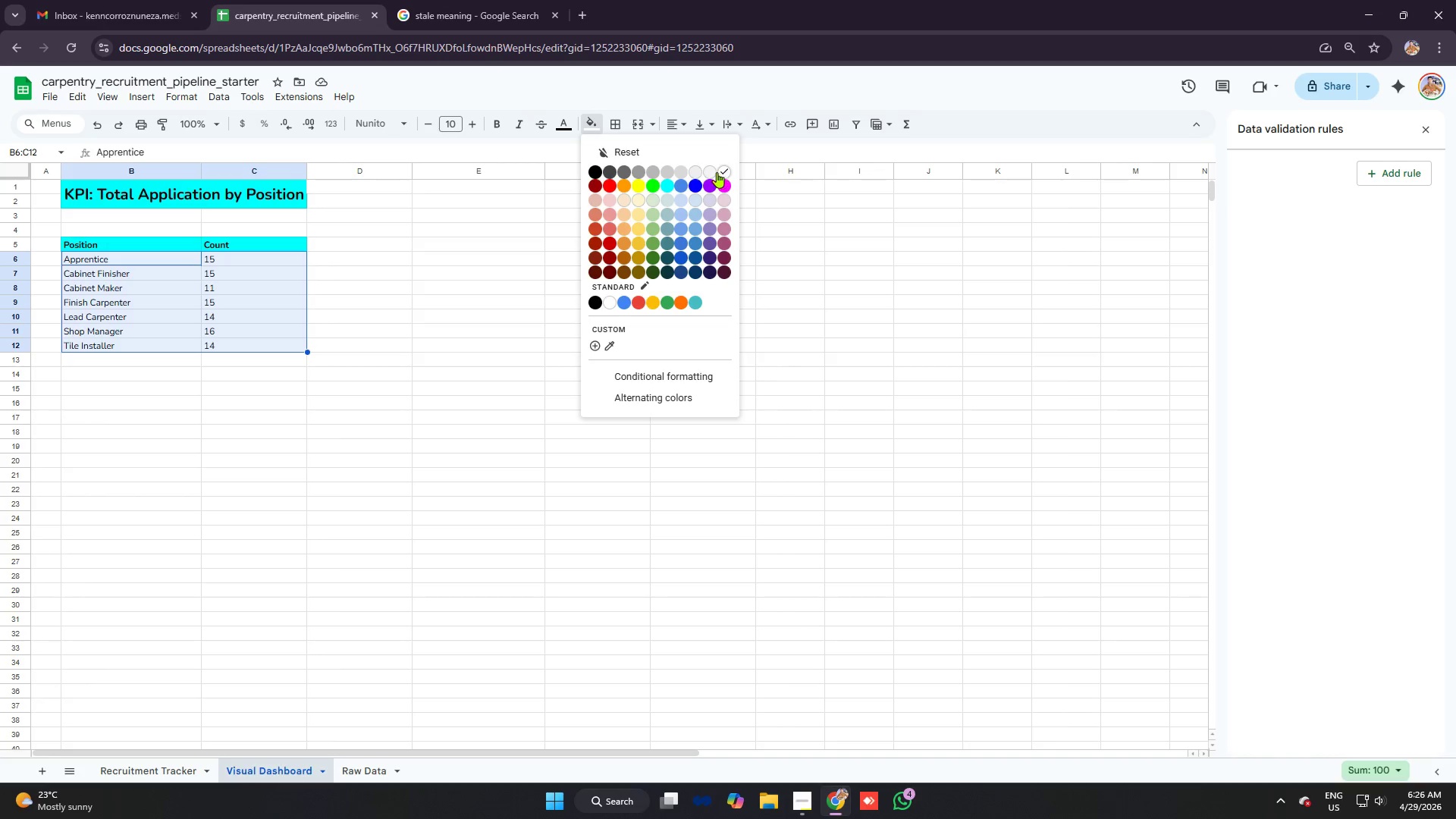 
left_click([698, 171])
 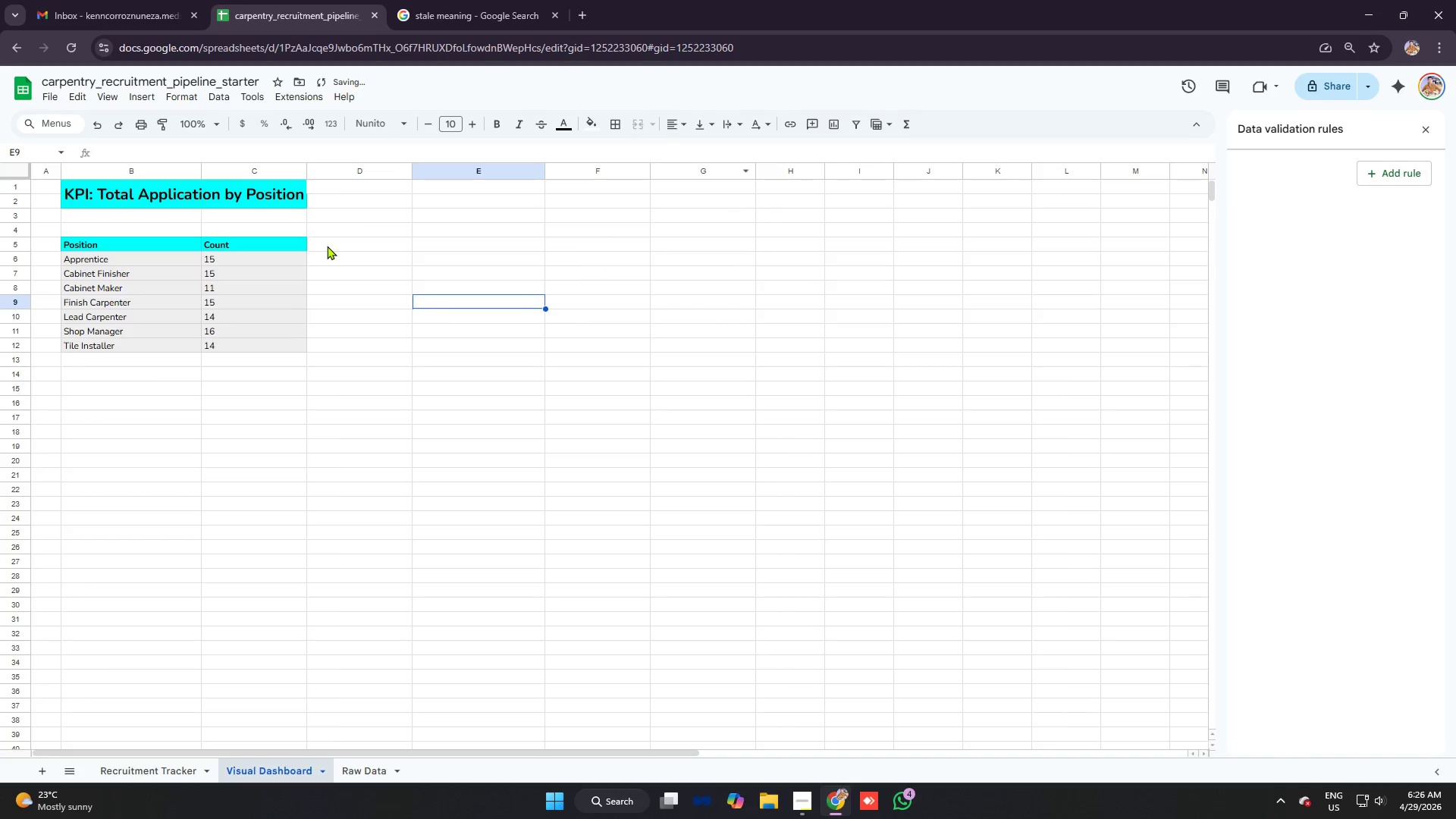 
left_click([353, 243])
 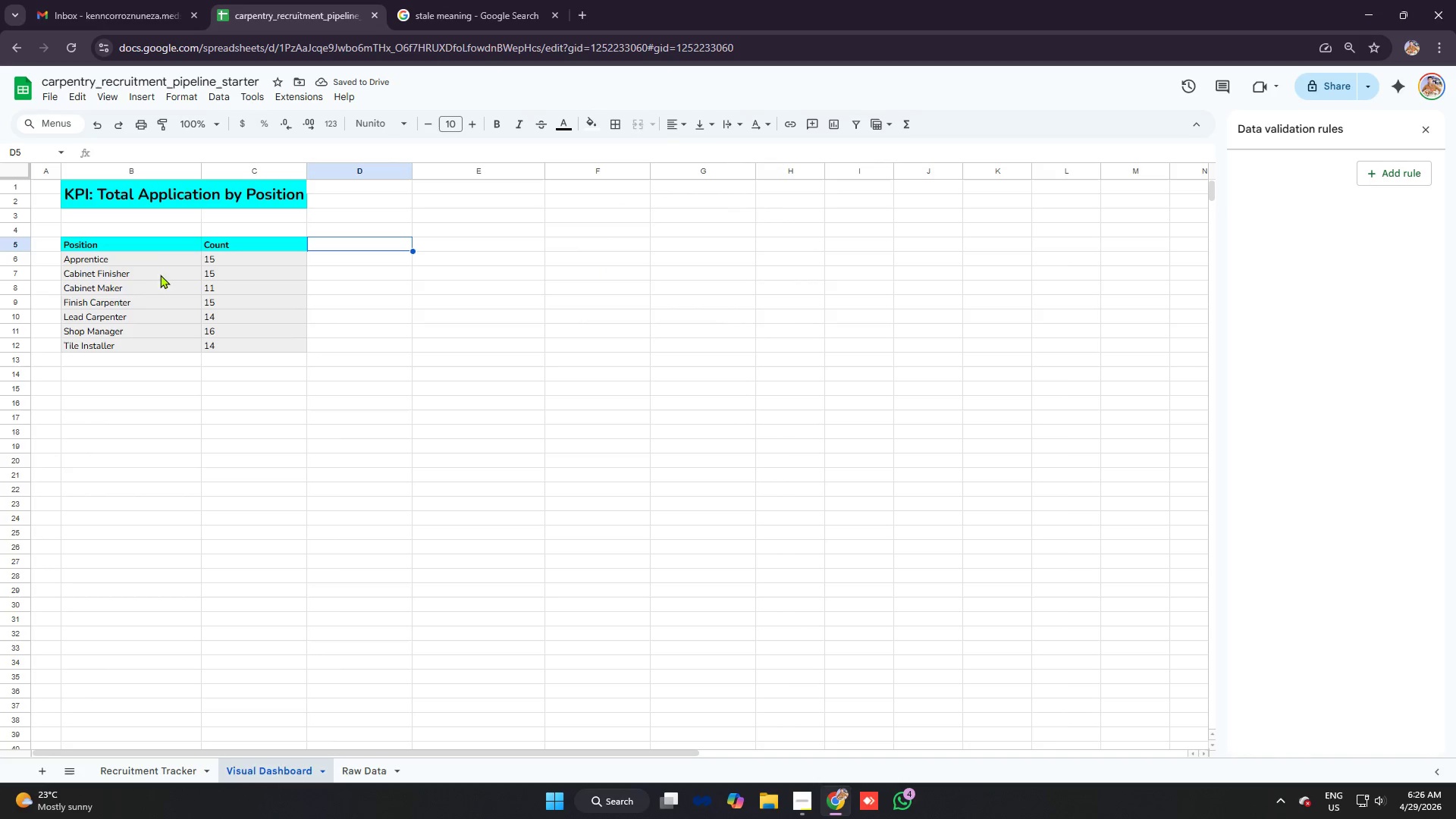 
left_click_drag(start_coordinate=[128, 241], to_coordinate=[278, 347])
 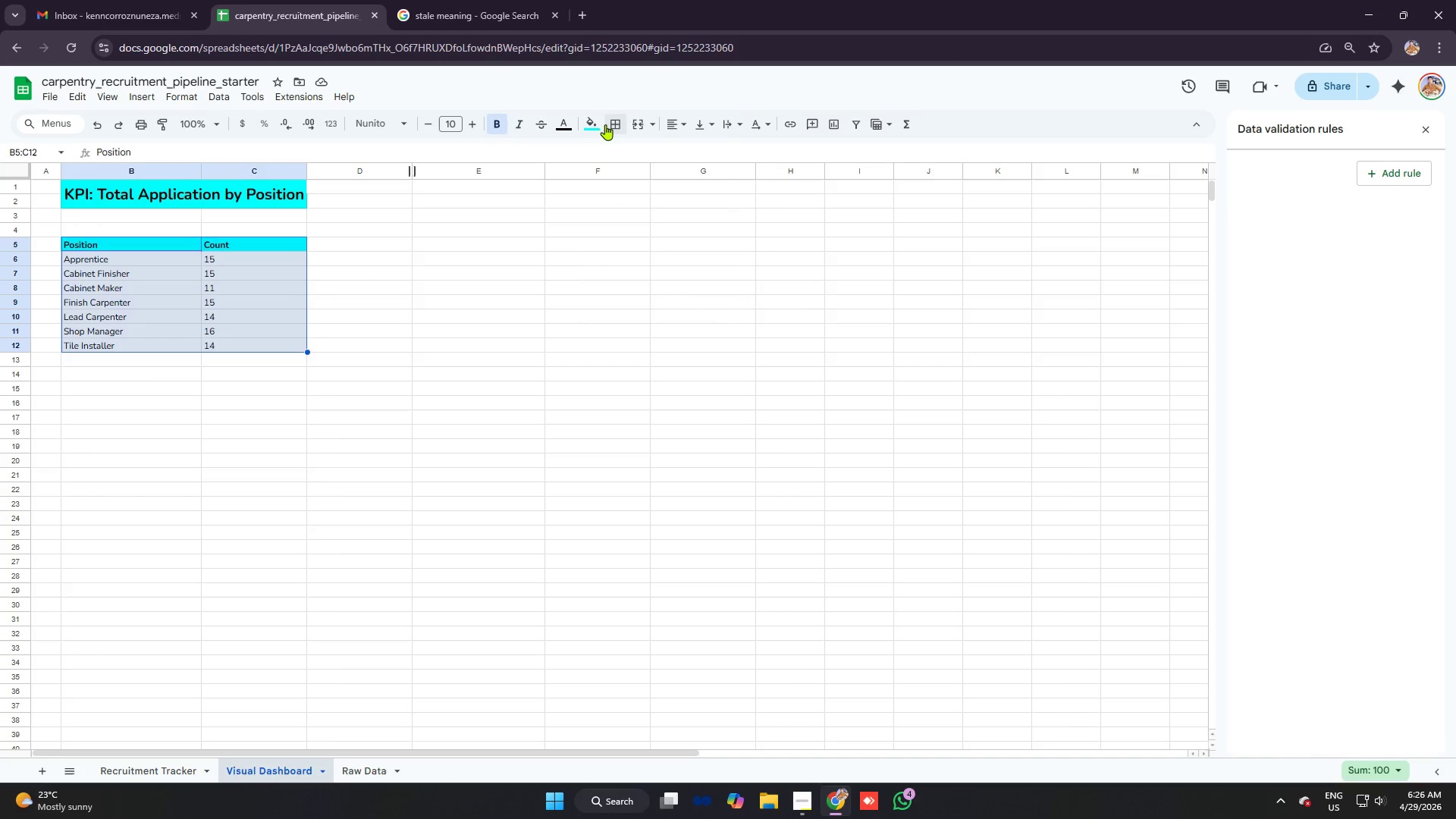 
left_click([610, 122])
 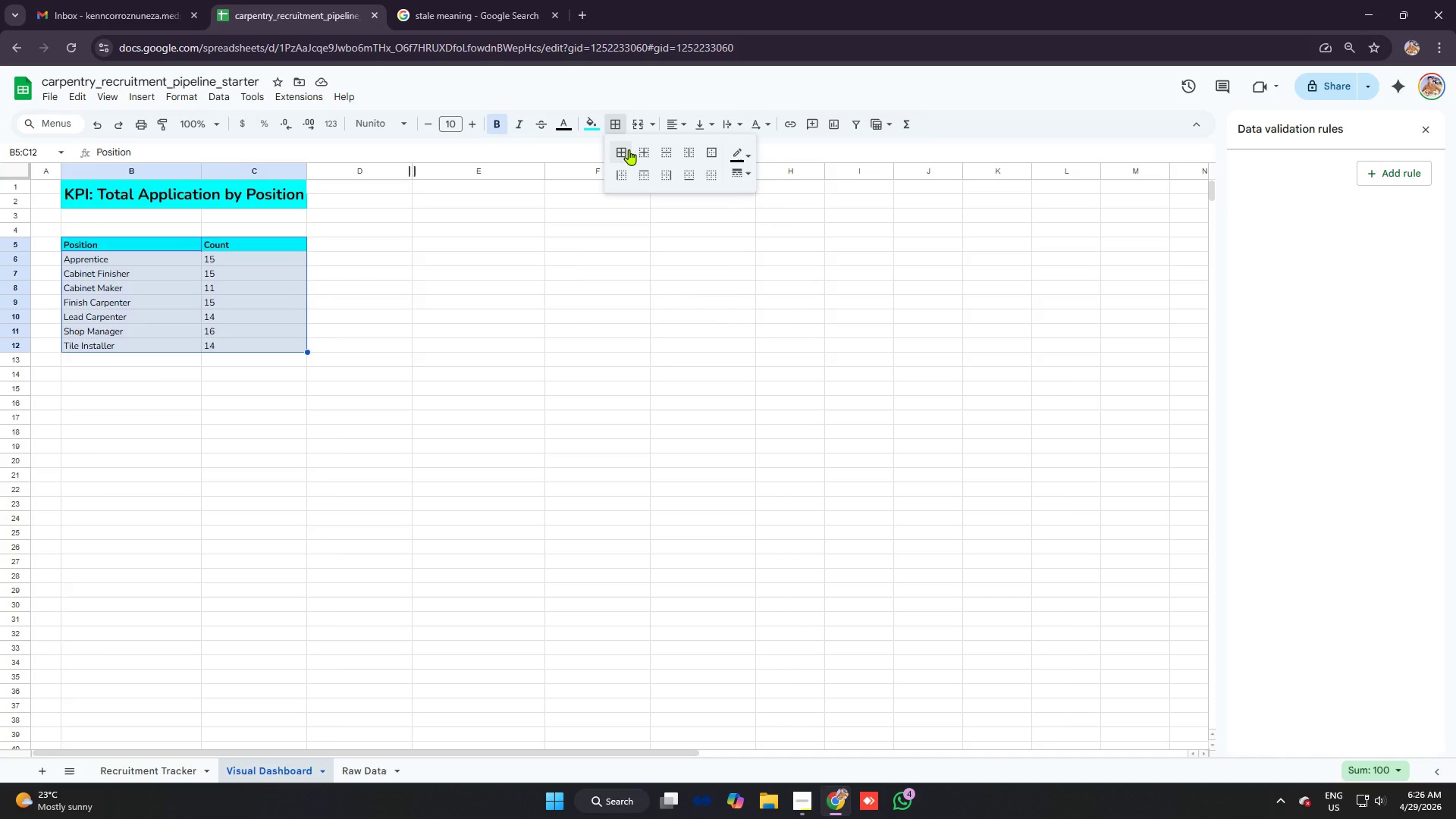 
left_click([627, 149])
 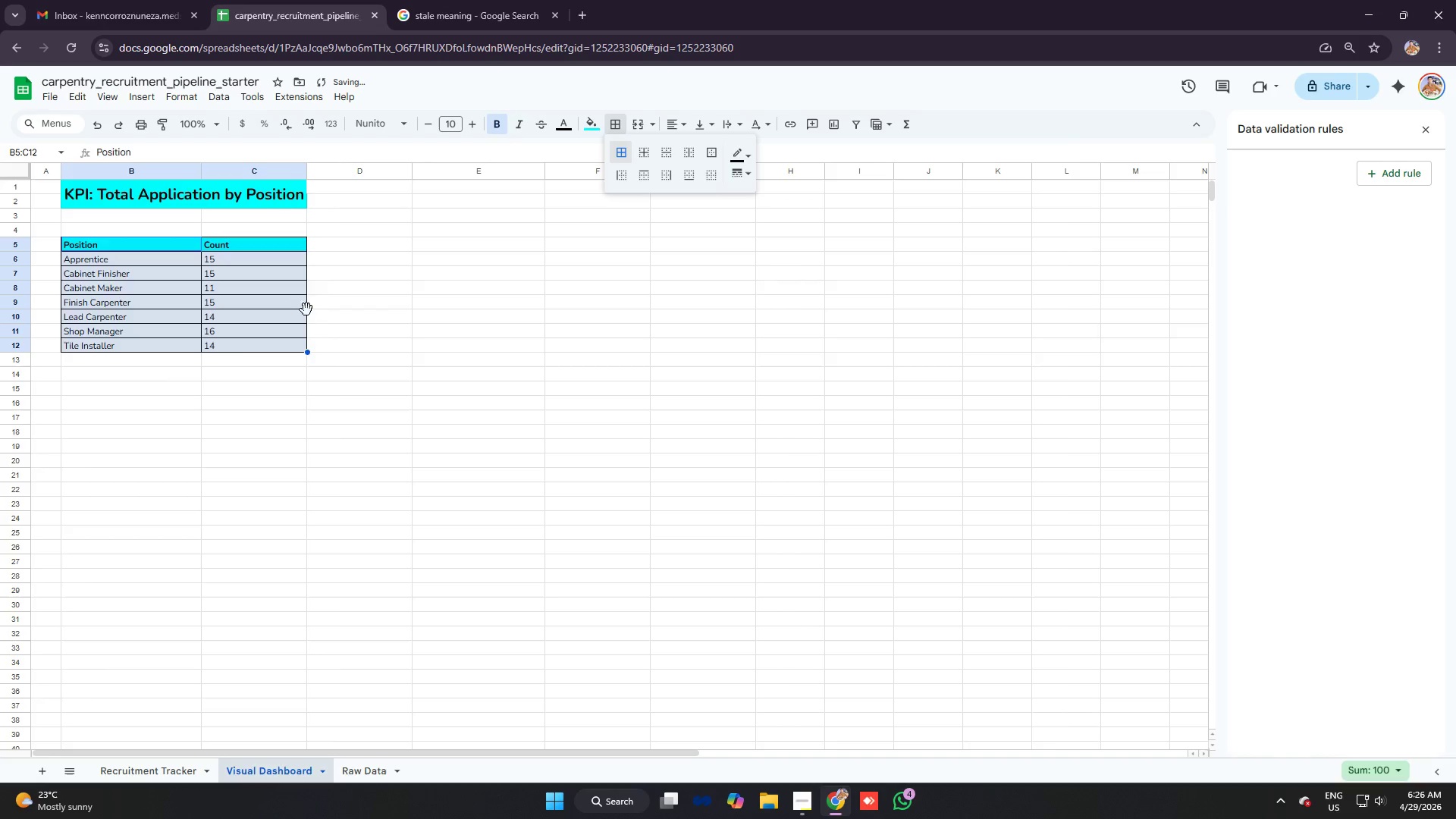 
left_click([316, 257])
 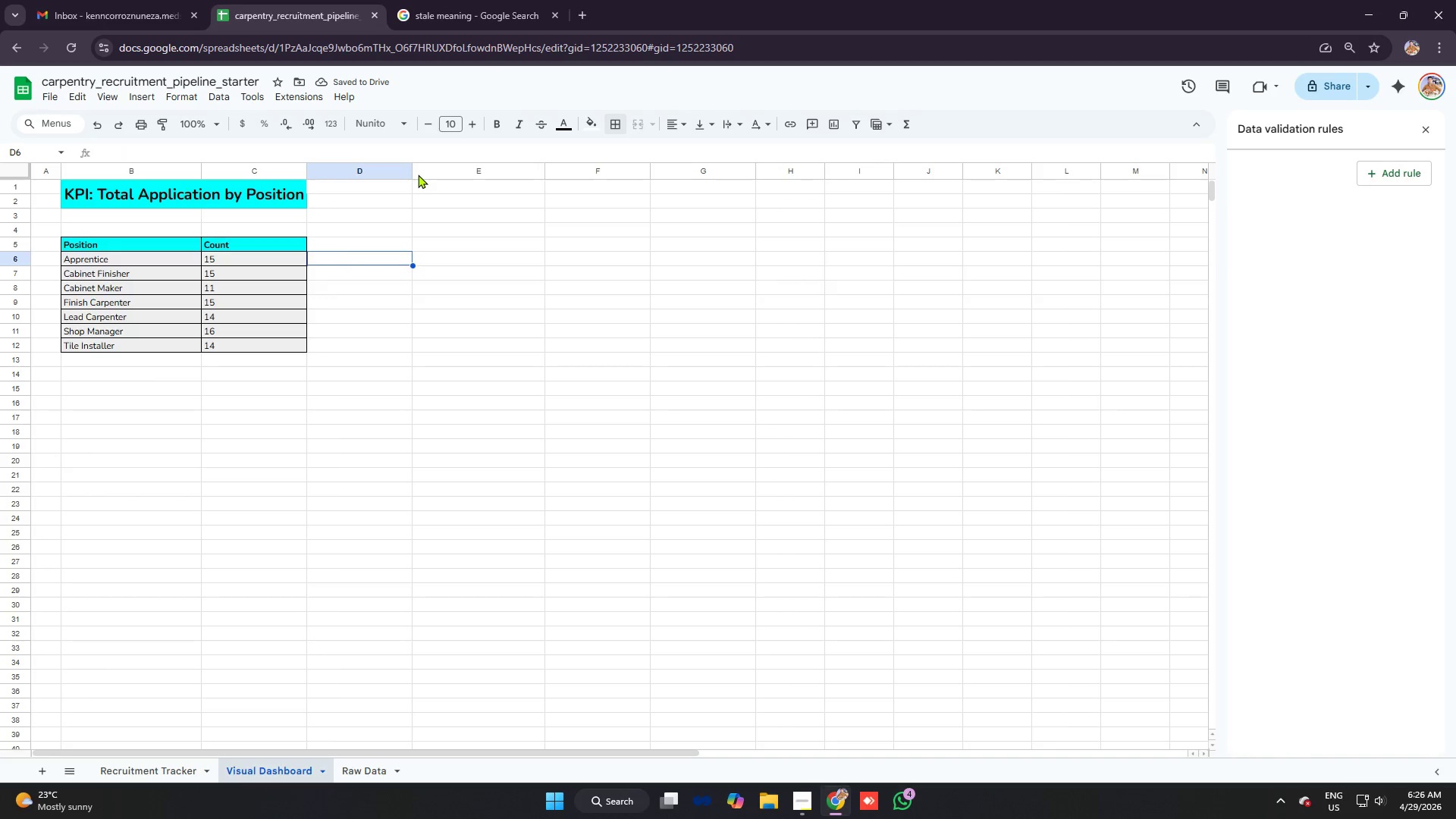 
left_click_drag(start_coordinate=[413, 173], to_coordinate=[349, 165])
 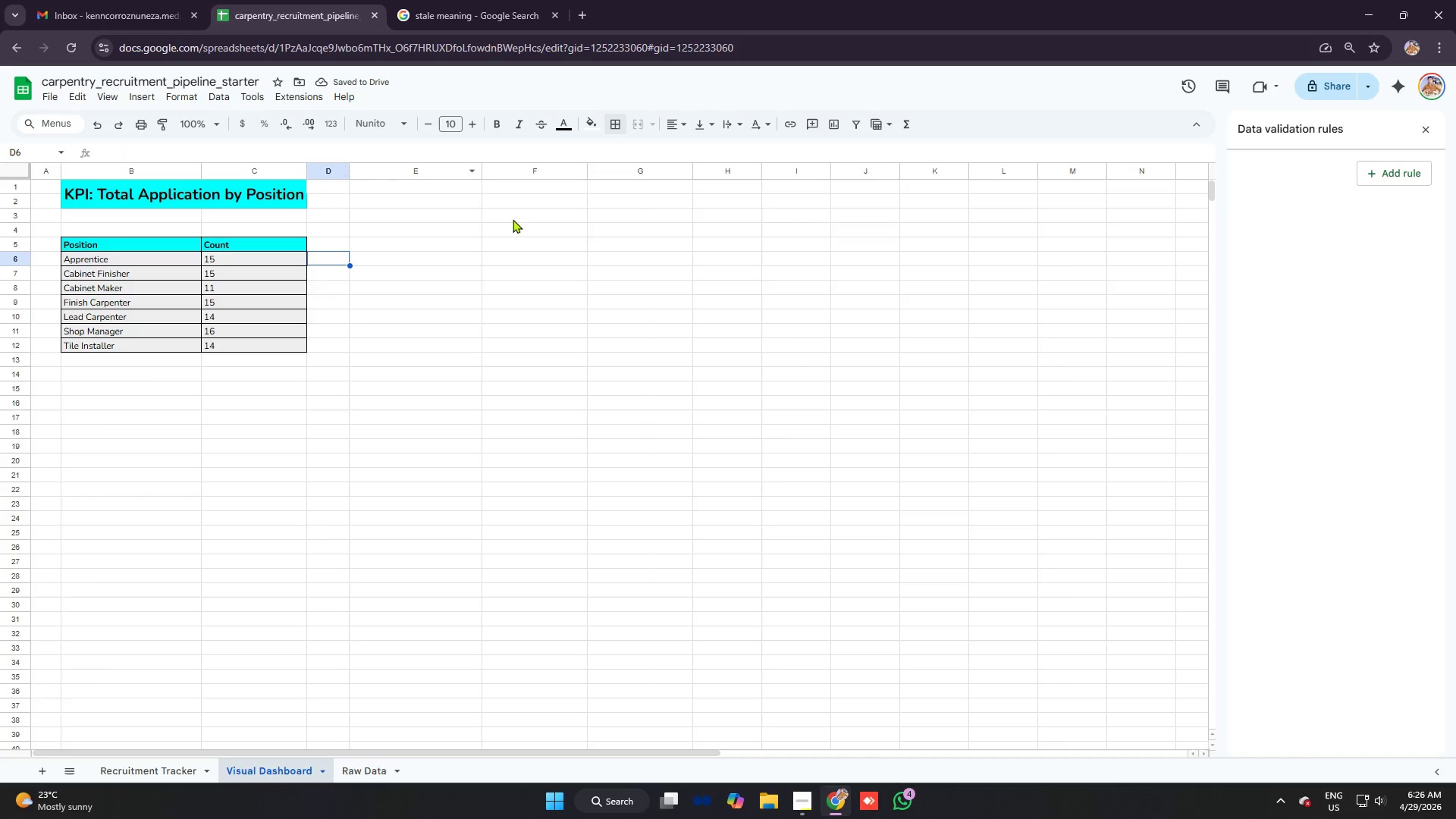 
left_click_drag(start_coordinate=[433, 191], to_coordinate=[537, 206])
 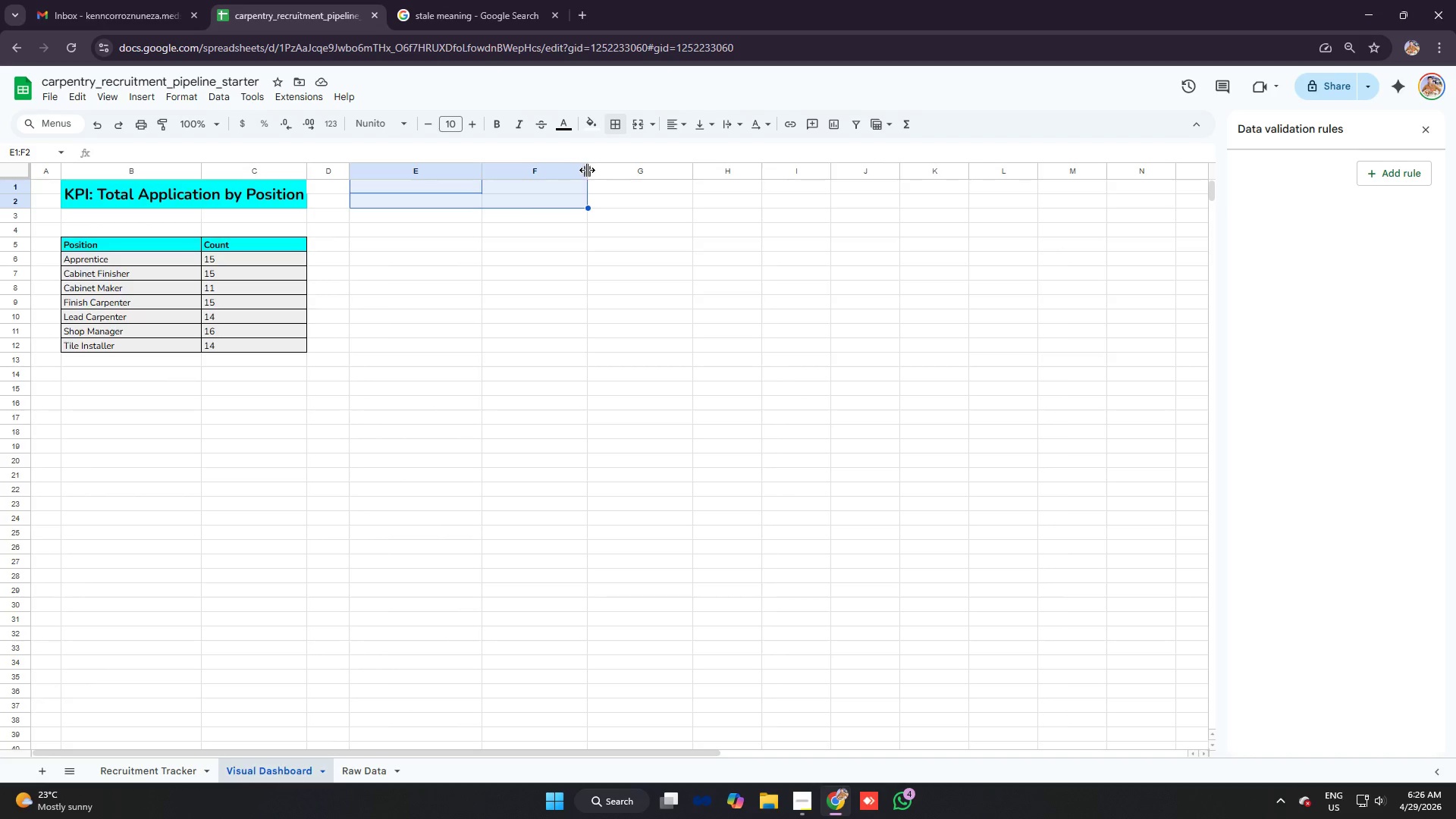 
left_click_drag(start_coordinate=[588, 170], to_coordinate=[606, 170])
 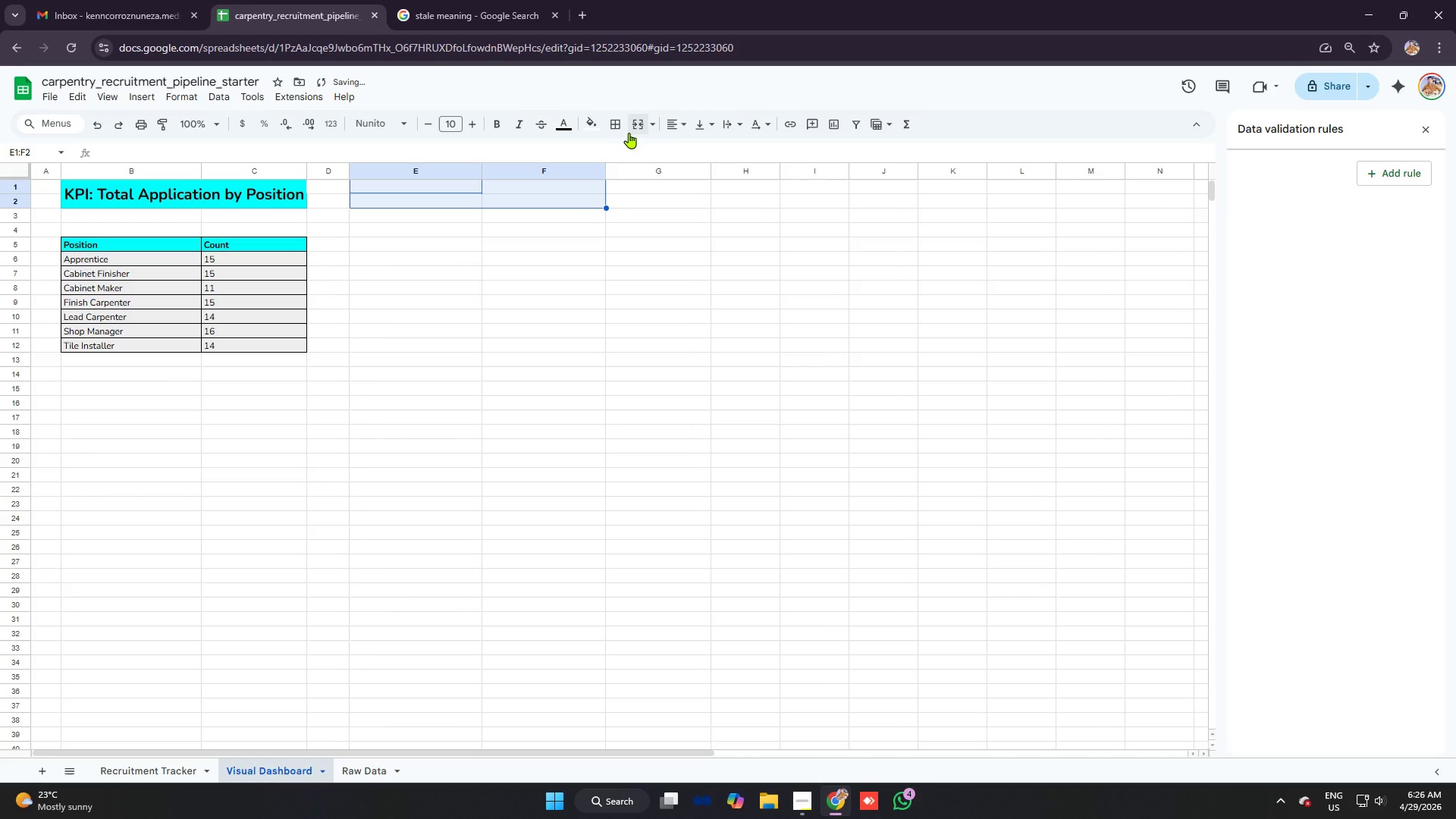 
left_click([633, 125])
 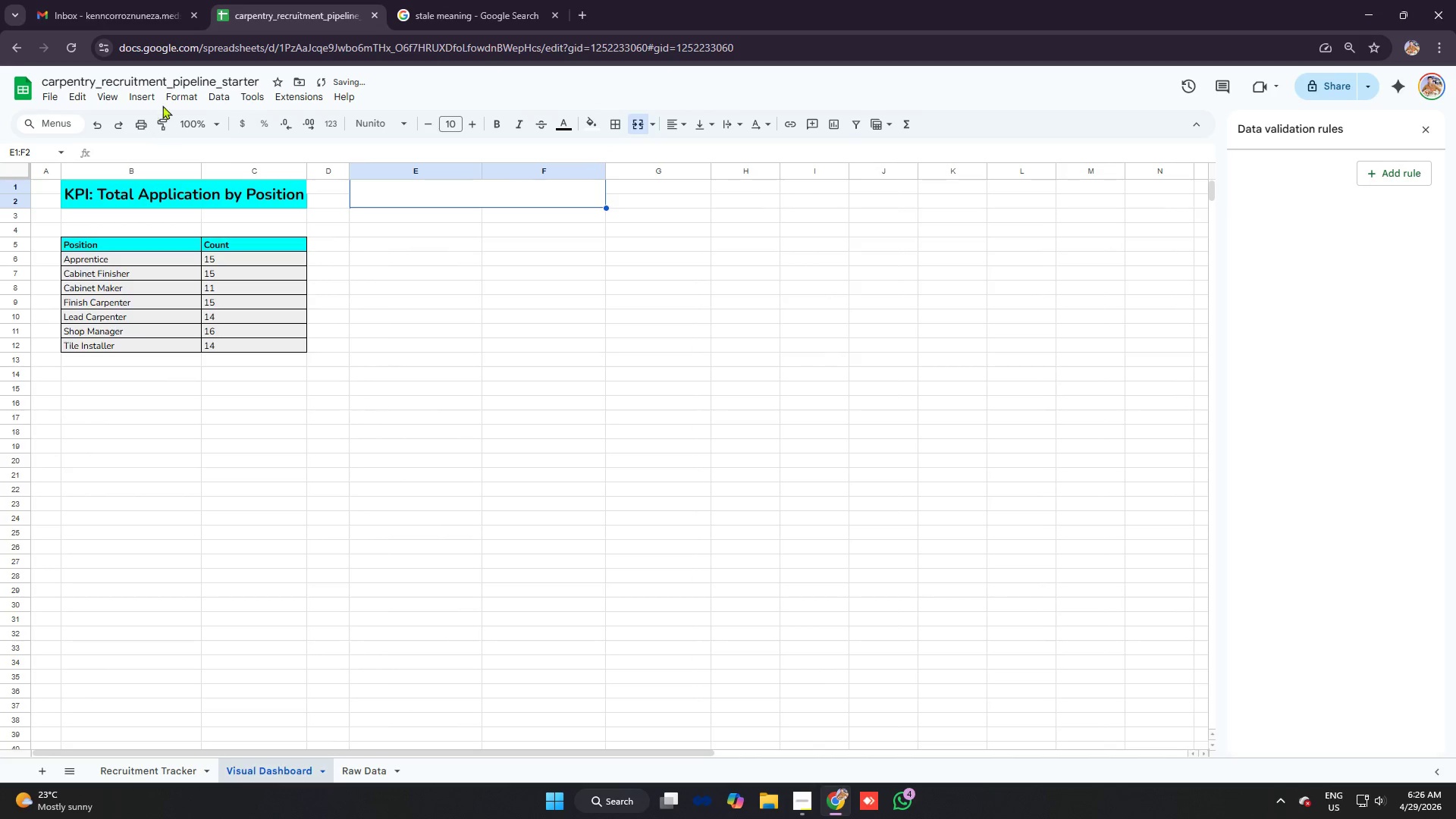 
left_click([187, 96])
 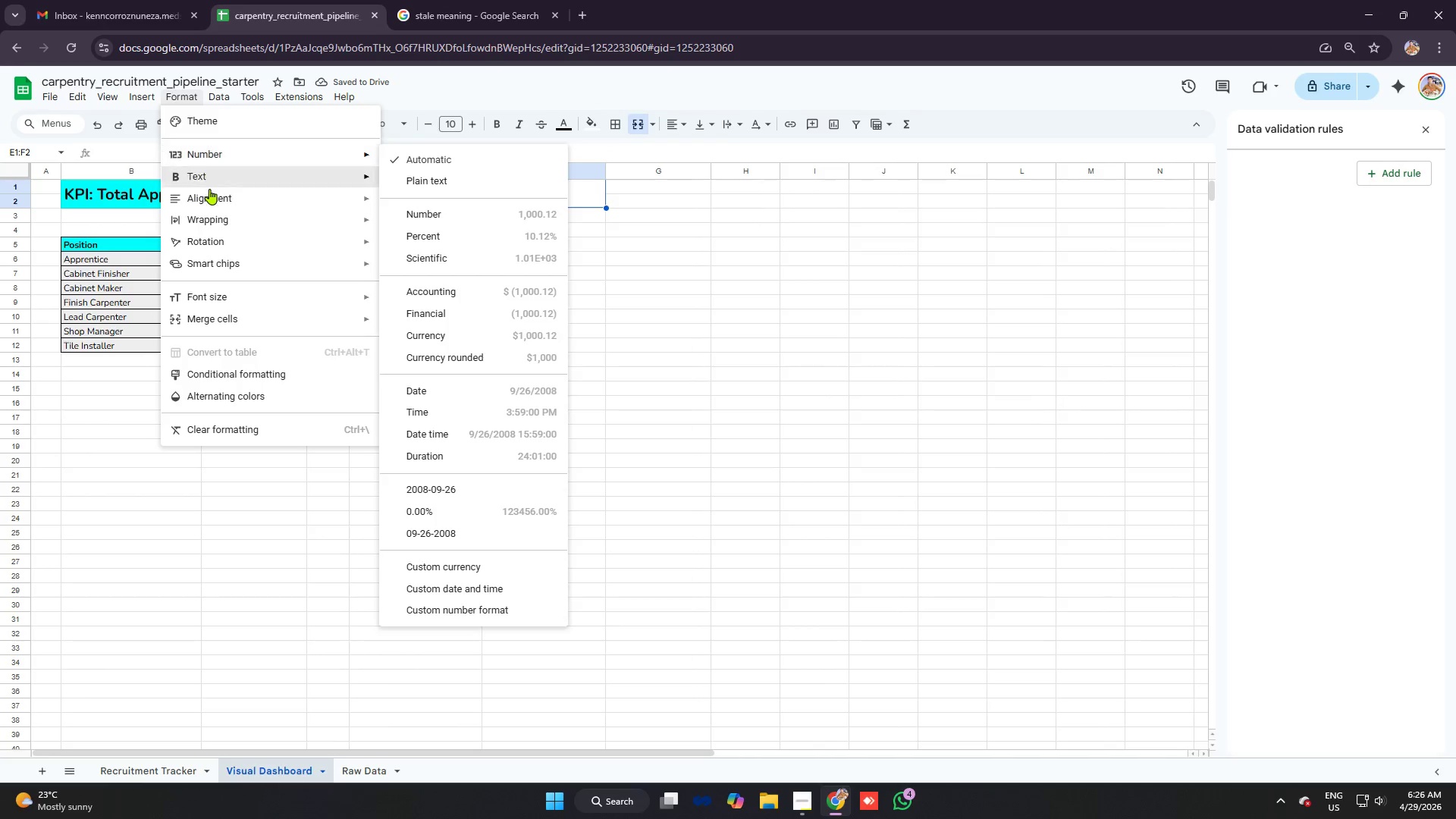 
left_click([212, 203])
 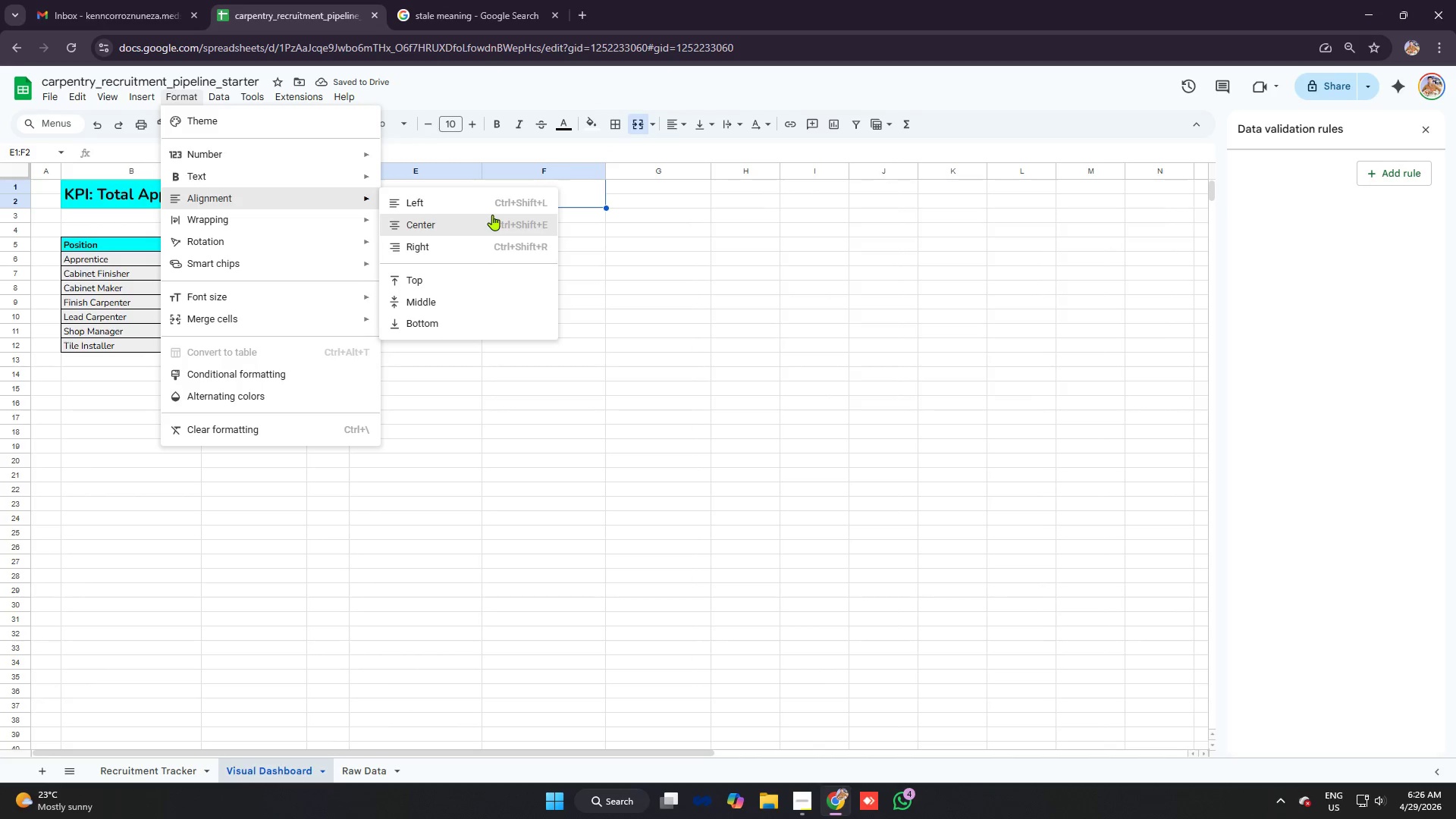 
left_click([492, 215])
 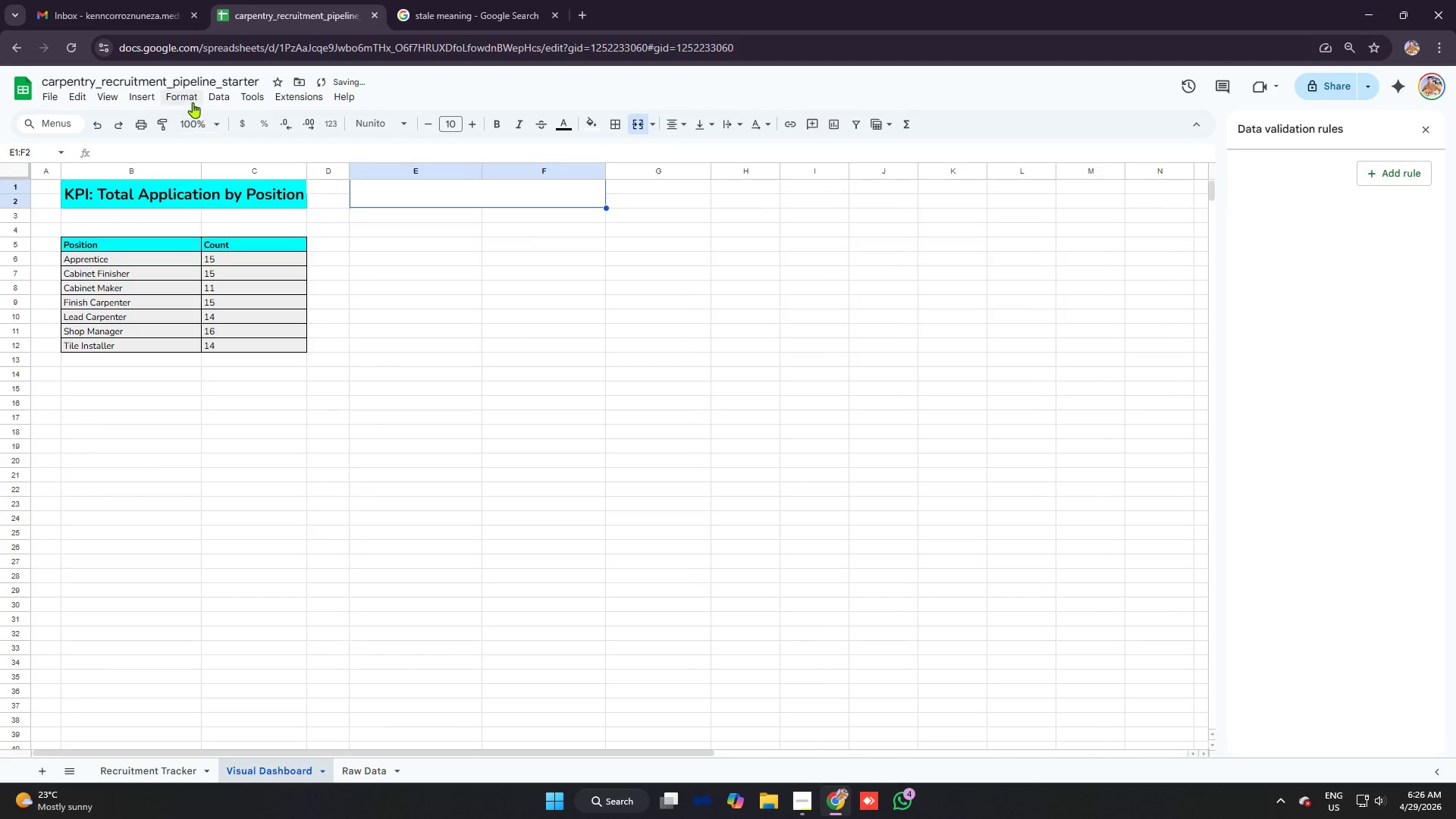 
left_click([191, 99])
 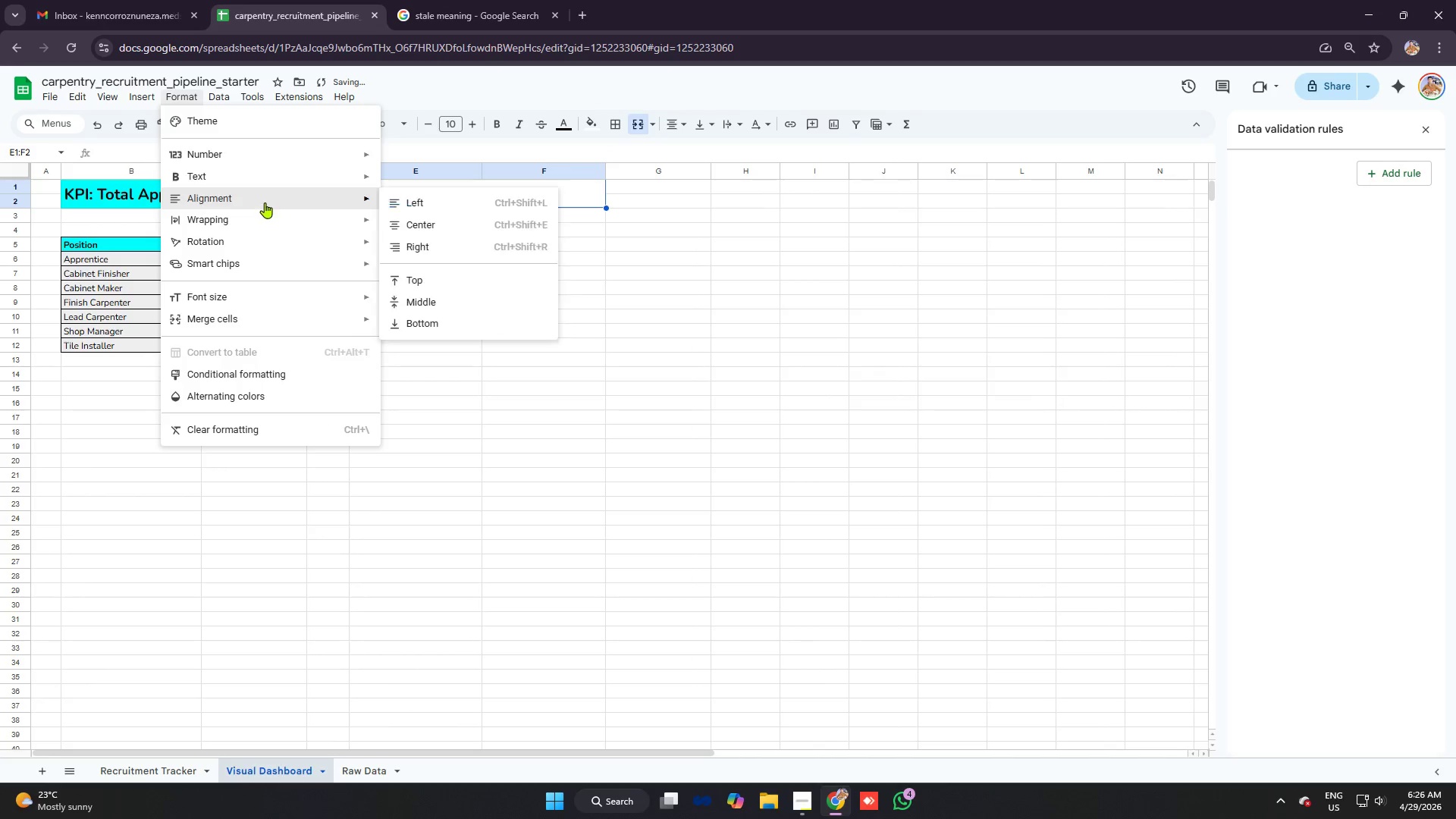 
left_click([265, 202])
 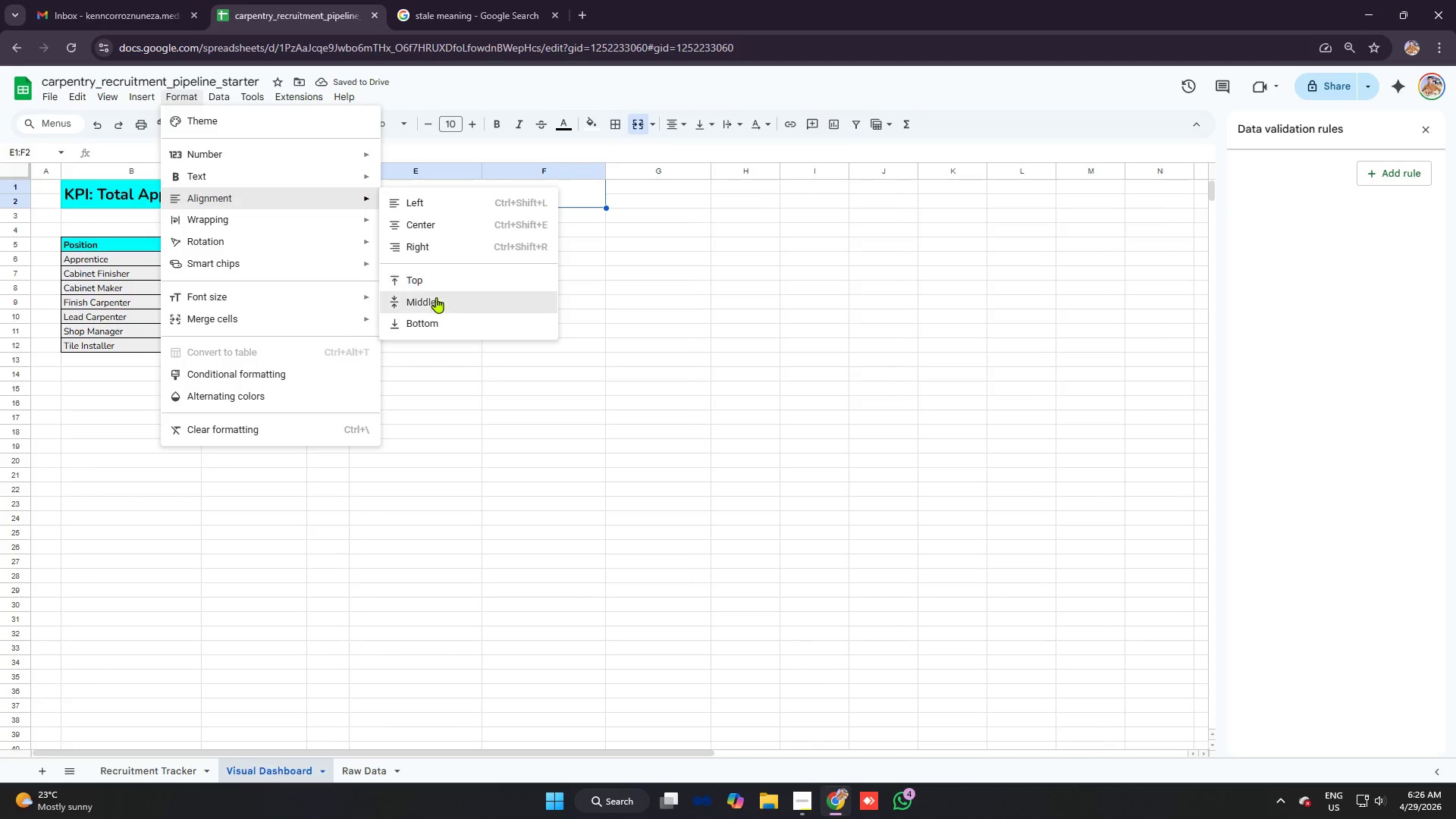 
left_click([436, 300])
 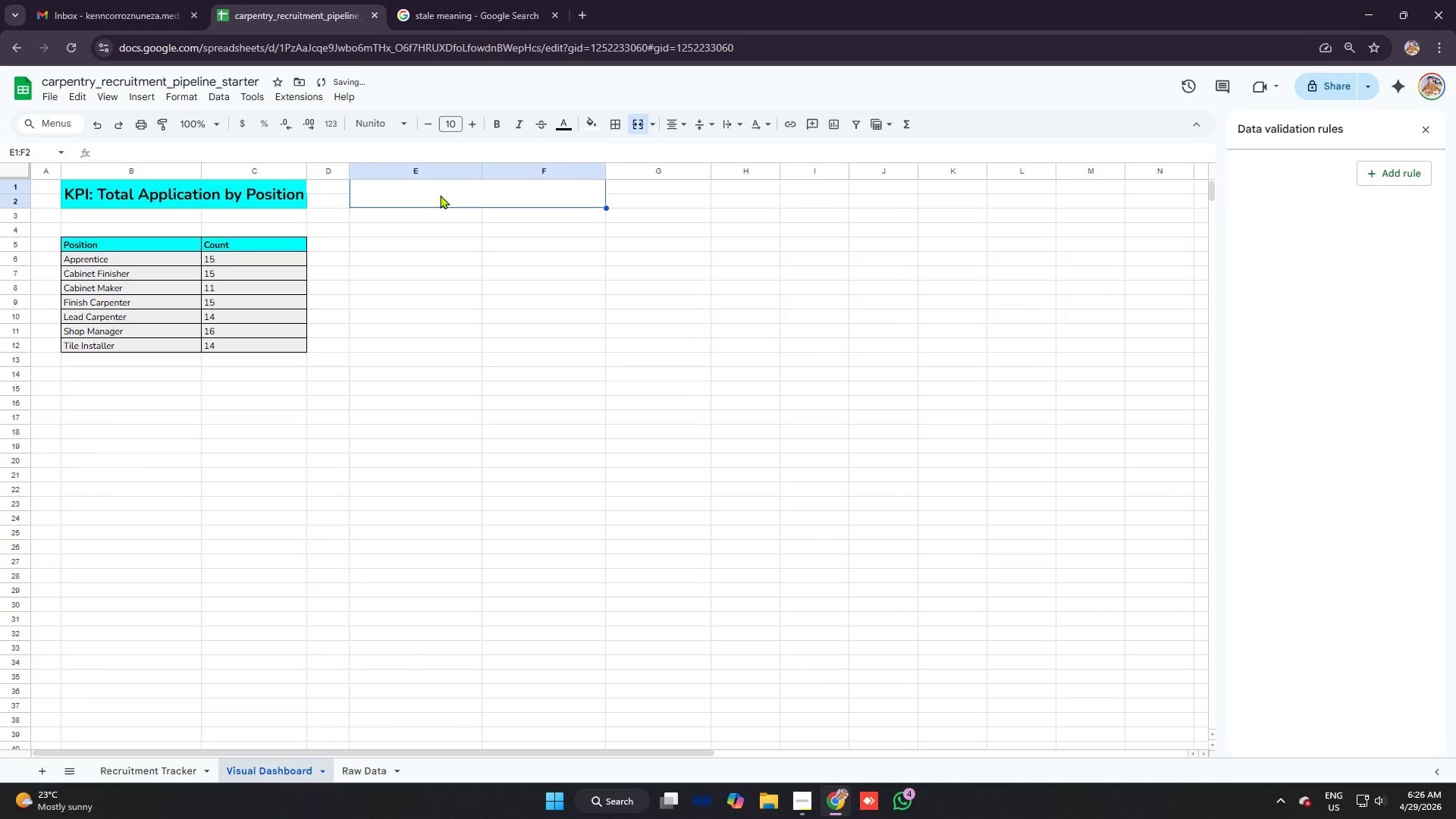 
left_click([440, 195])
 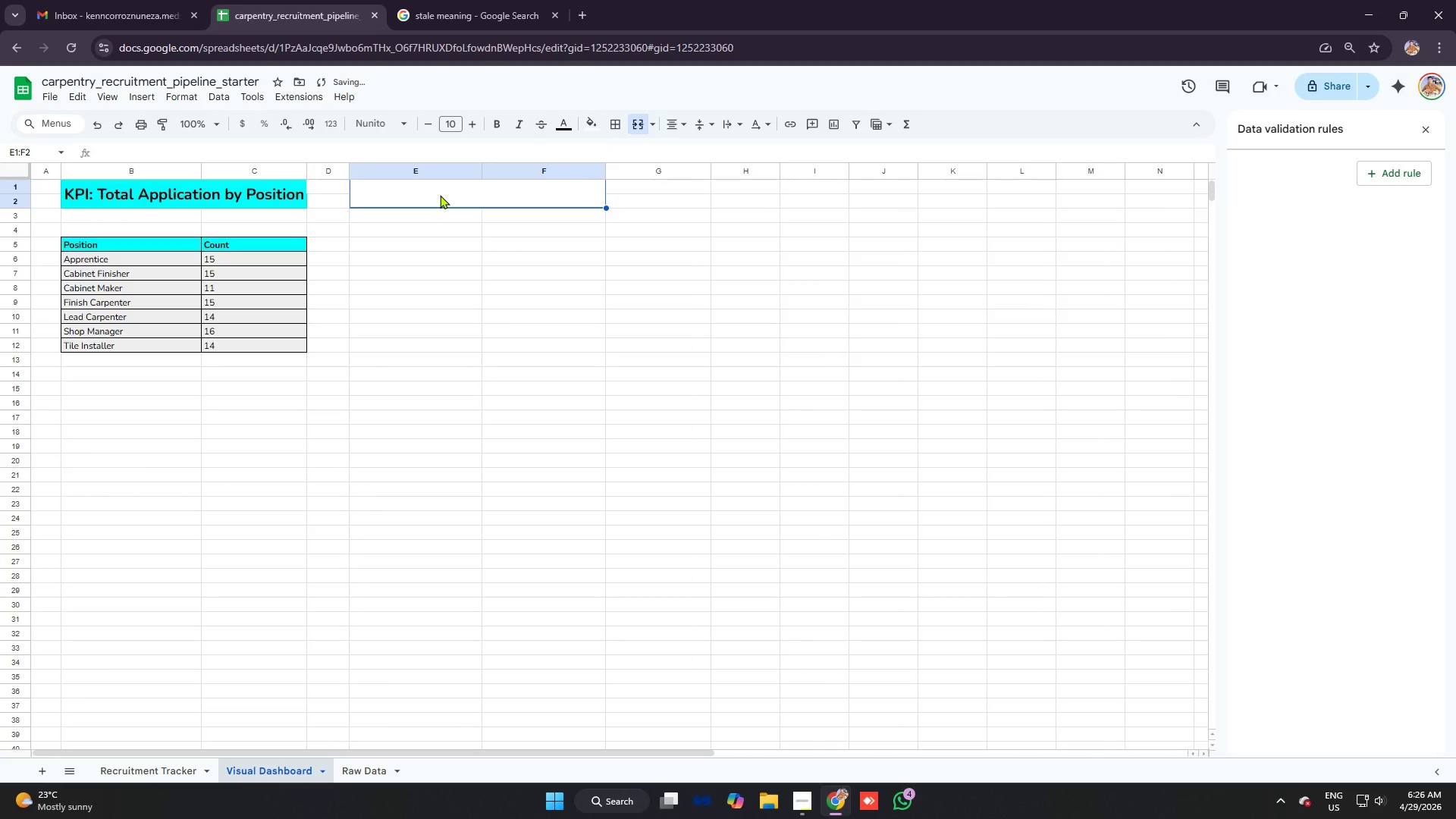 
type(abvera)
key(Backspace)
key(Backspace)
key(Backspace)
key(Backspace)
key(Backspace)
key(Backspace)
type(Average Days in PIpeline by OPsi)
key(Backspace)
key(Backspace)
key(Backspace)
key(Backspace)
type(Position)
 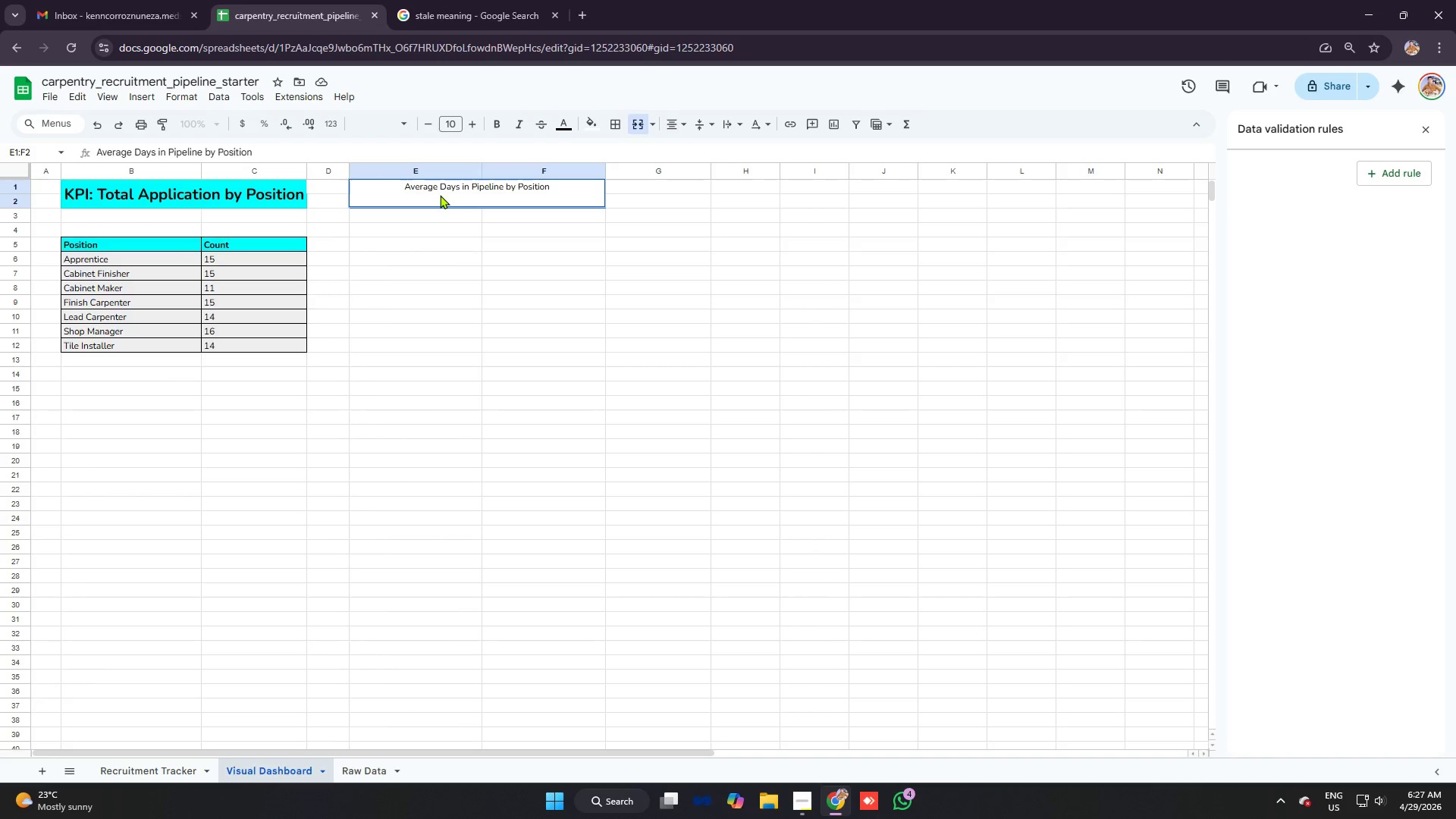 
key(Enter)
 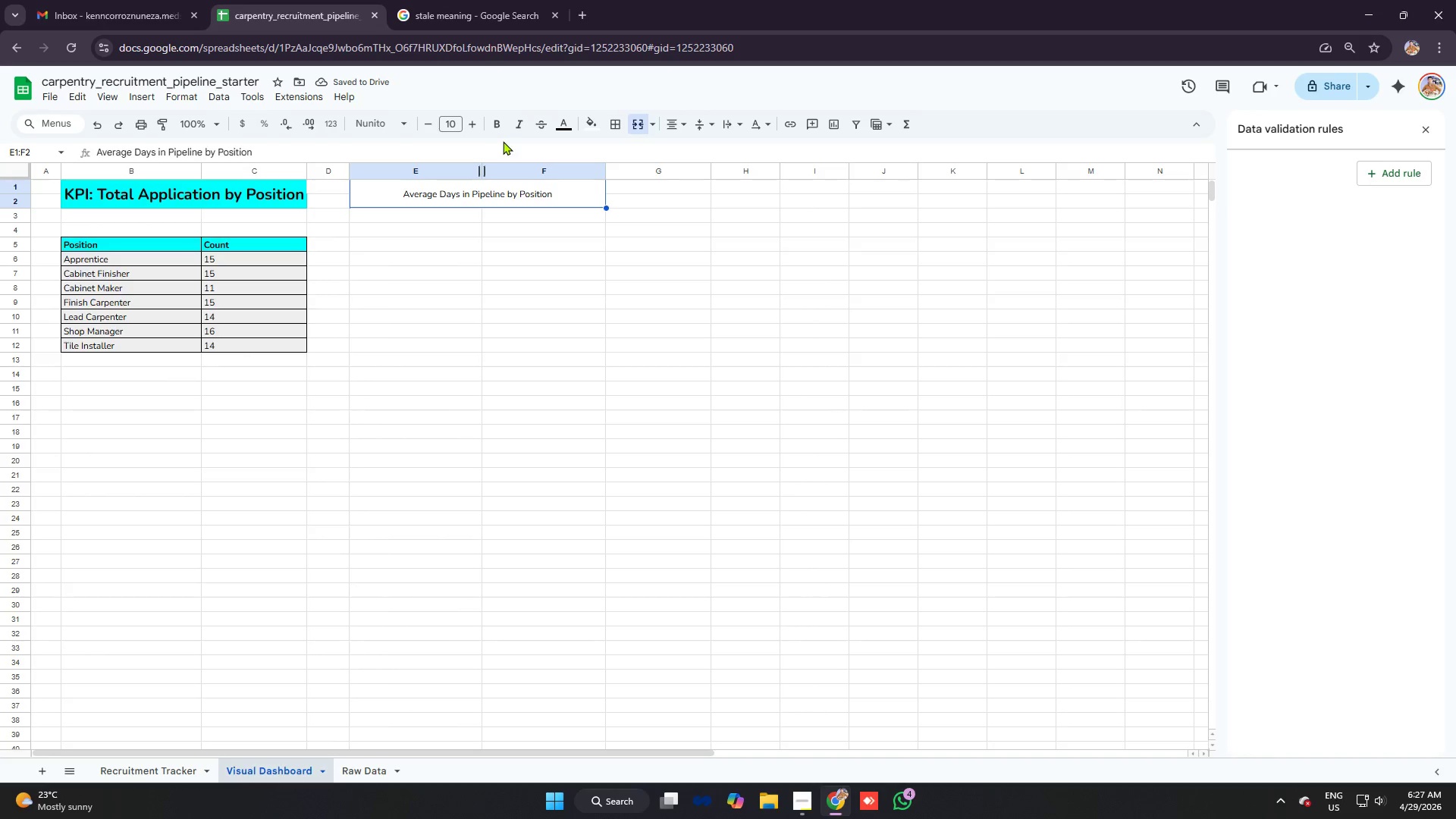 
left_click([587, 124])
 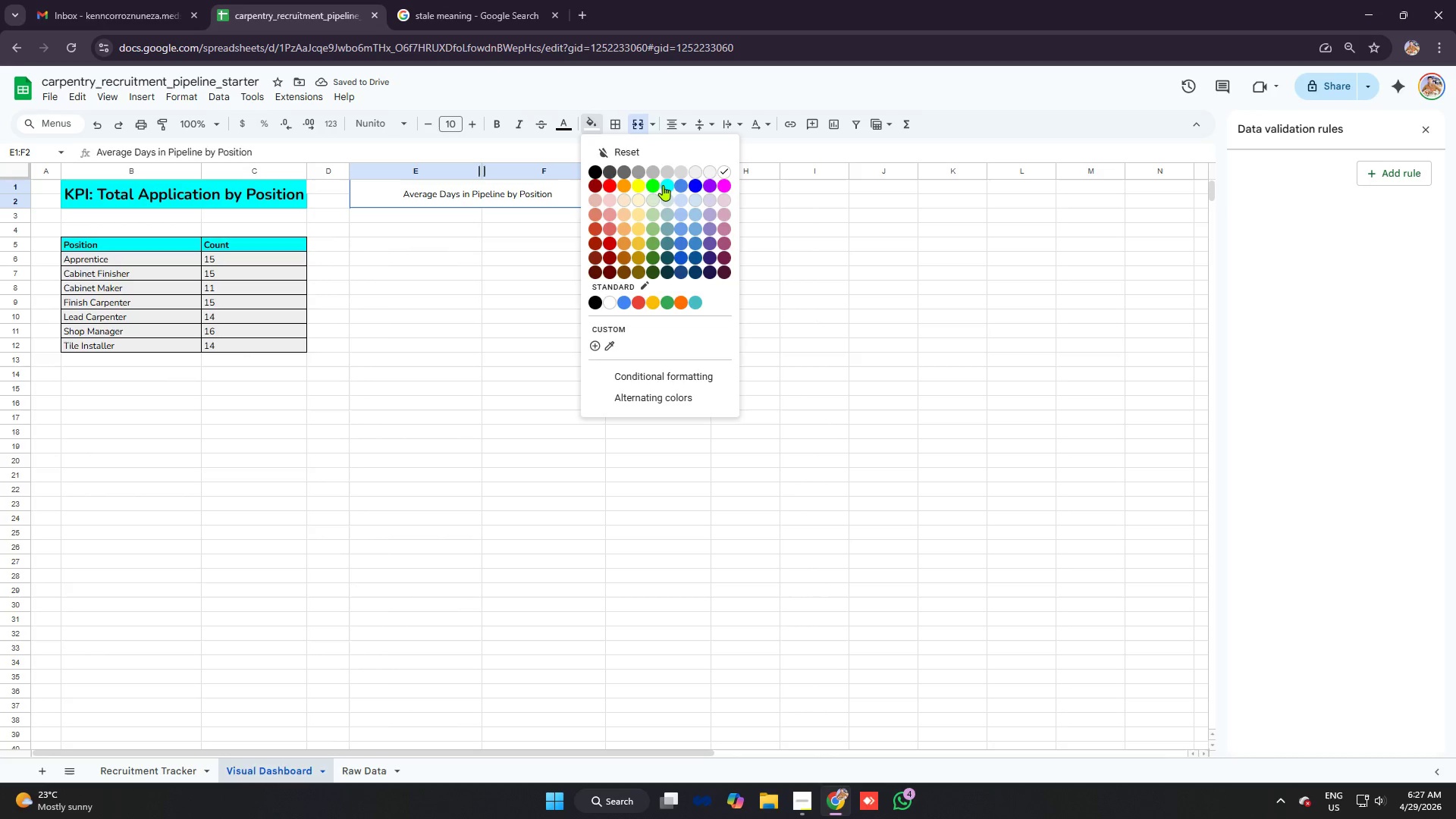 
left_click([664, 185])
 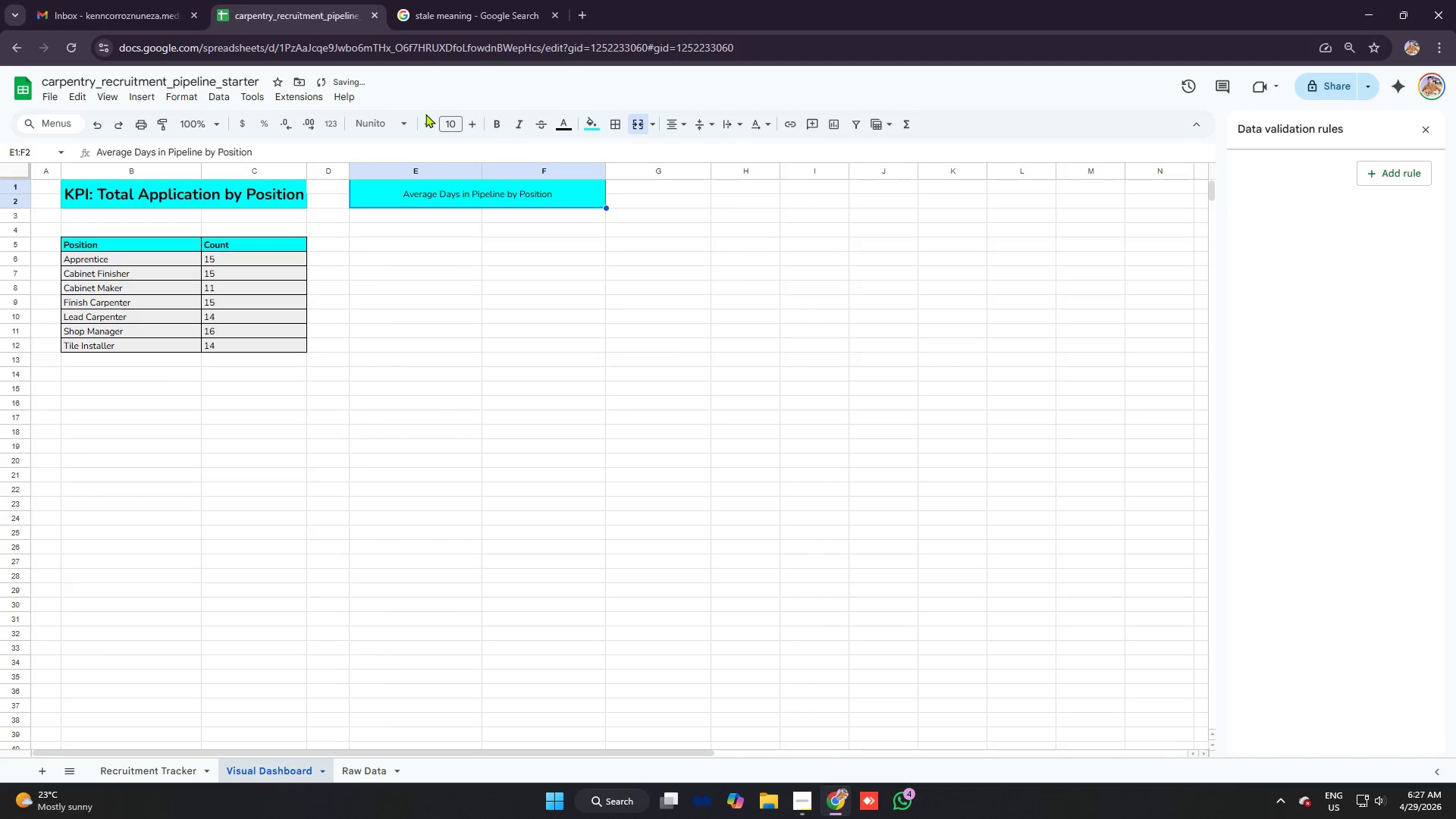 
key(Control+ControlLeft)
 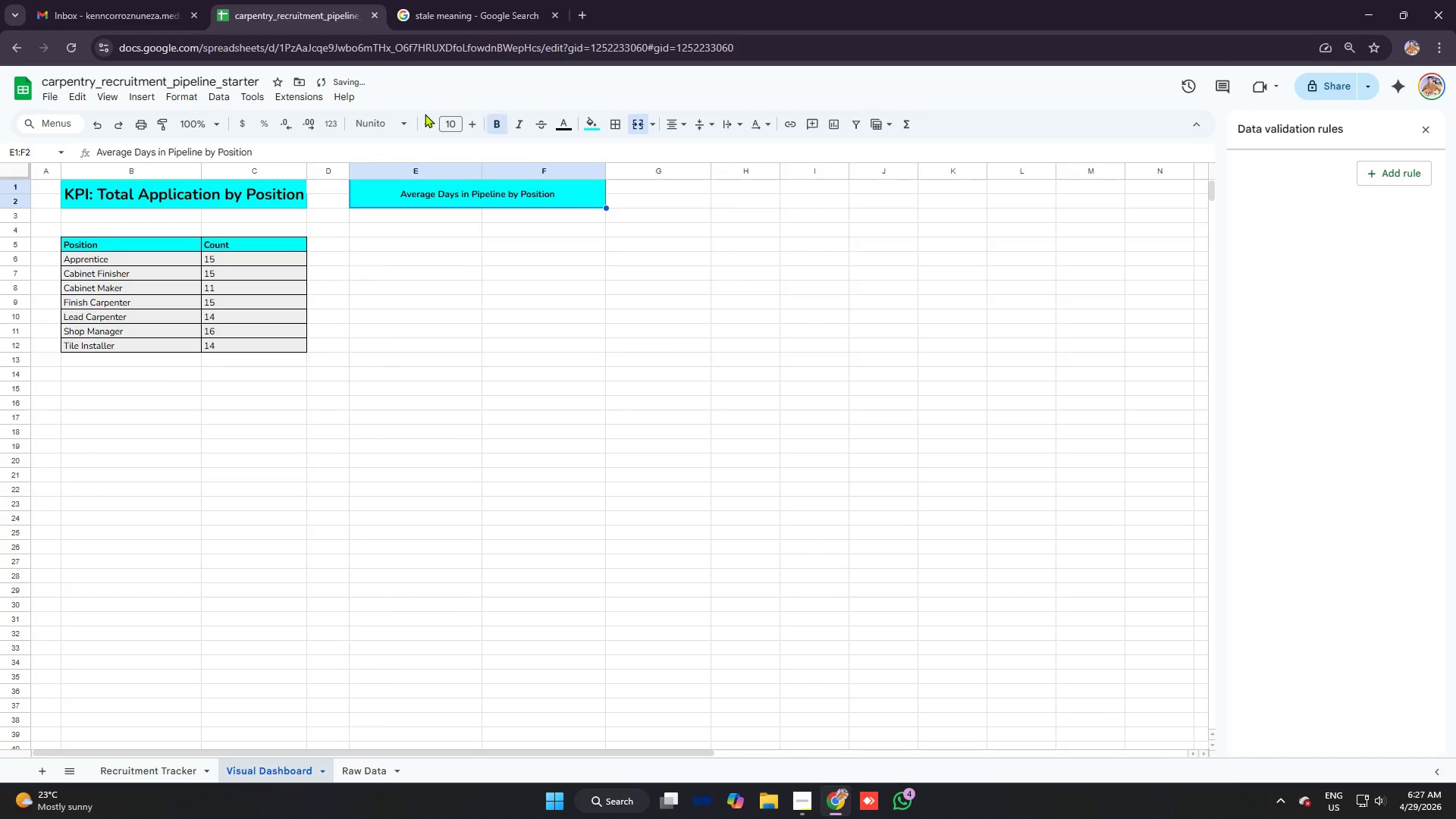 
key(Control+B)
 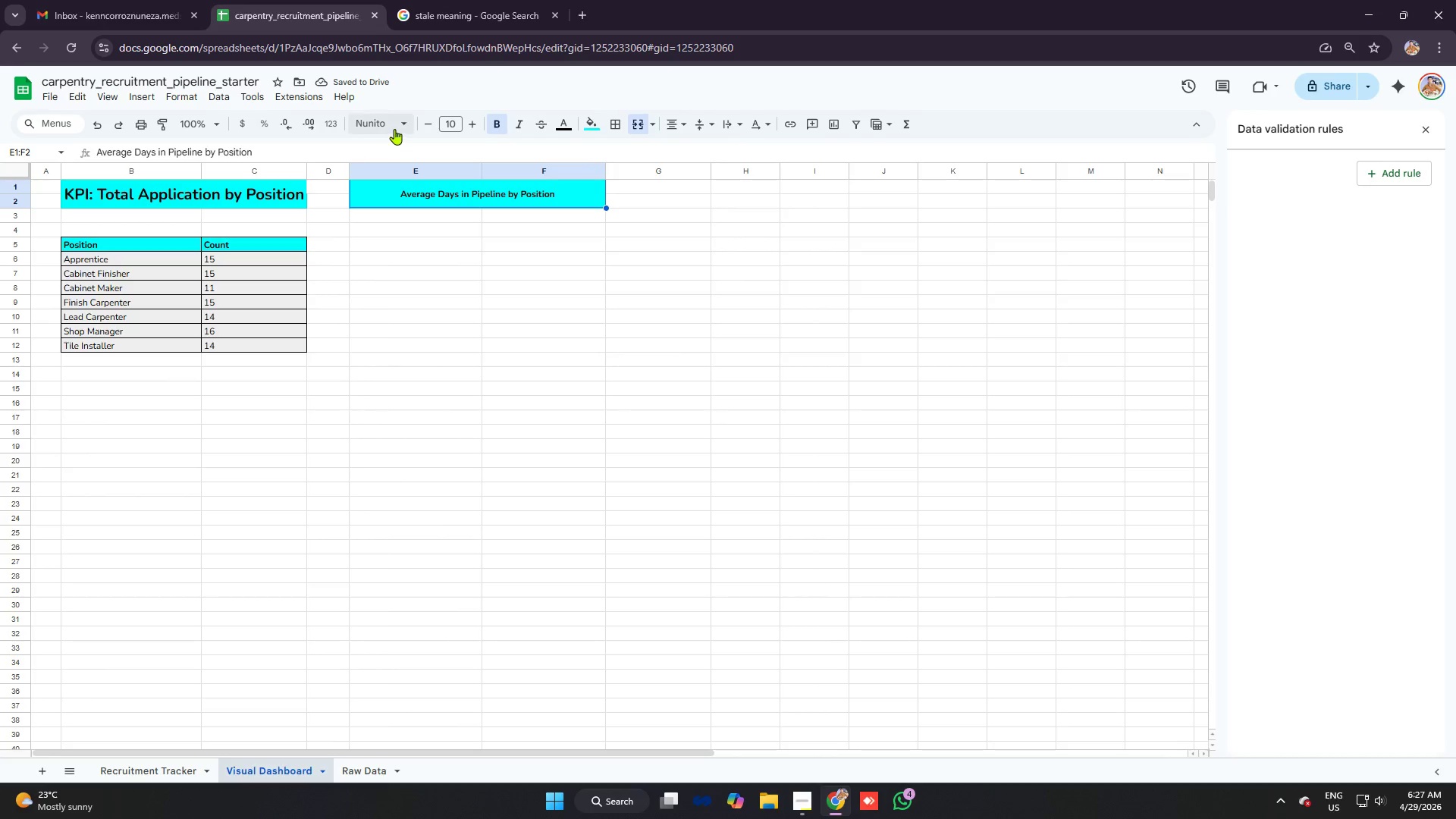 
left_click([474, 127])
 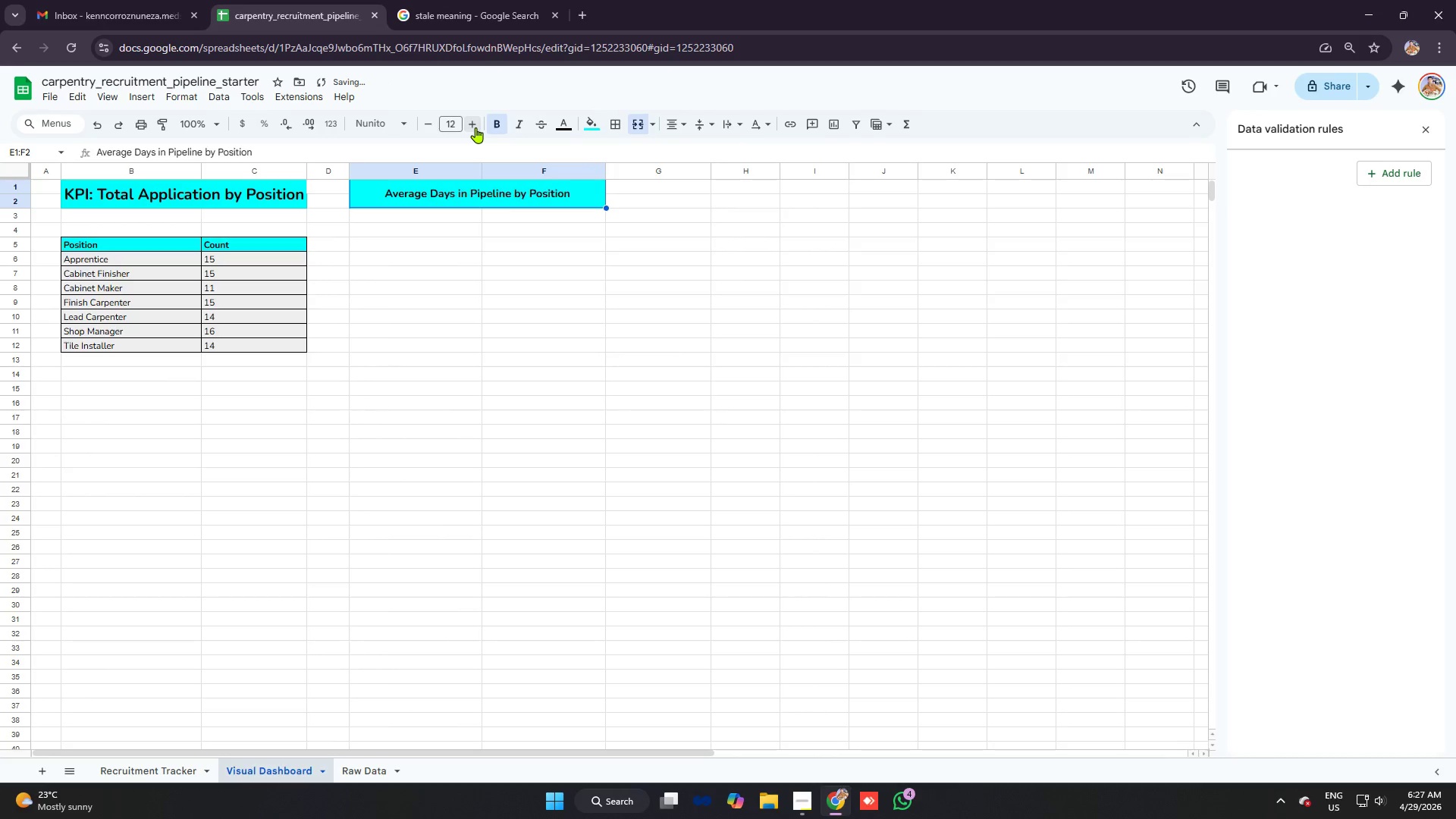 
triple_click([475, 127])
 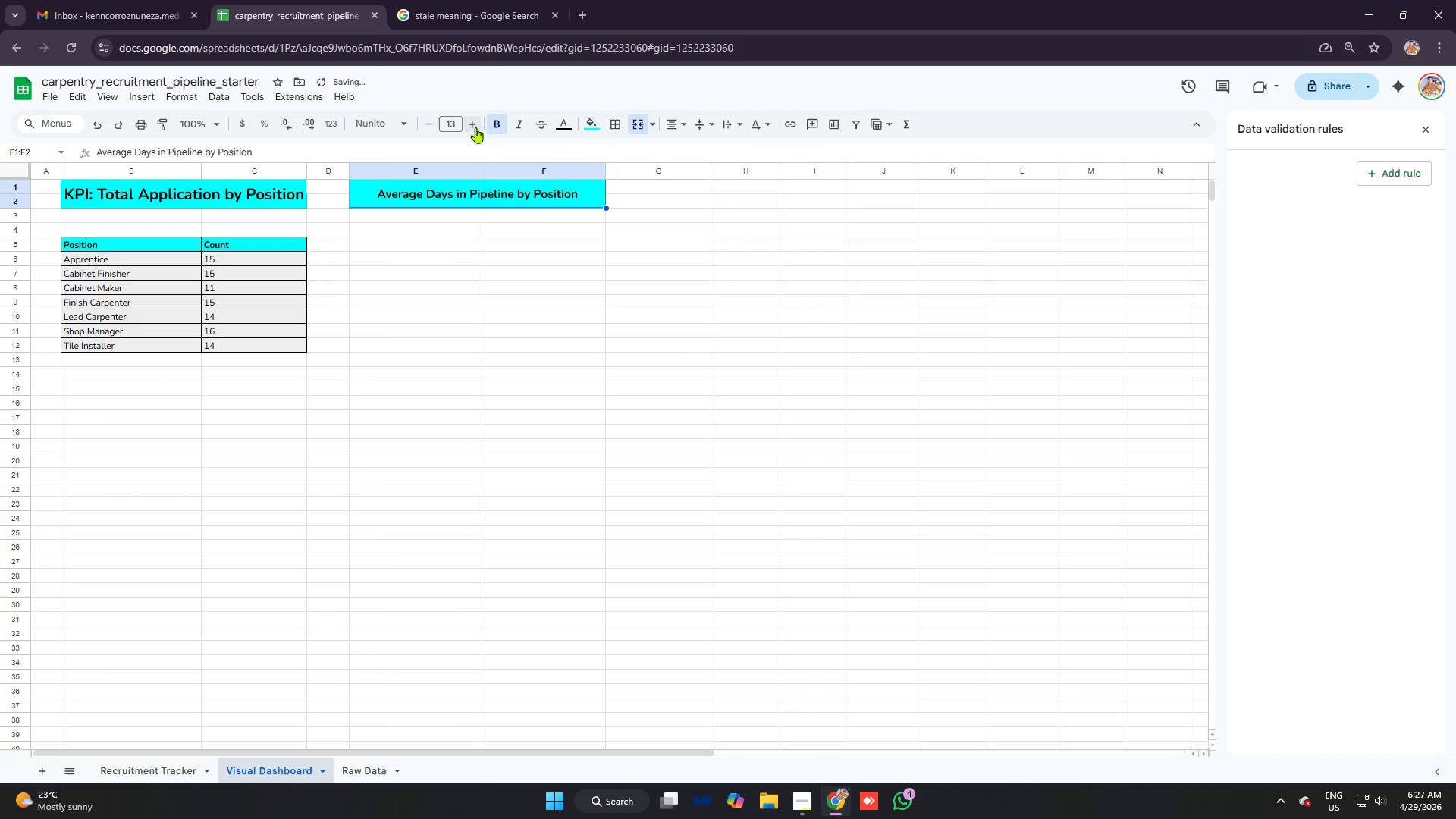 
triple_click([475, 127])
 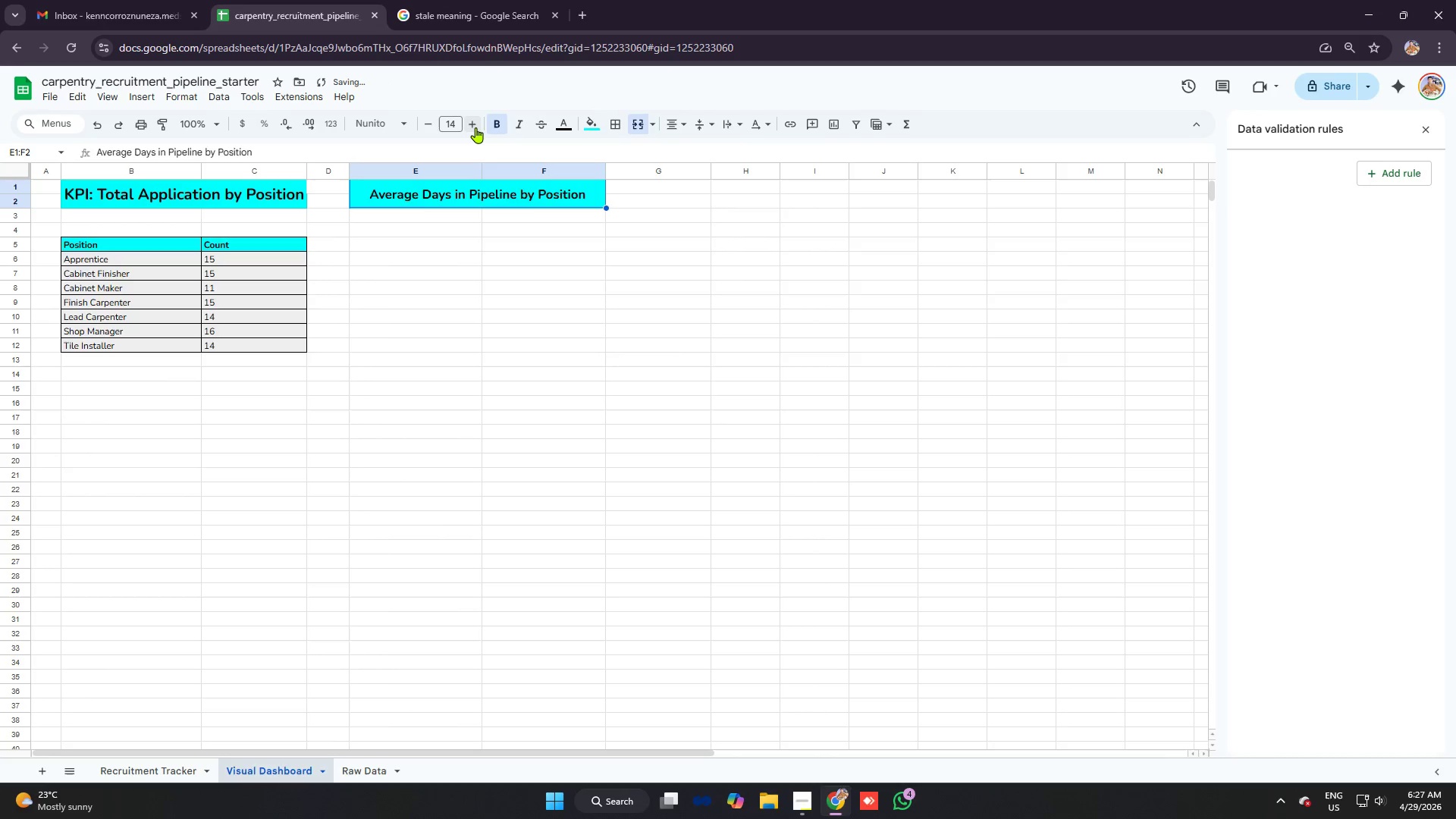 
triple_click([475, 127])
 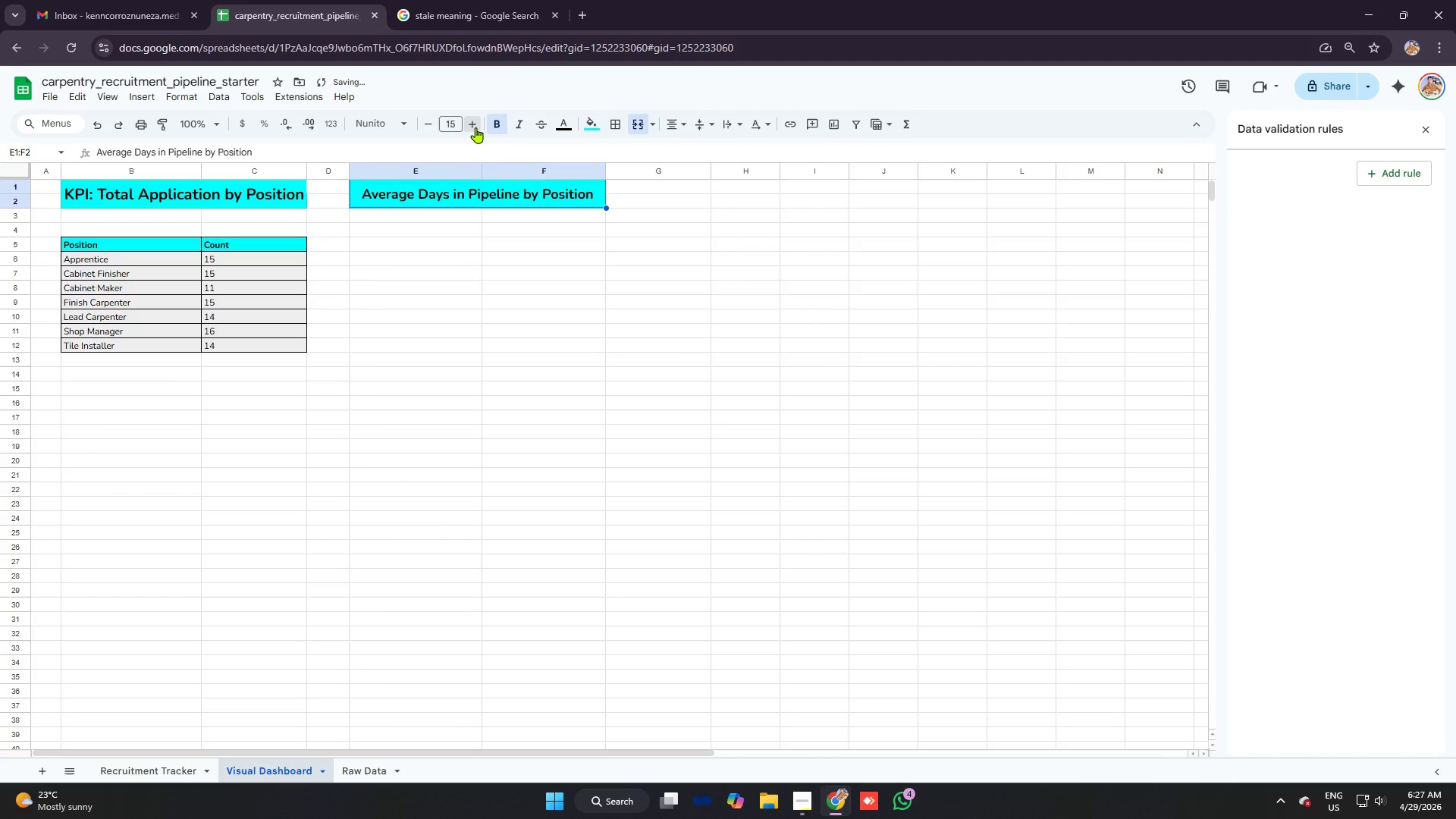 
triple_click([475, 127])
 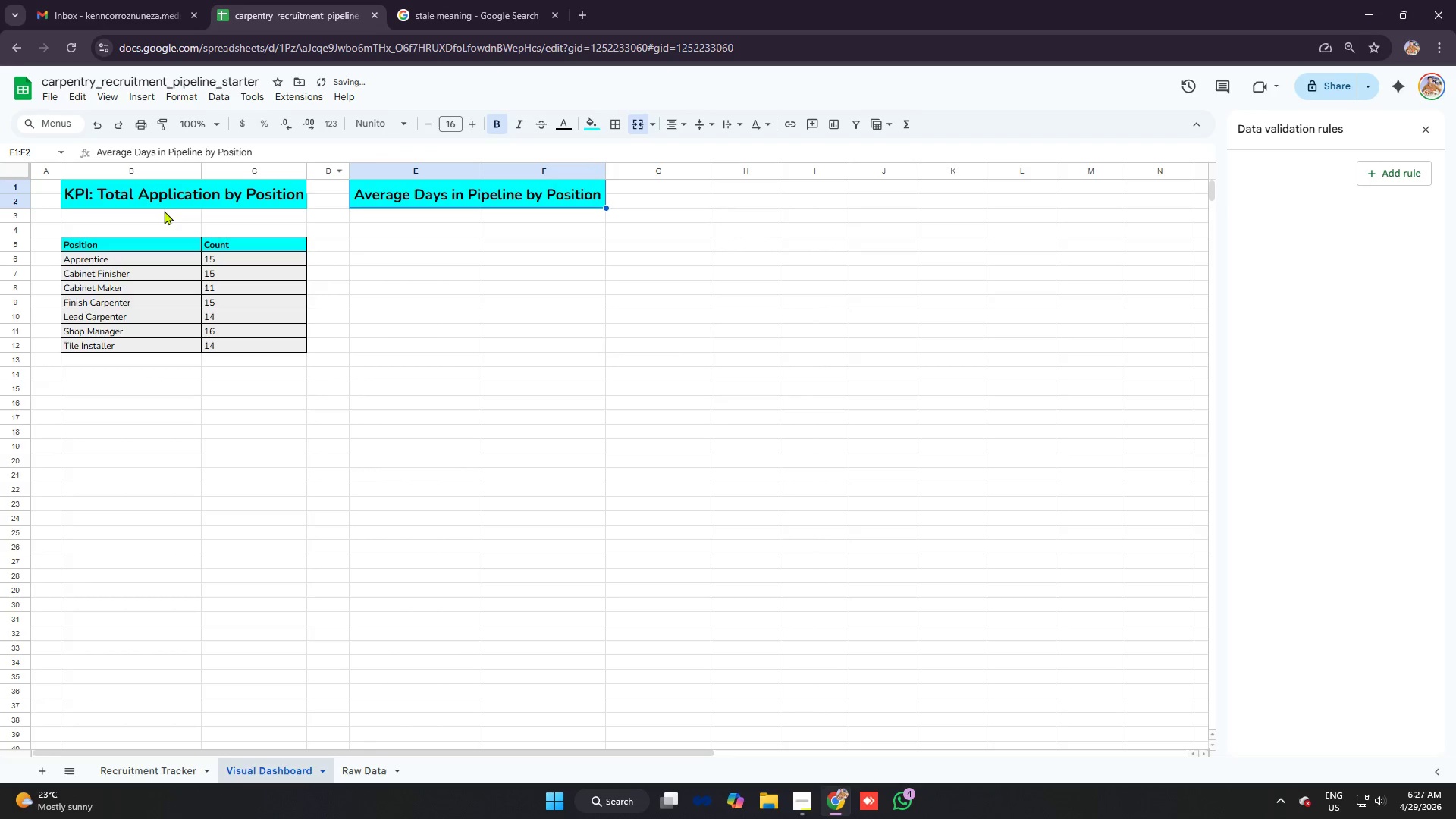 
left_click([183, 198])
 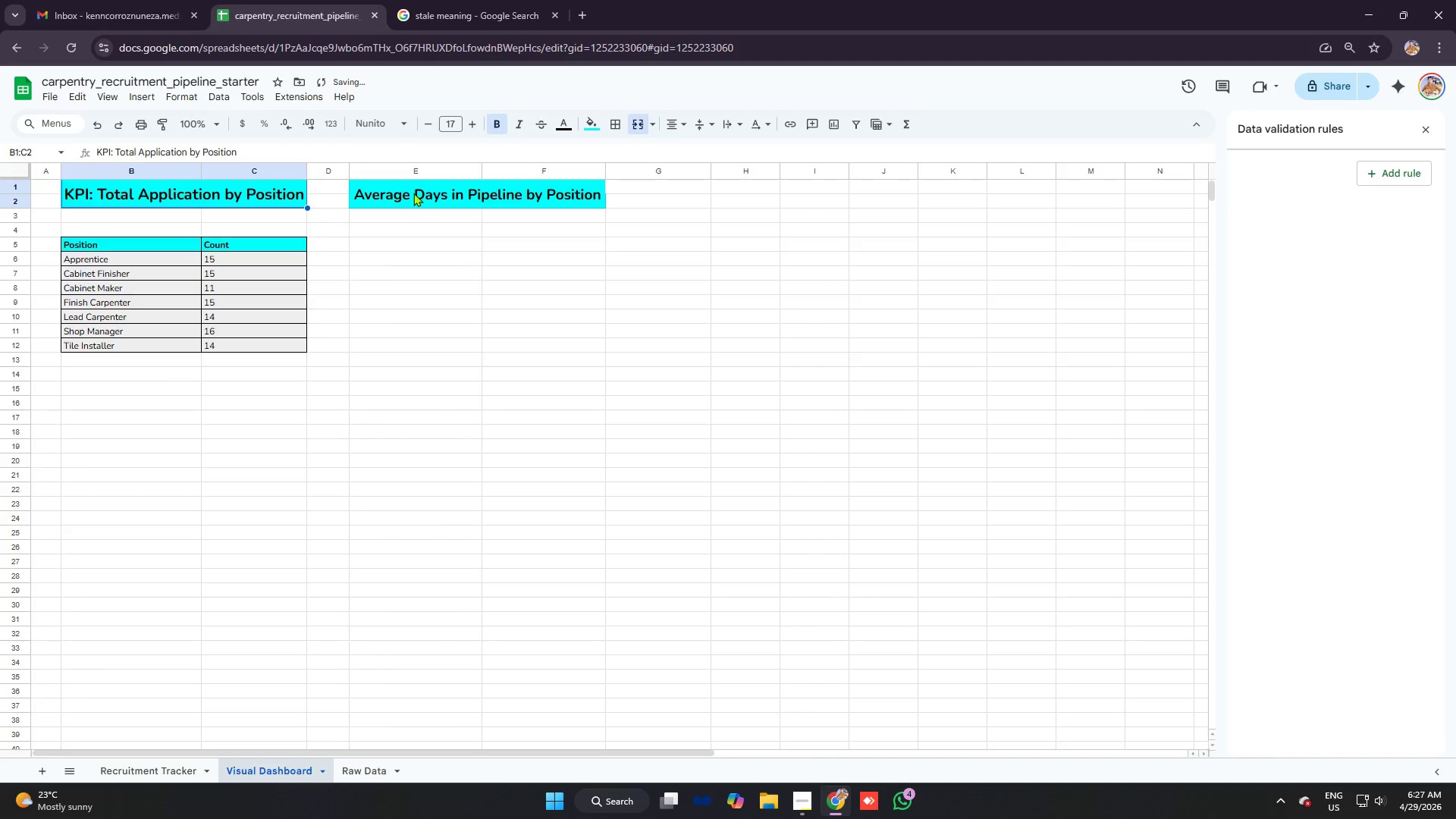 
left_click([413, 193])
 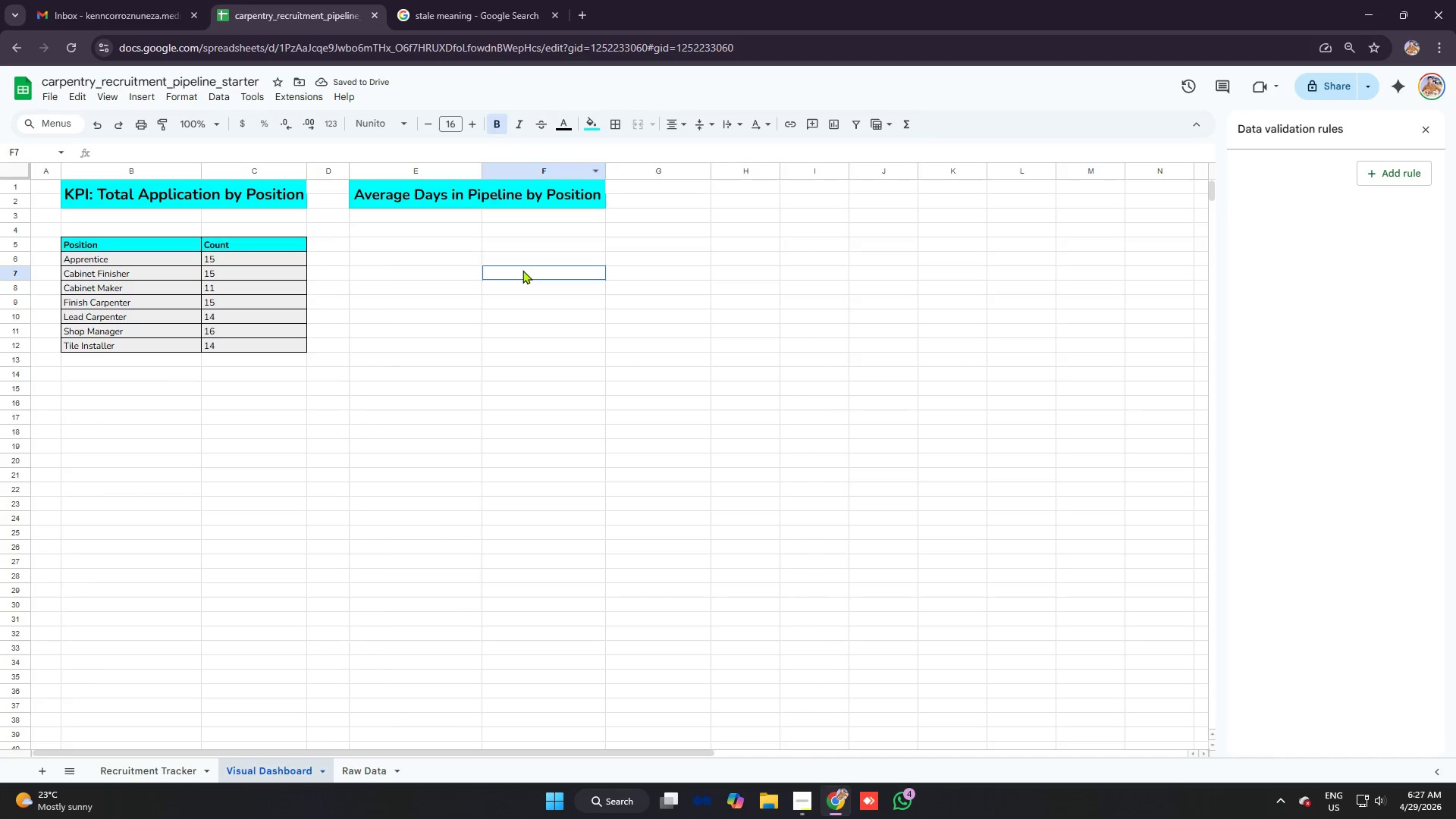 
left_click([403, 240])
 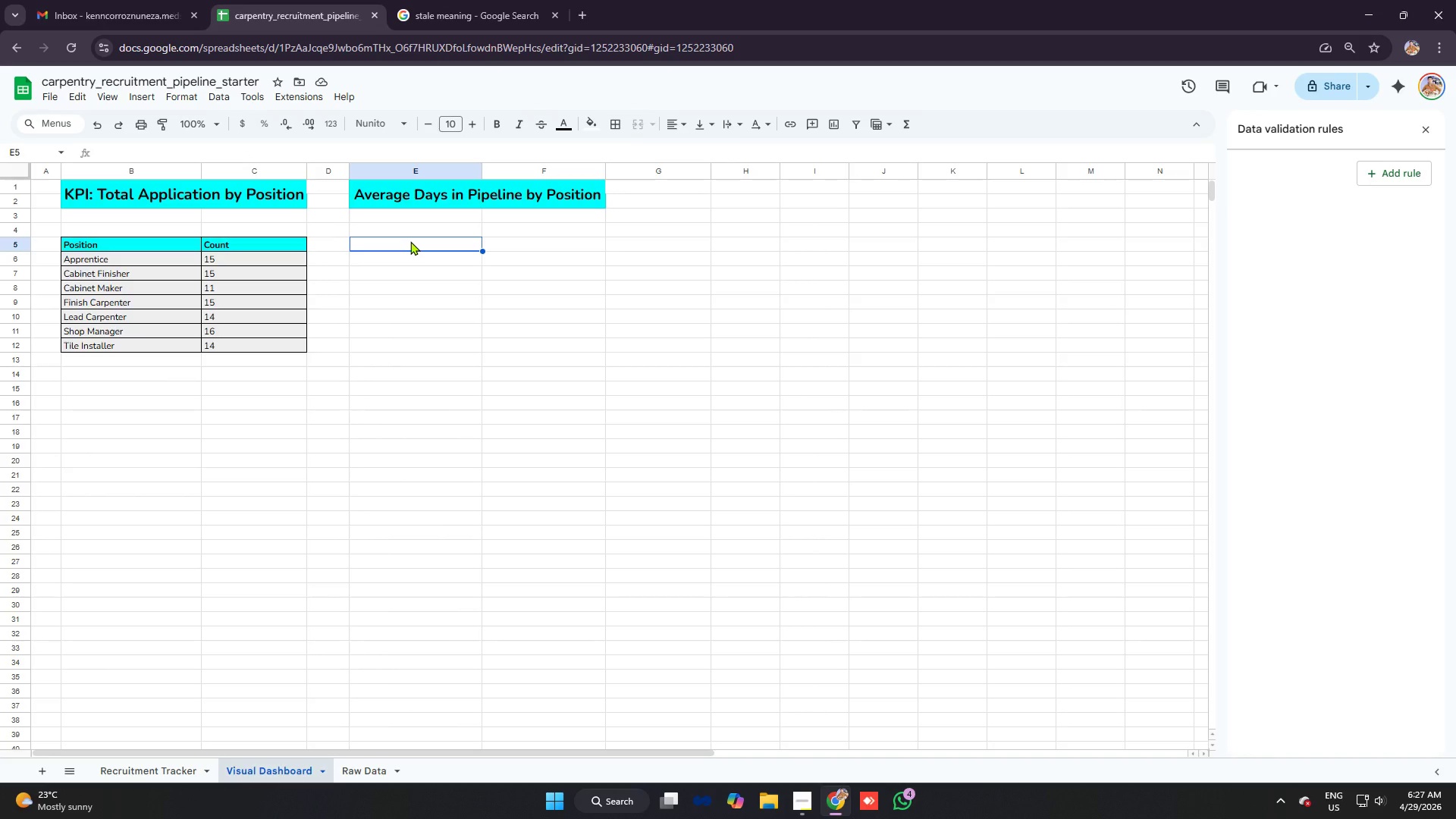 
type(ps)
key(Backspace)
key(Backspace)
key(Backspace)
type(Position)
 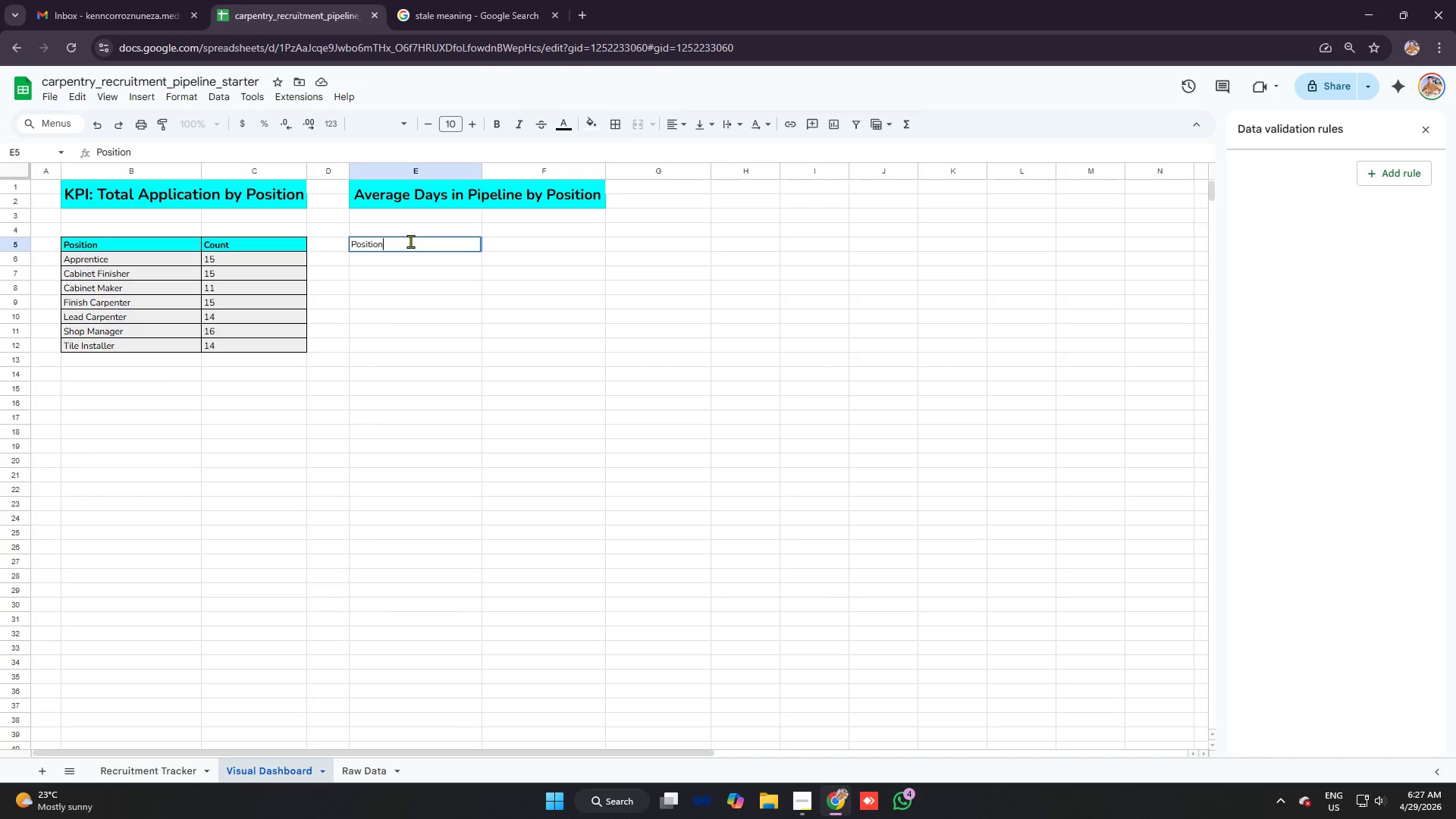 
key(ArrowRight)
 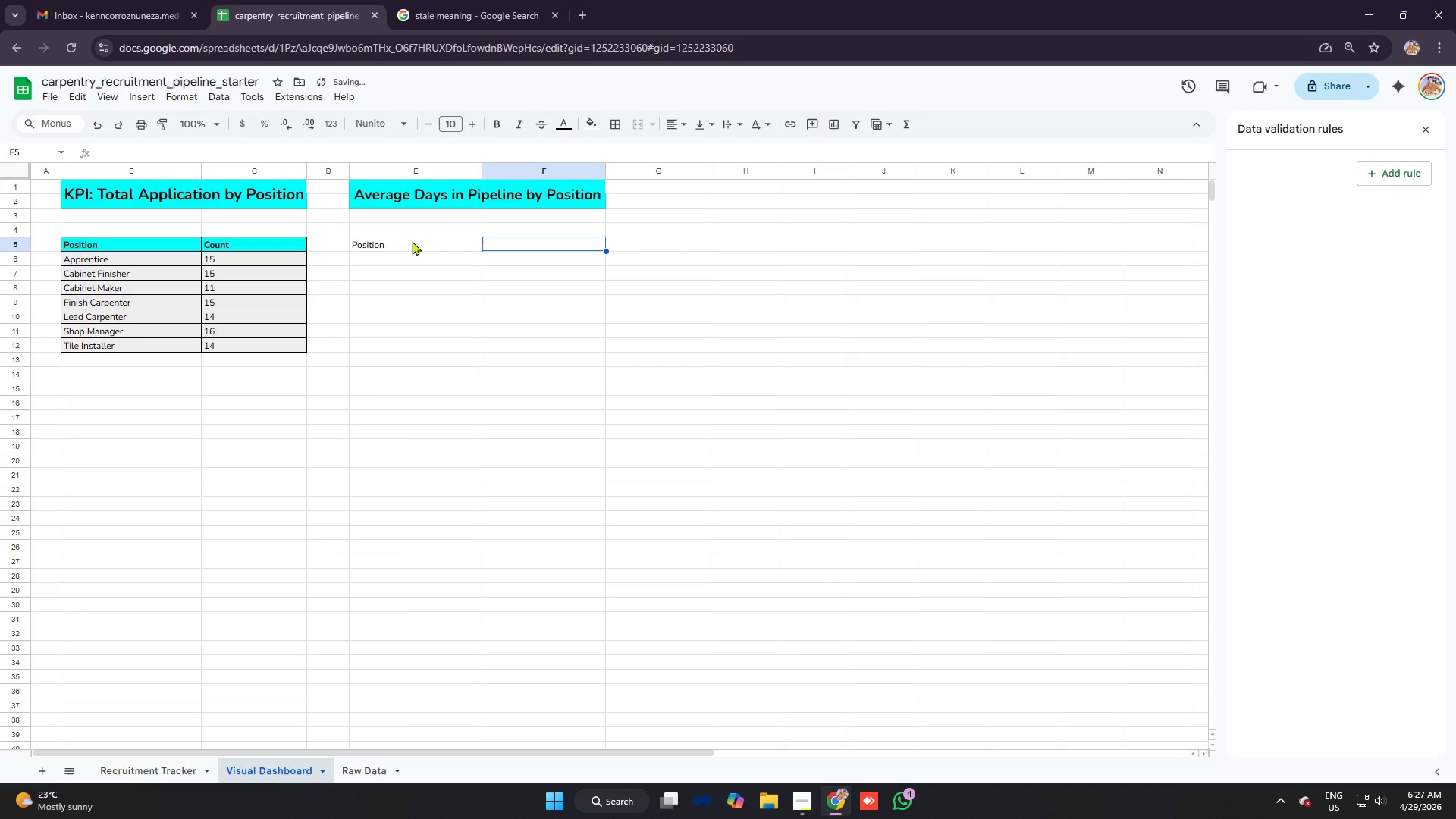 
type(Avbe)
key(Backspace)
key(Backspace)
key(Backspace)
type(verg)
key(Backspace)
type(age DF)
key(Backspace)
type(ays)
 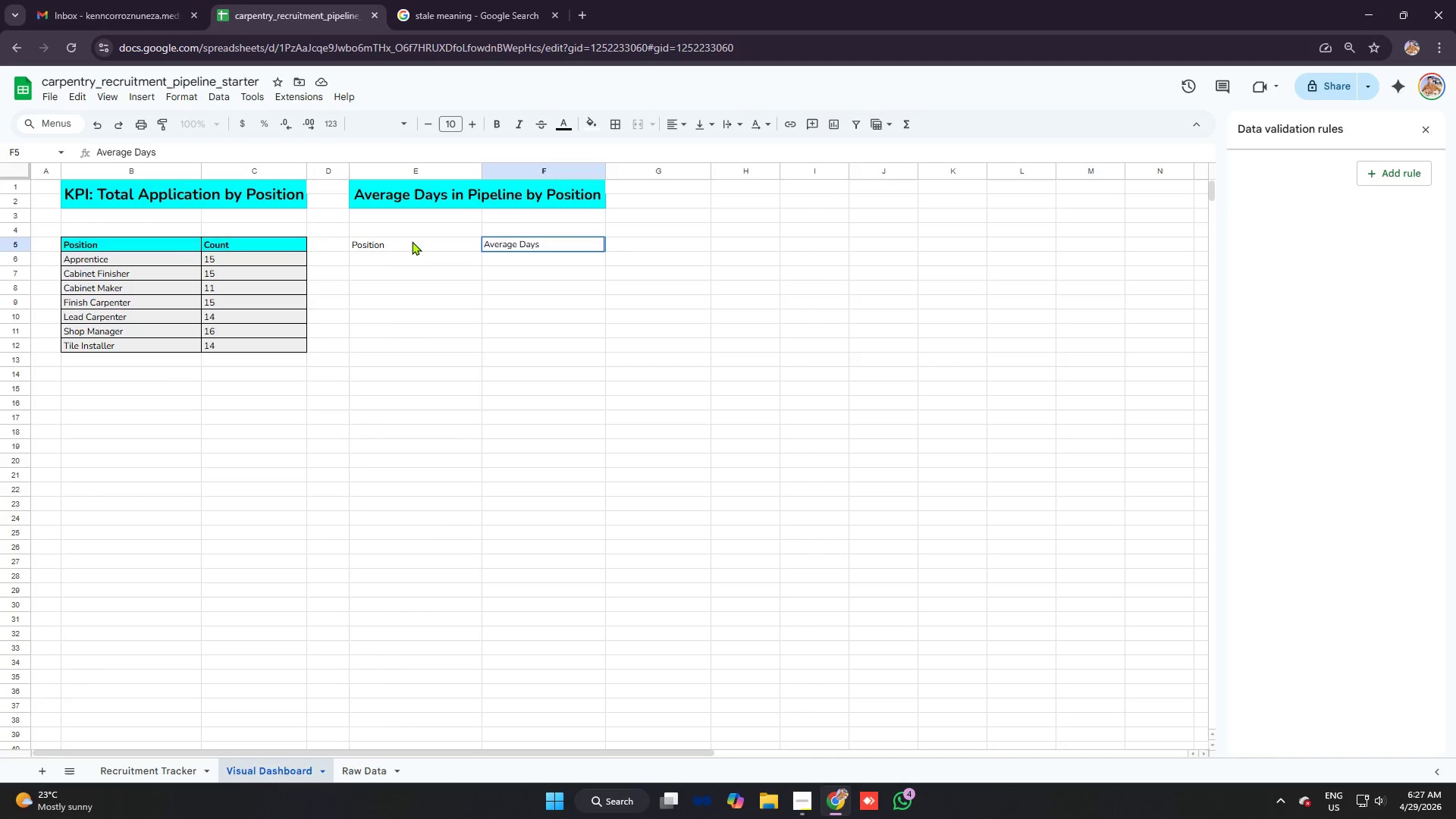 
left_click_drag(start_coordinate=[412, 241], to_coordinate=[513, 243])
 